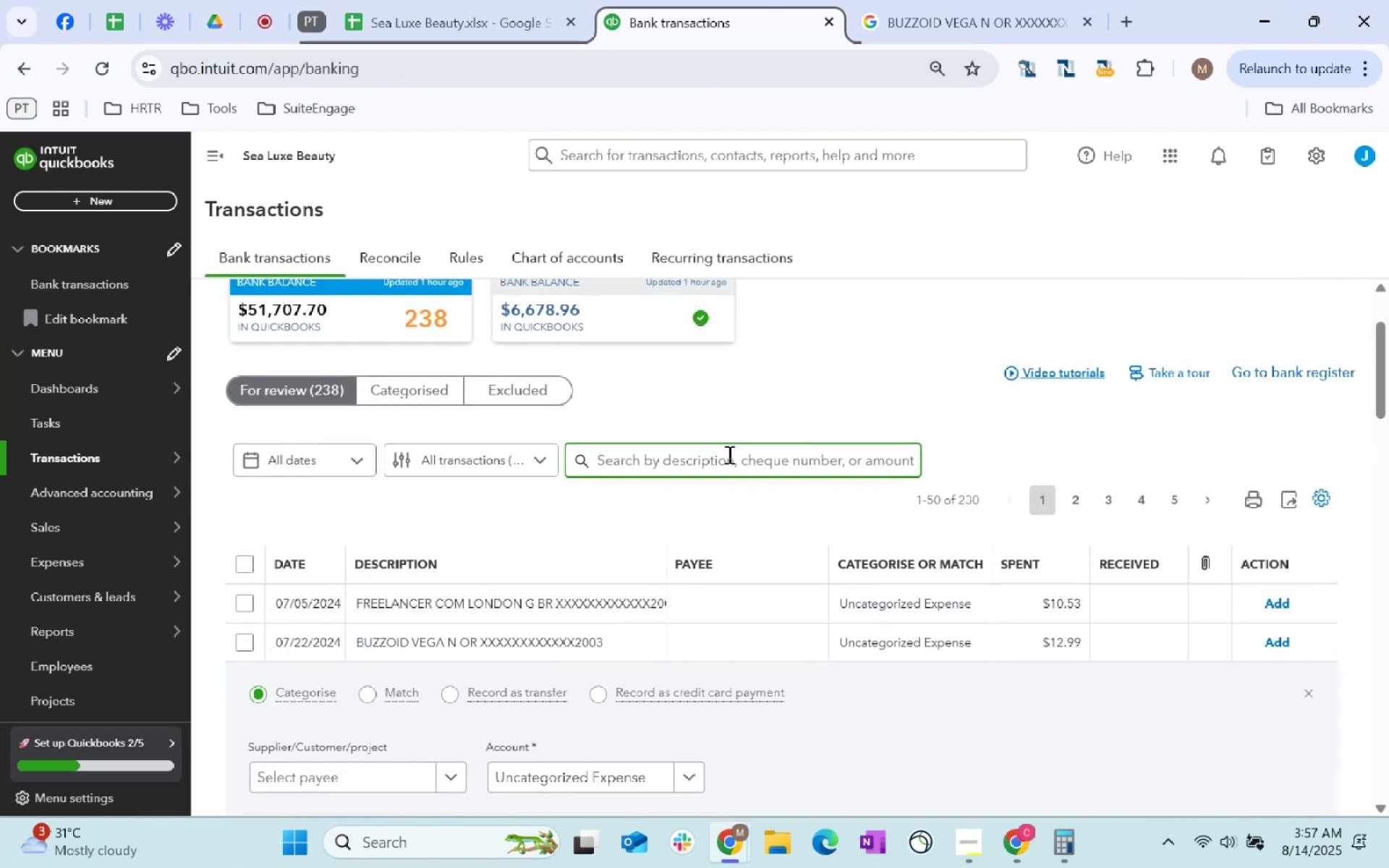 
type(buzzoid)
 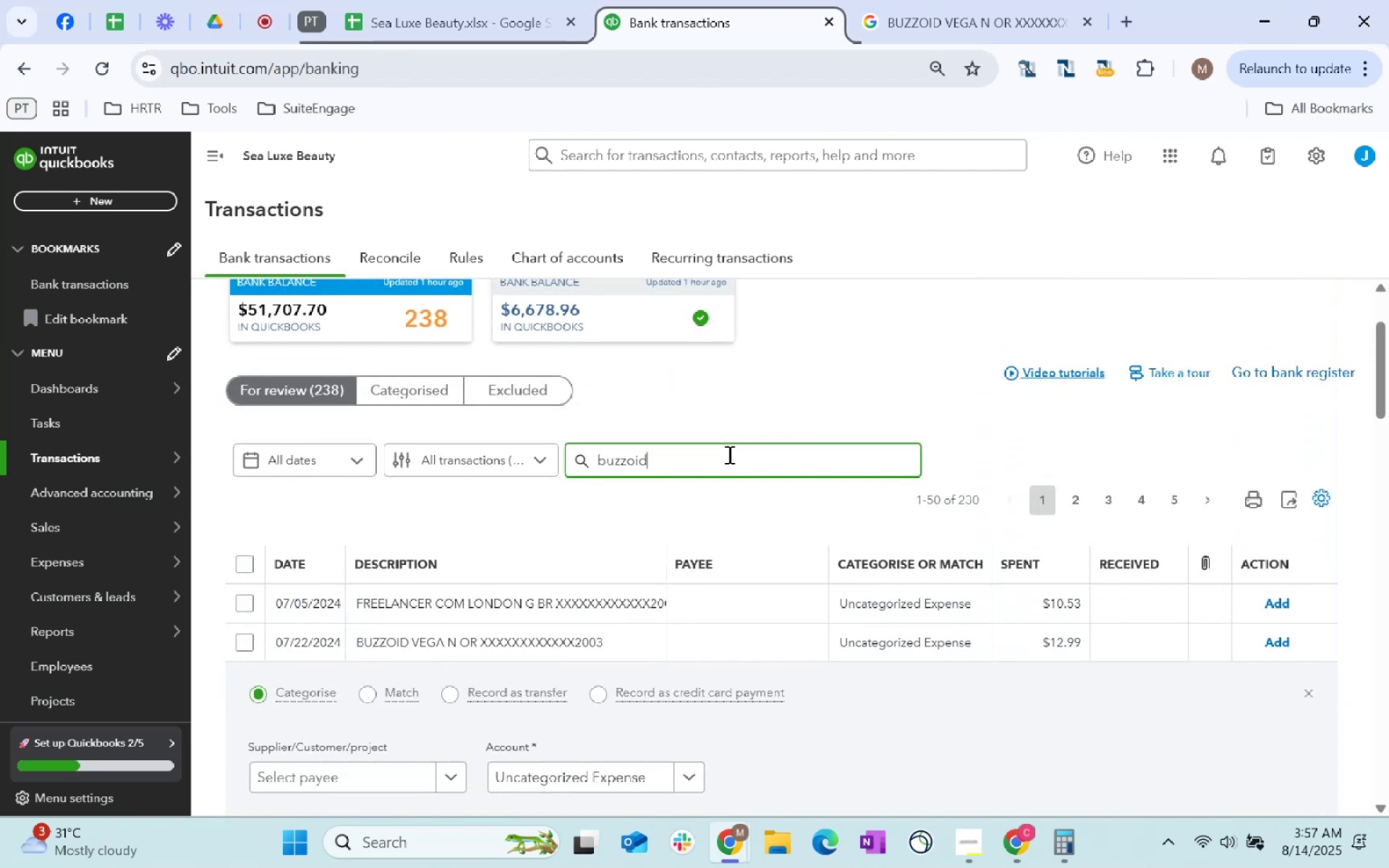 
key(Enter)
 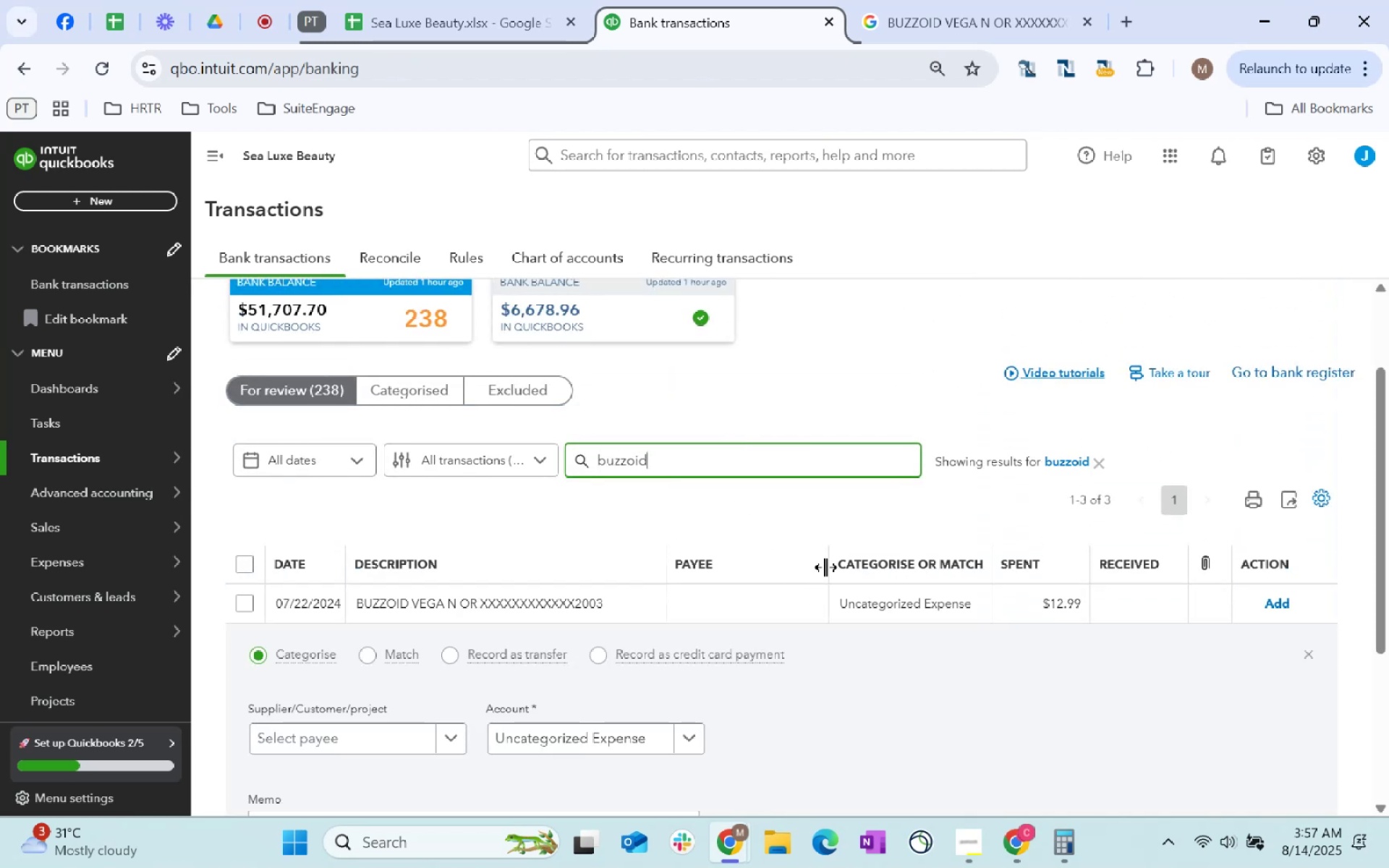 
scroll: coordinate [826, 548], scroll_direction: down, amount: 1.0
 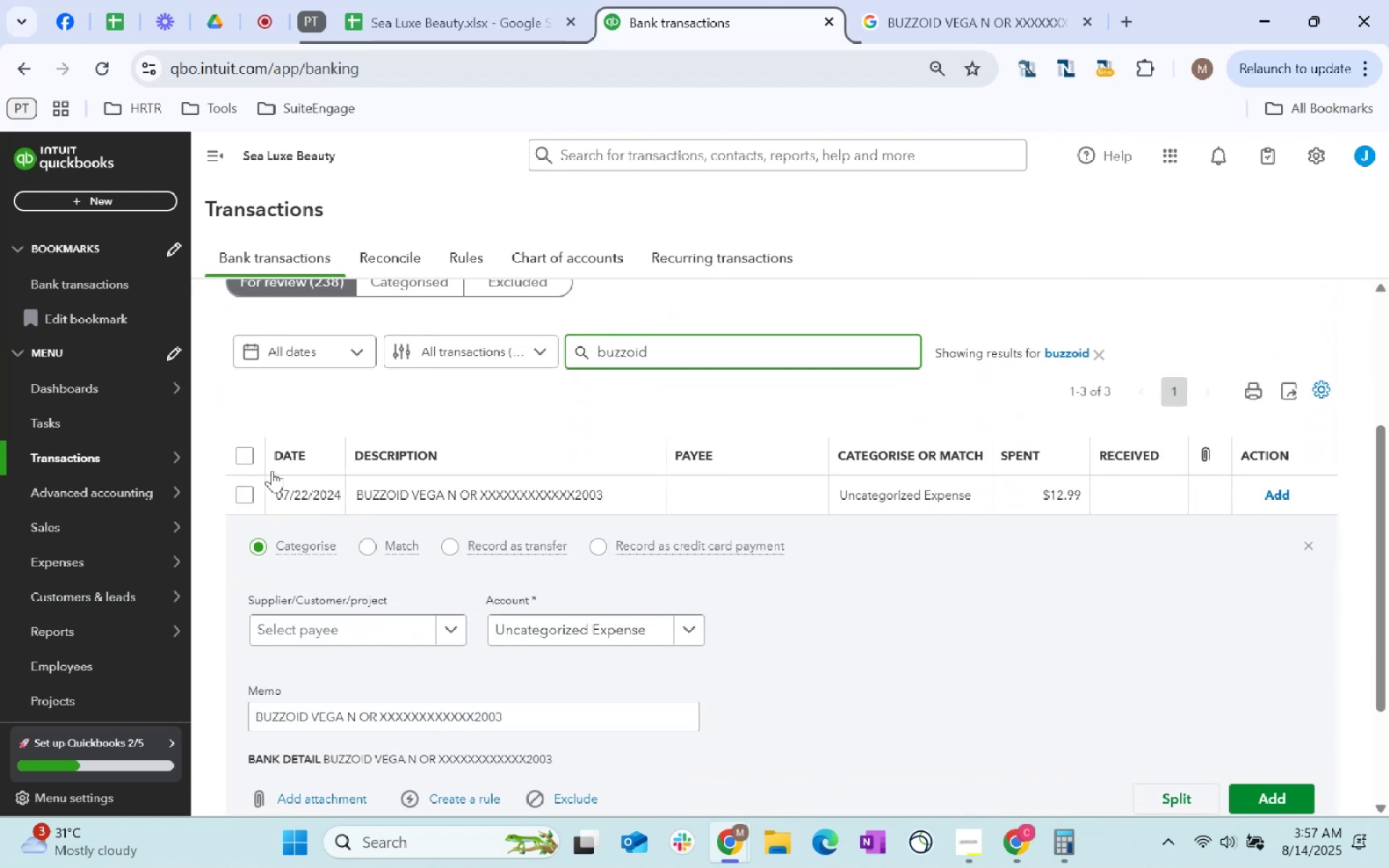 
left_click([245, 454])
 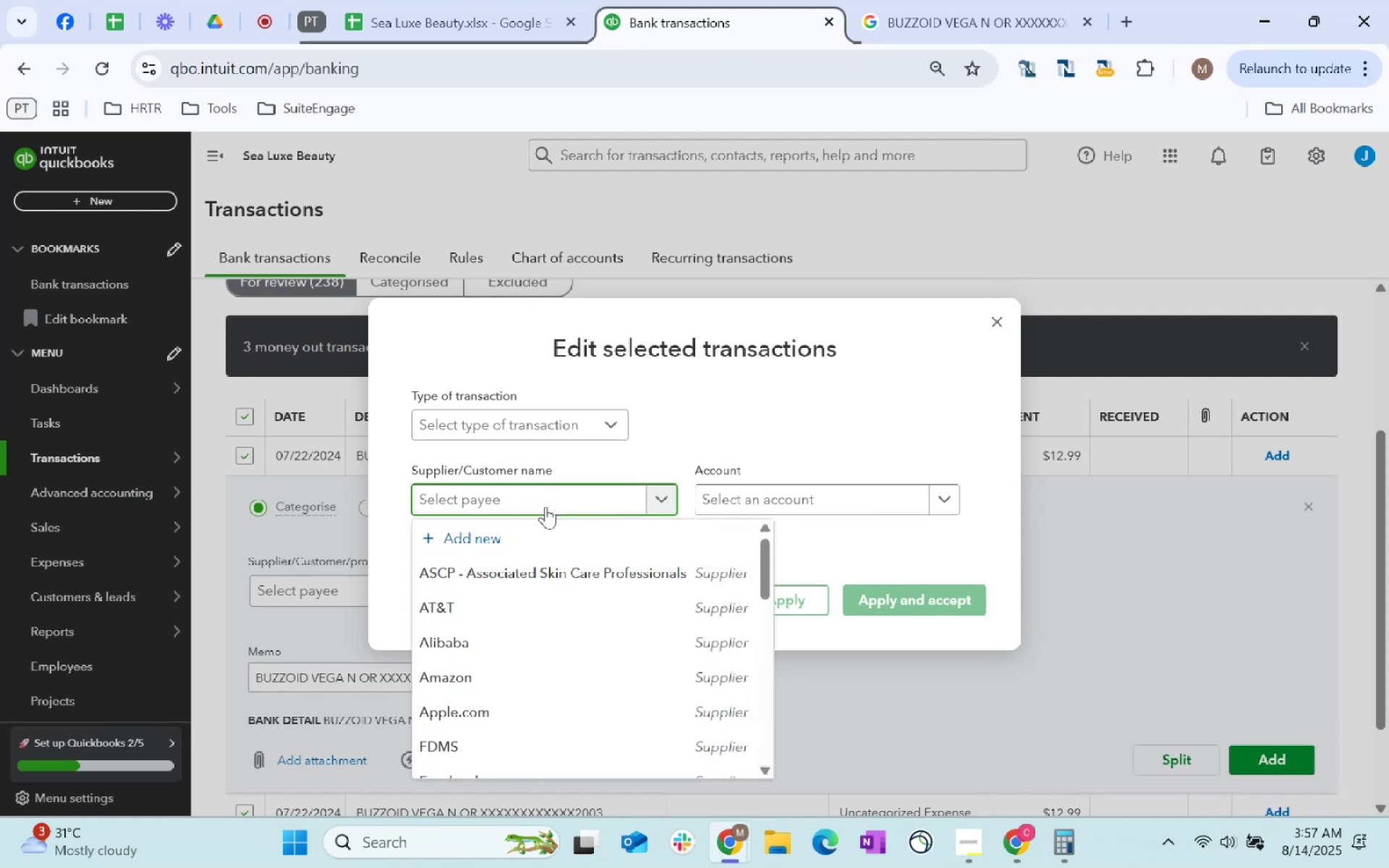 
type(Online)
key(Backspace)
key(Backspace)
key(Backspace)
key(Backspace)
key(Backspace)
key(Backspace)
key(Backspace)
key(Backspace)
key(Backspace)
key(Backspace)
key(Backspace)
 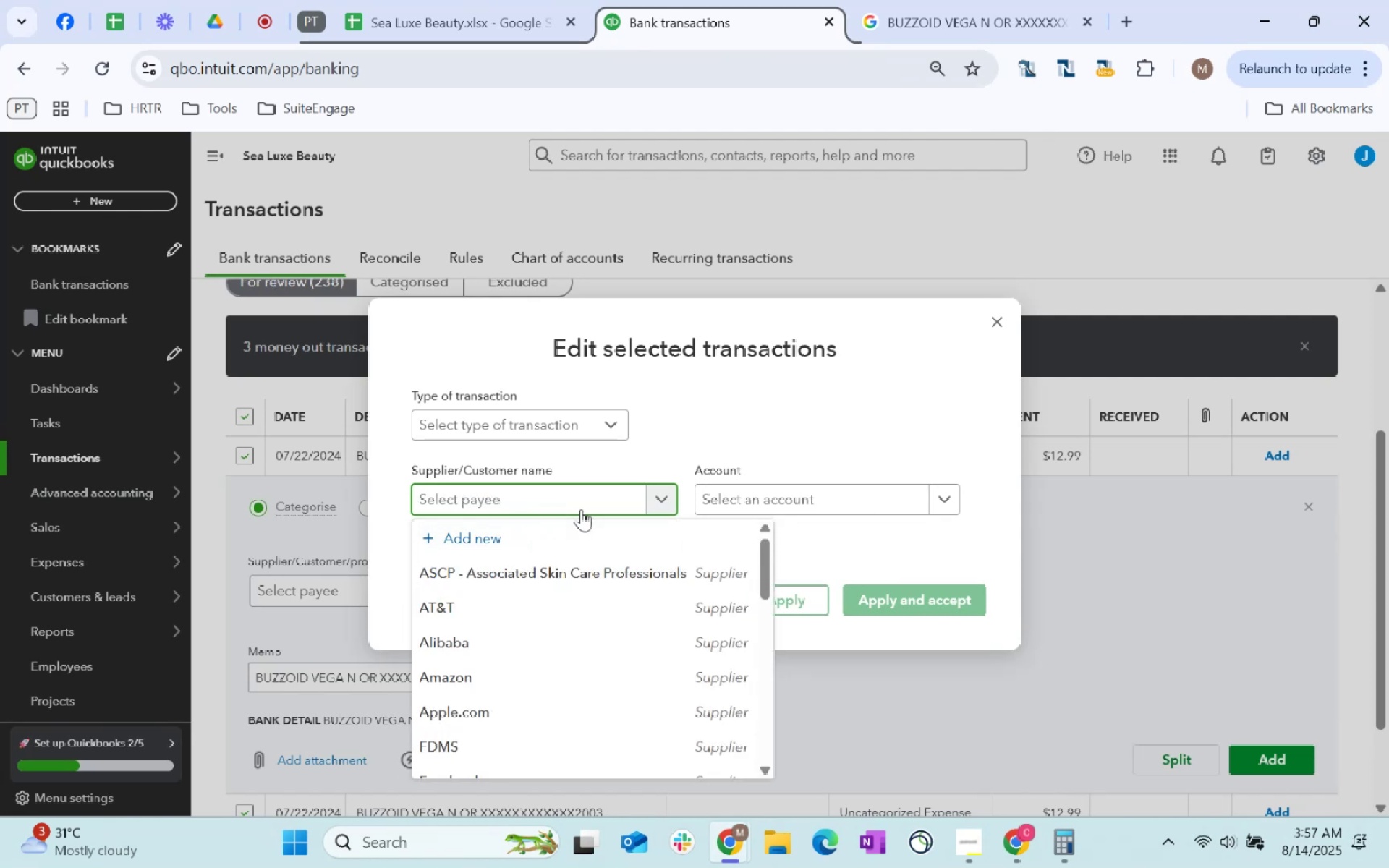 
hold_key(key=ShiftLeft, duration=0.7)
 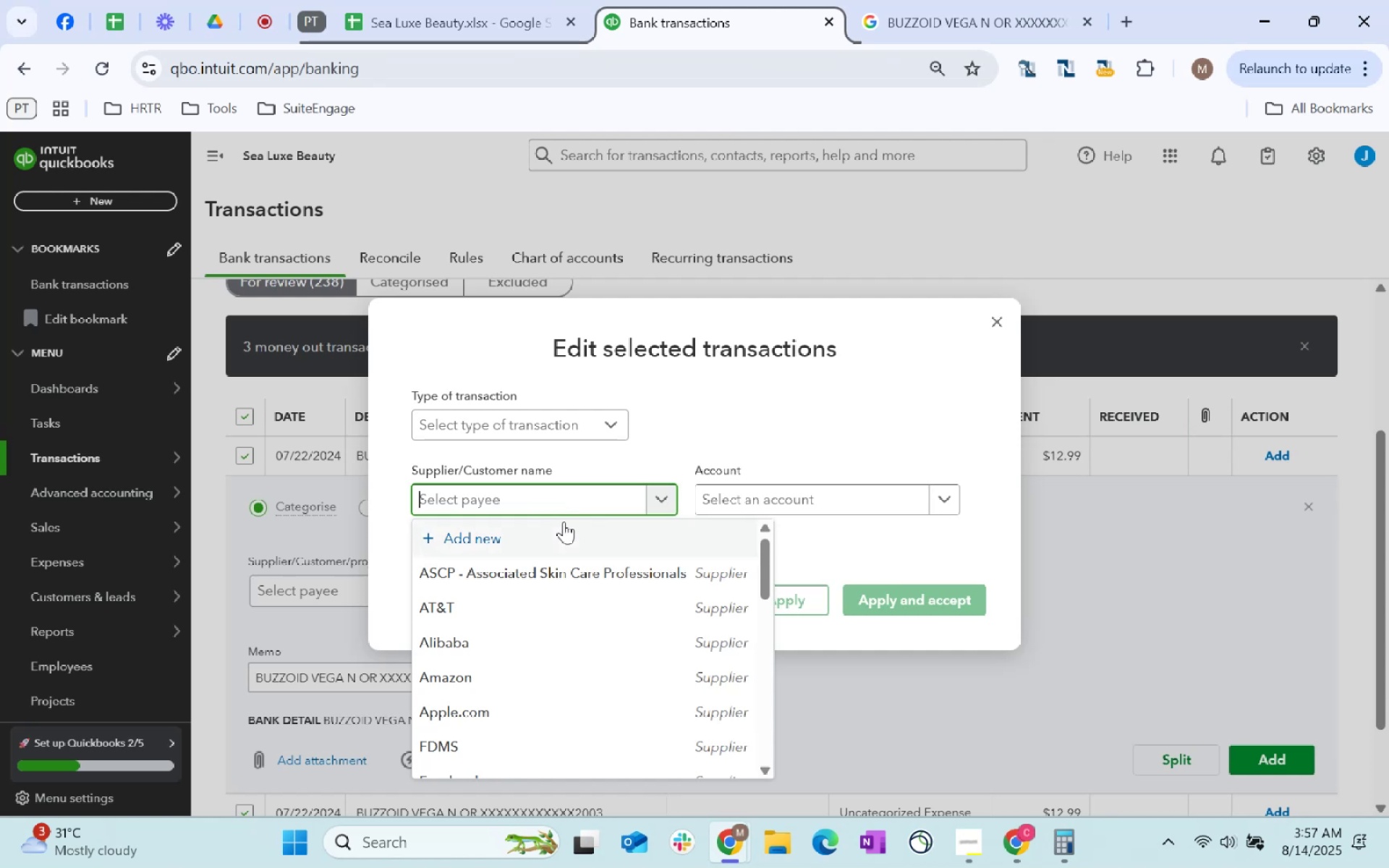 
type(Buzzoin)
key(Backspace)
type(d)
key(Tab)
 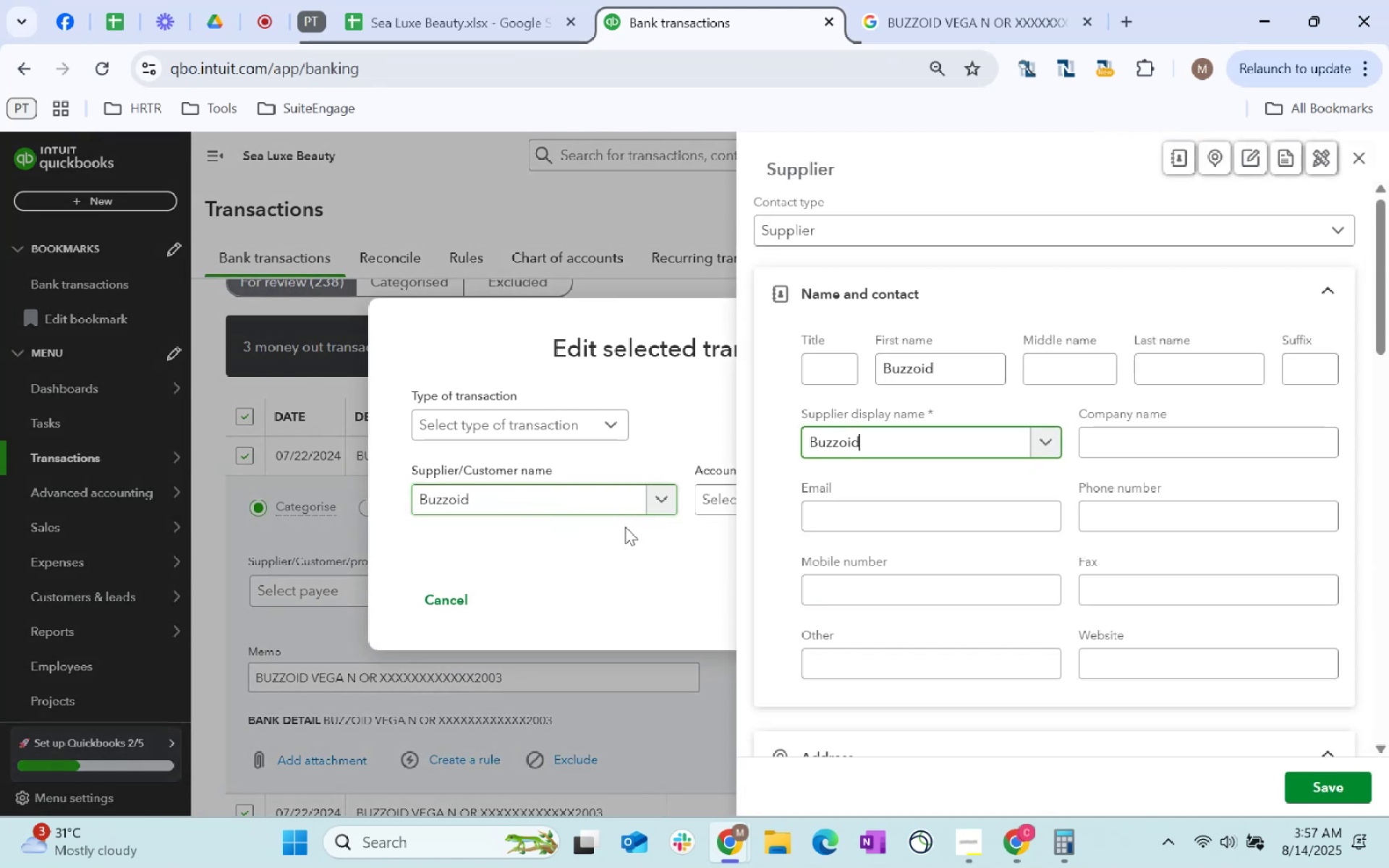 
scroll: coordinate [778, 482], scroll_direction: down, amount: 155.0
 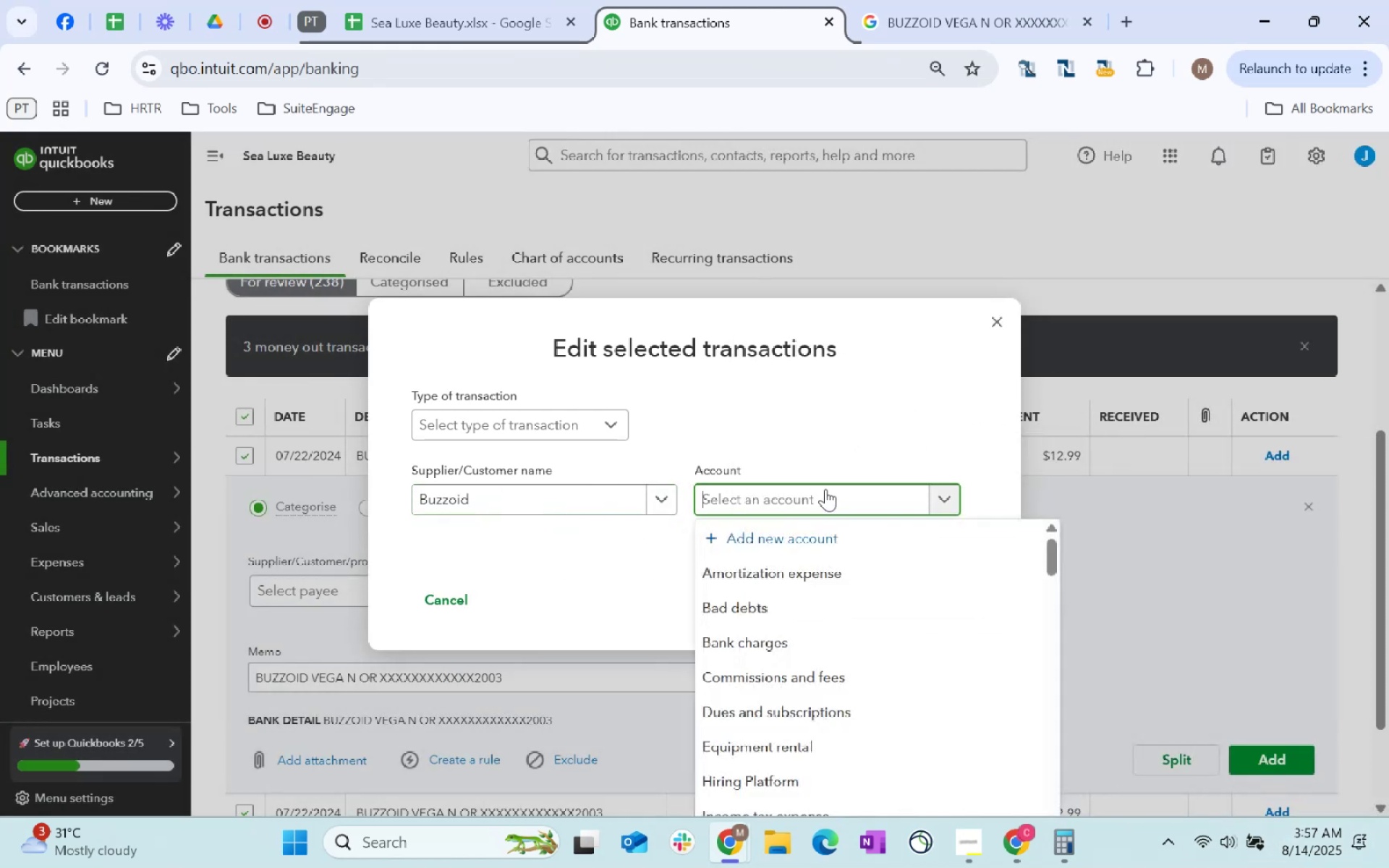 
left_click([1341, 792])
 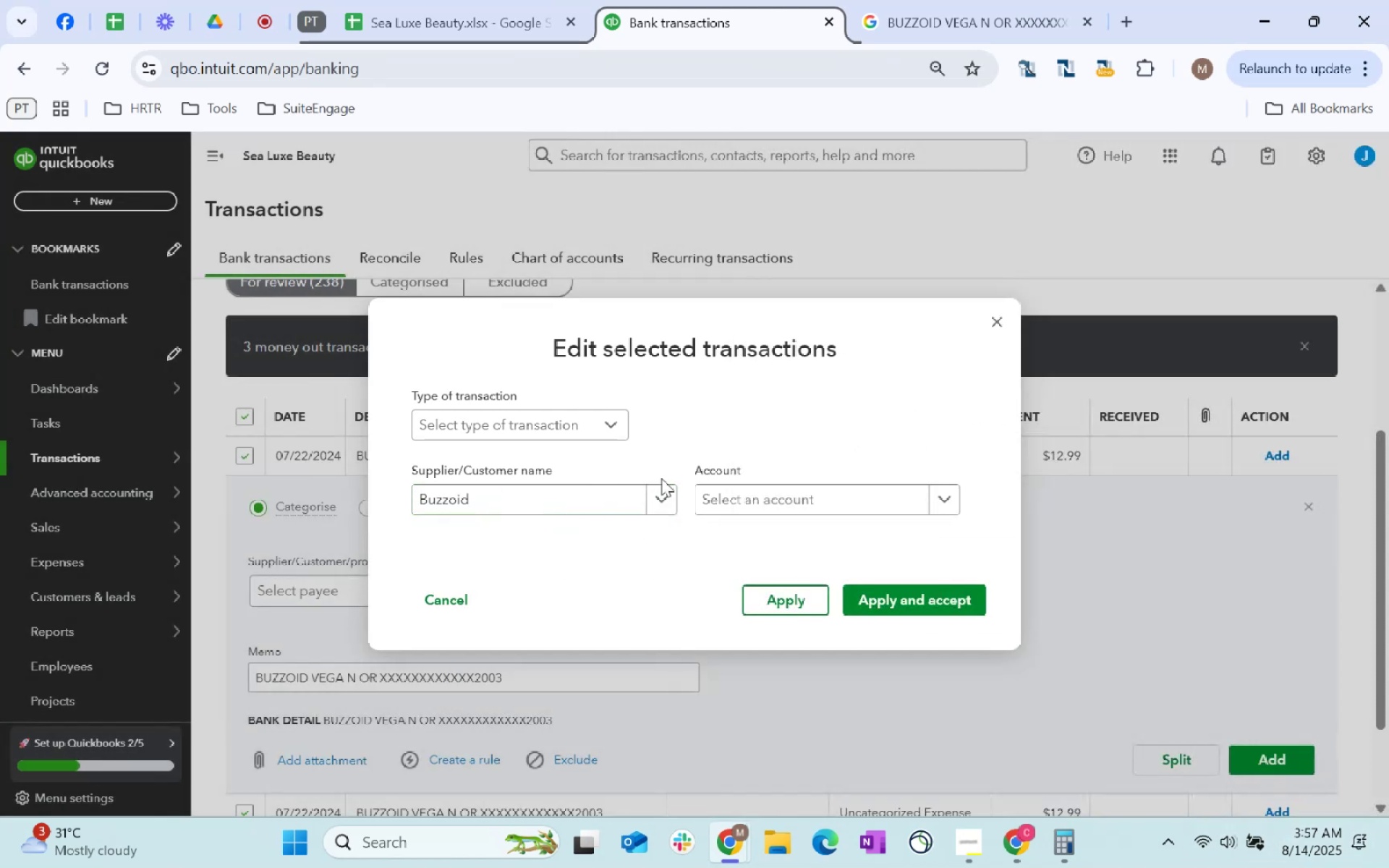 
left_click([825, 489])
 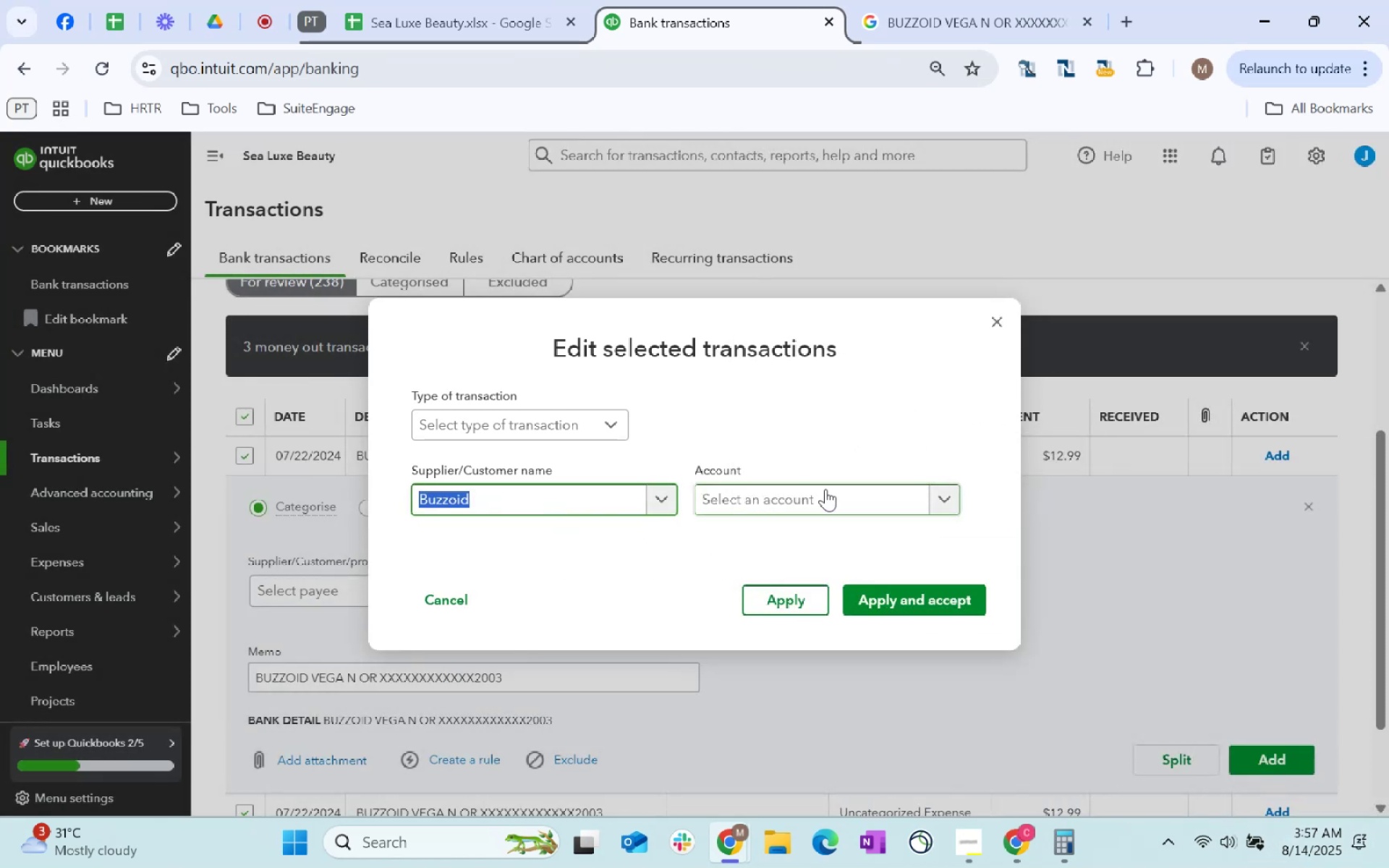 
type(sub)
key(Backspace)
key(Backspace)
key(Backspace)
key(Backspace)
key(Backspace)
key(Backspace)
key(Backspace)
type(bu)
key(Tab)
 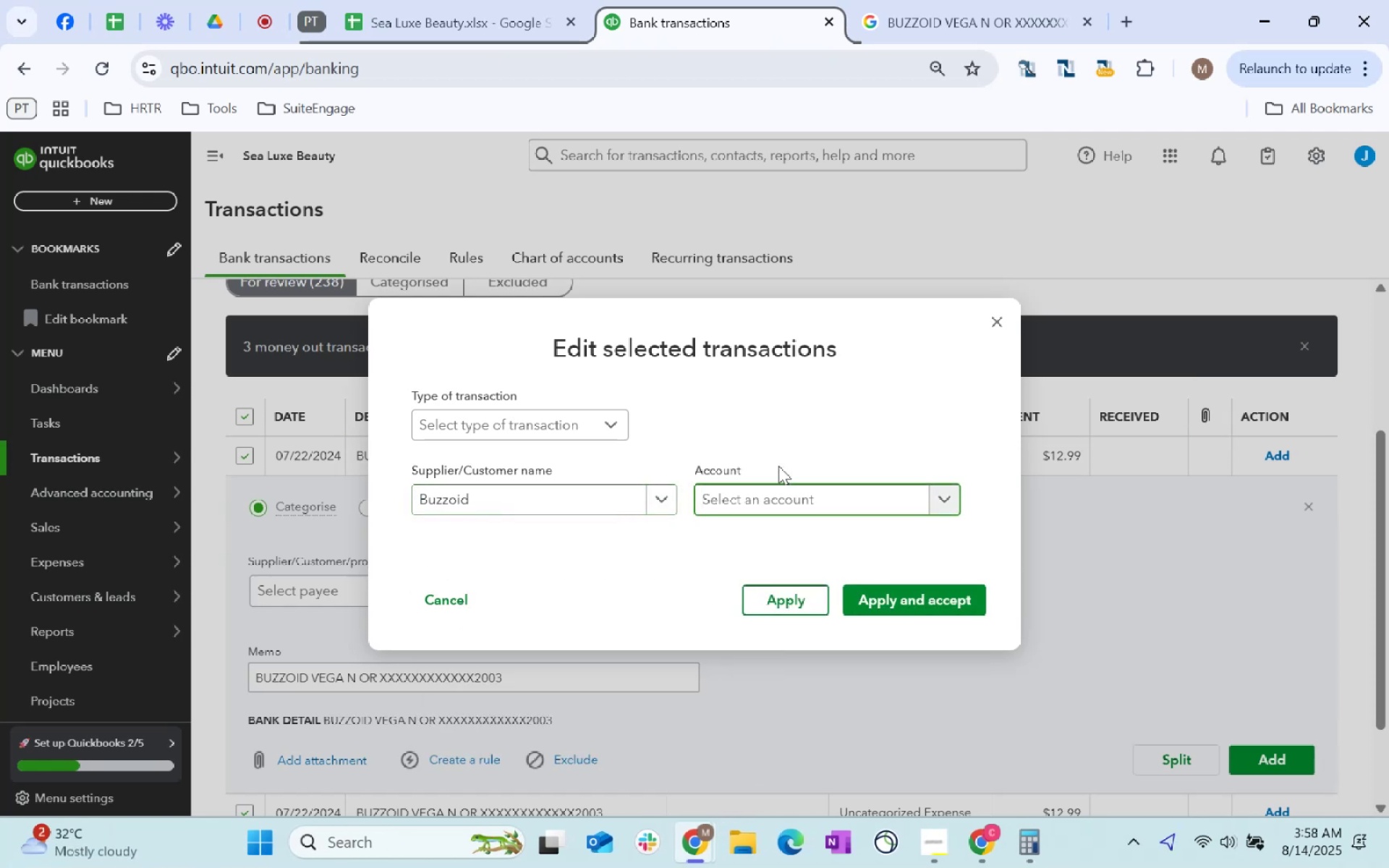 
left_click([795, 486])
 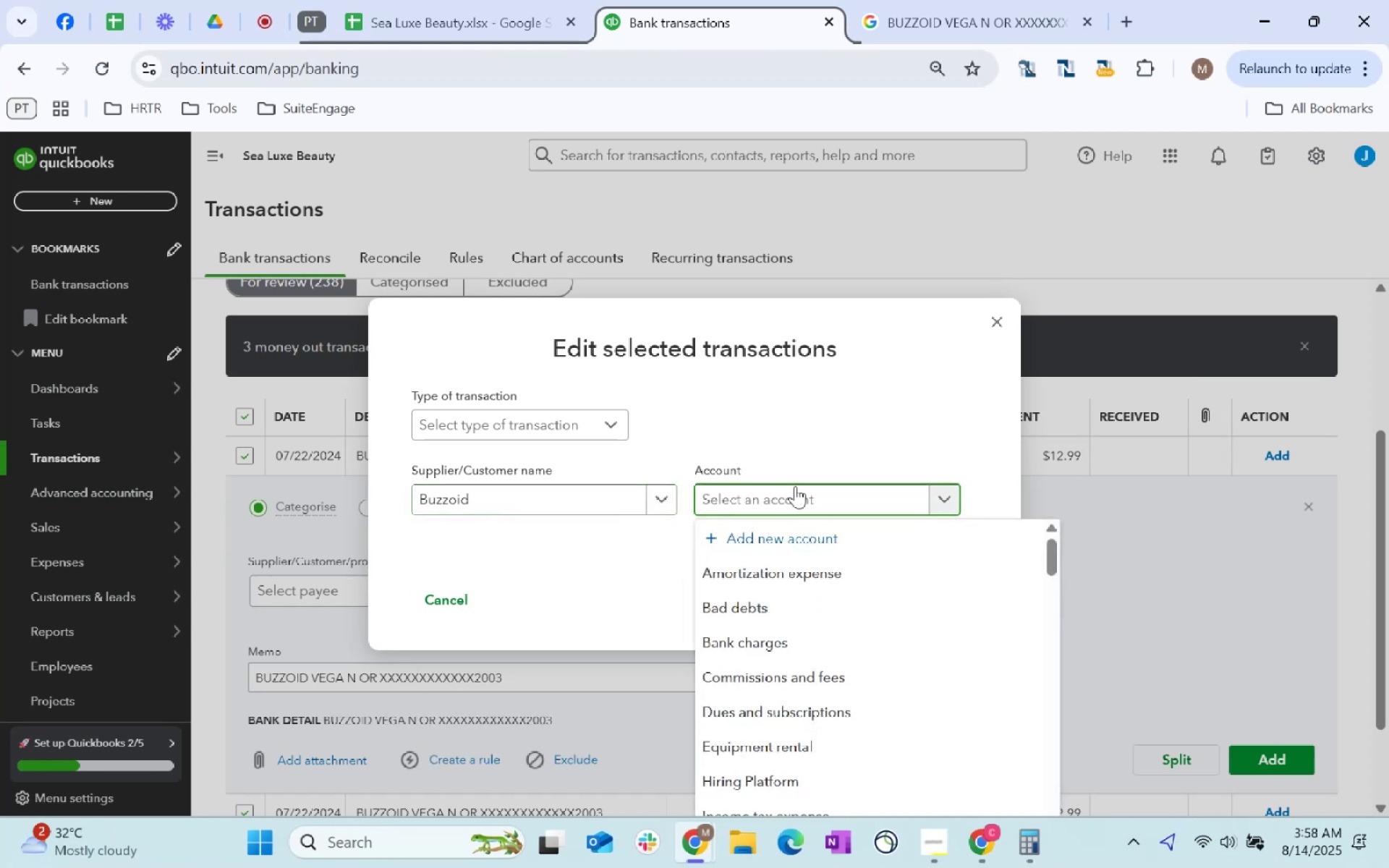 
type(dues)
key(Backspace)
key(Backspace)
key(Backspace)
key(Backspace)
key(Backspace)
key(Backspace)
type(subs)
 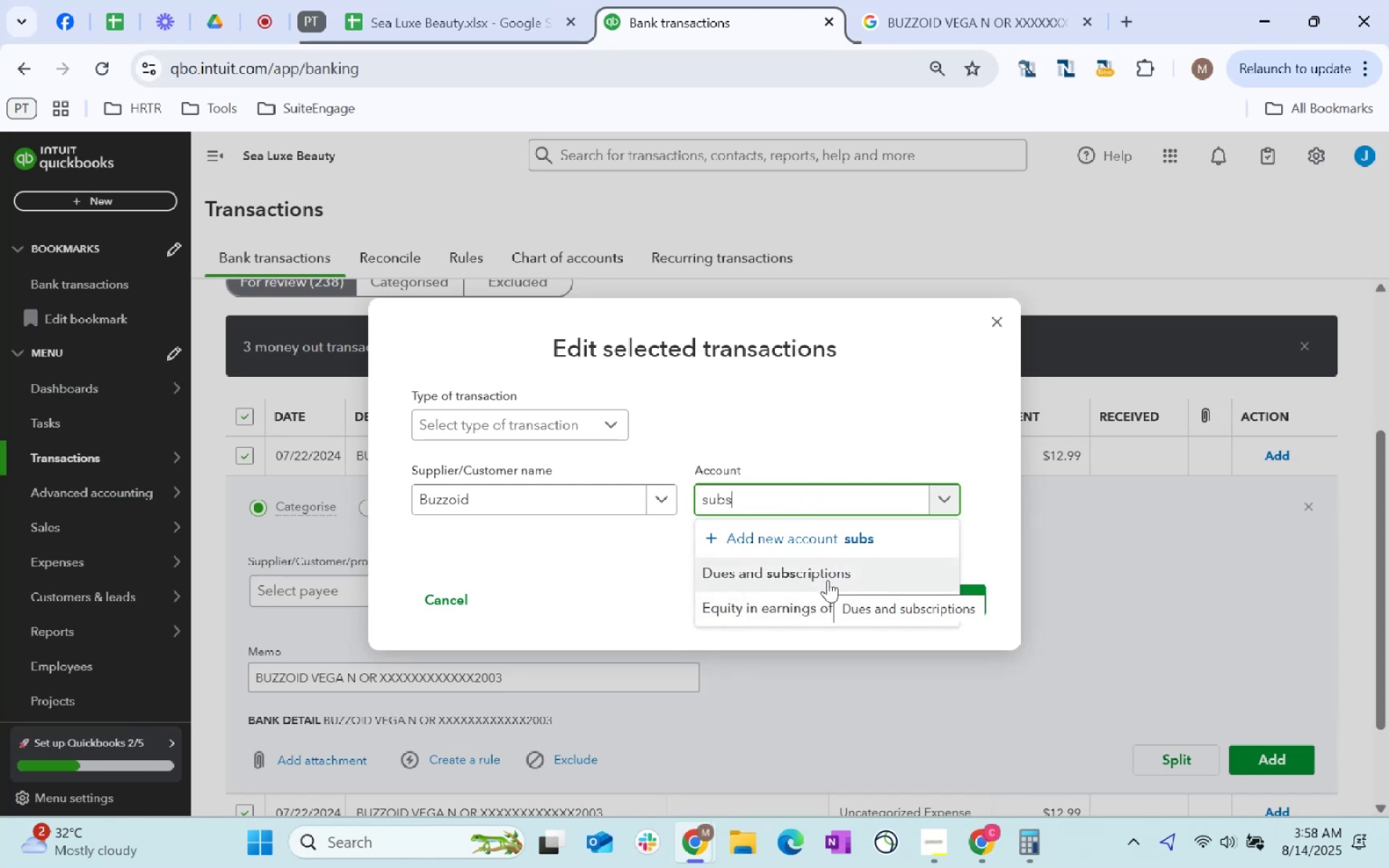 
key(Backspace)
key(Backspace)
key(Backspace)
key(Backspace)
key(Backspace)
key(Backspace)
type(sof)
 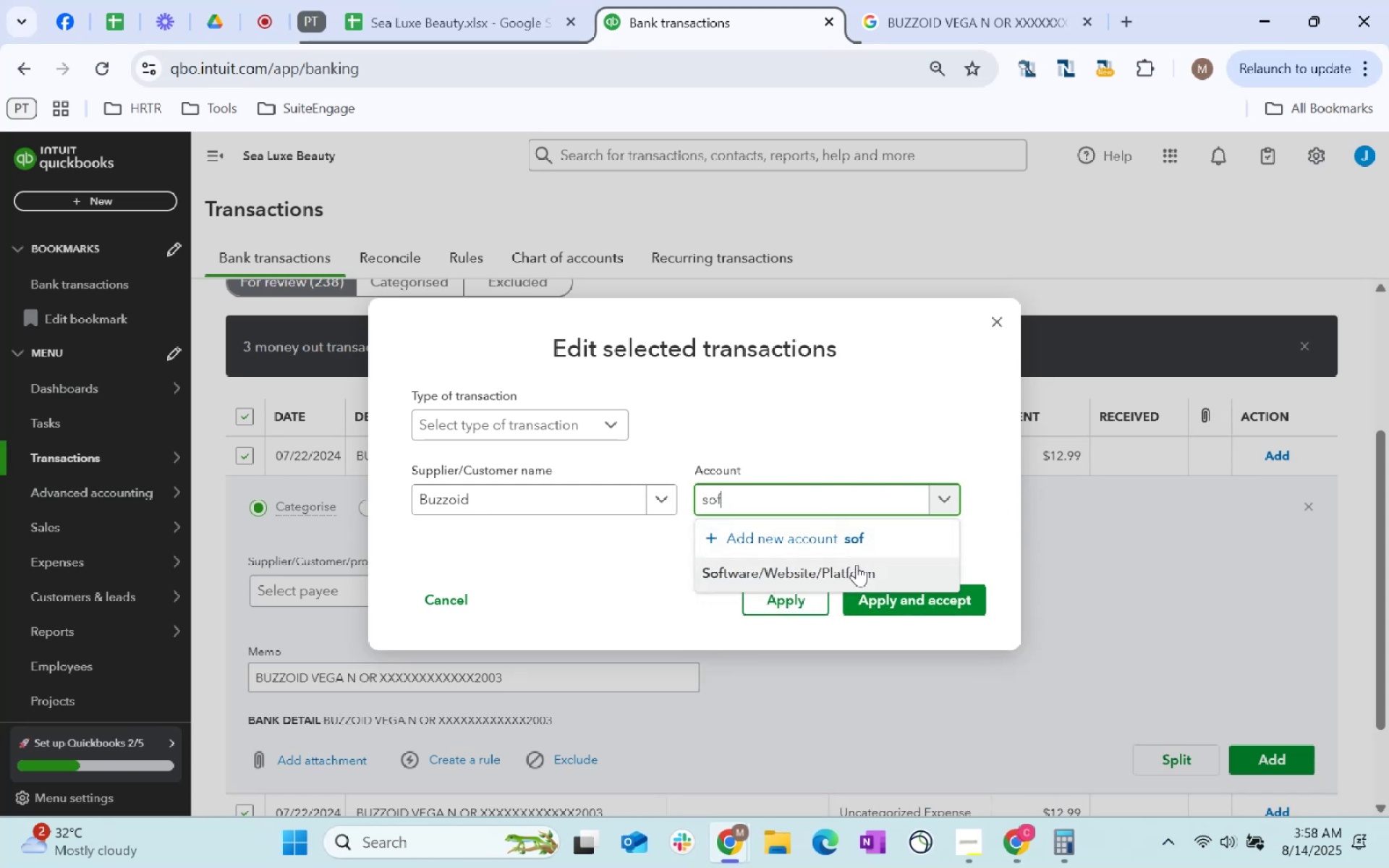 
left_click([857, 564])
 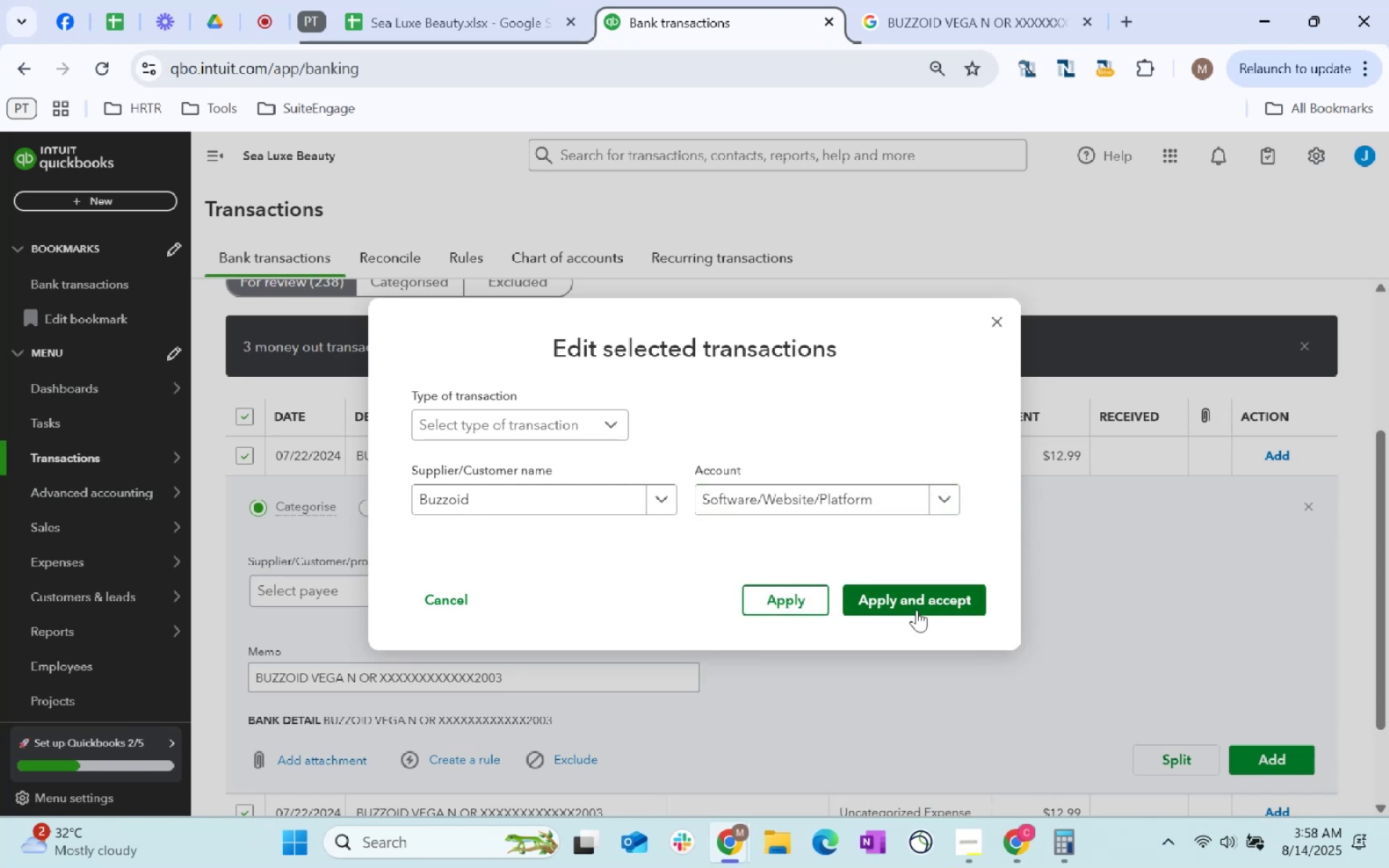 
left_click([924, 601])
 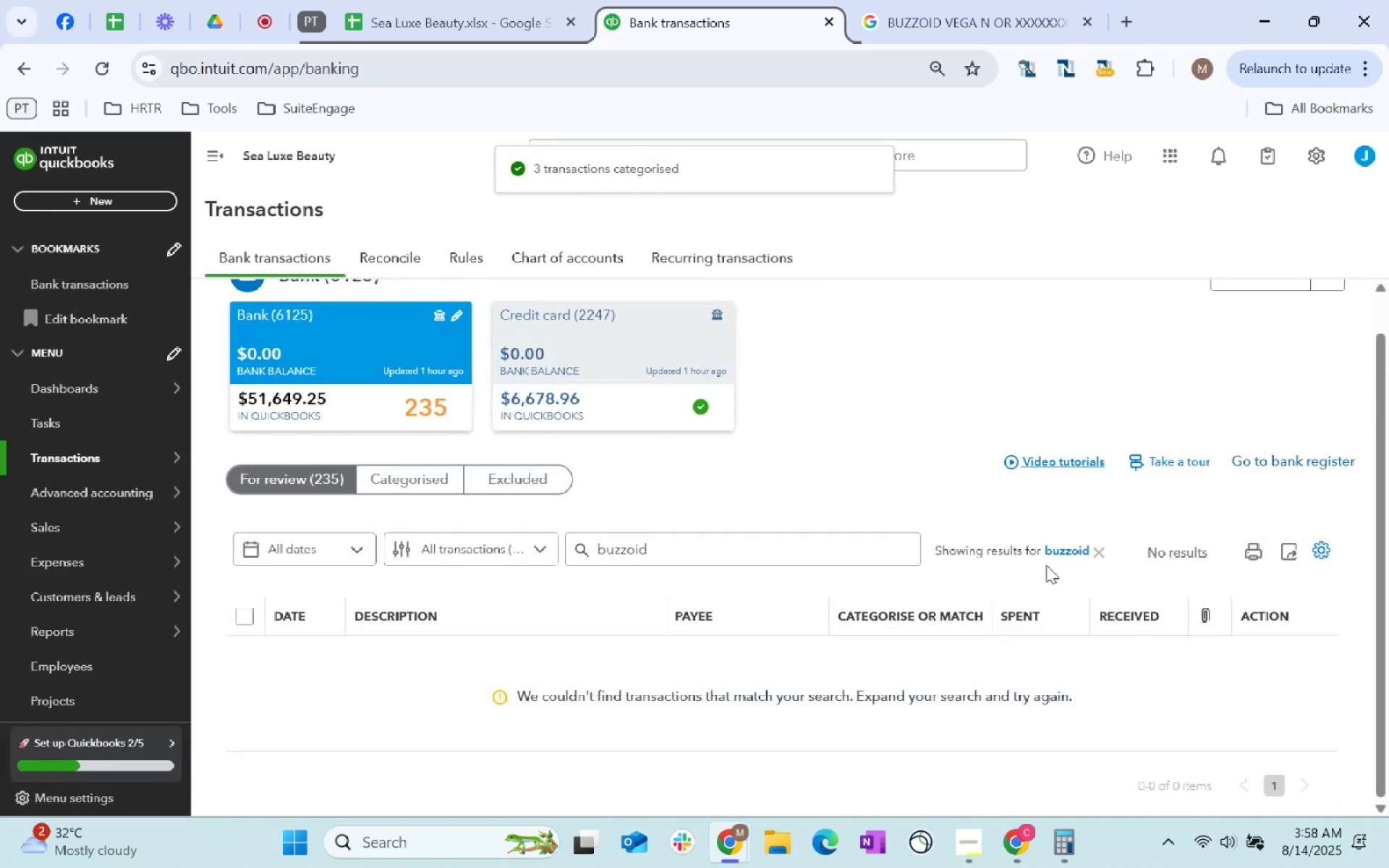 
left_click([1102, 549])
 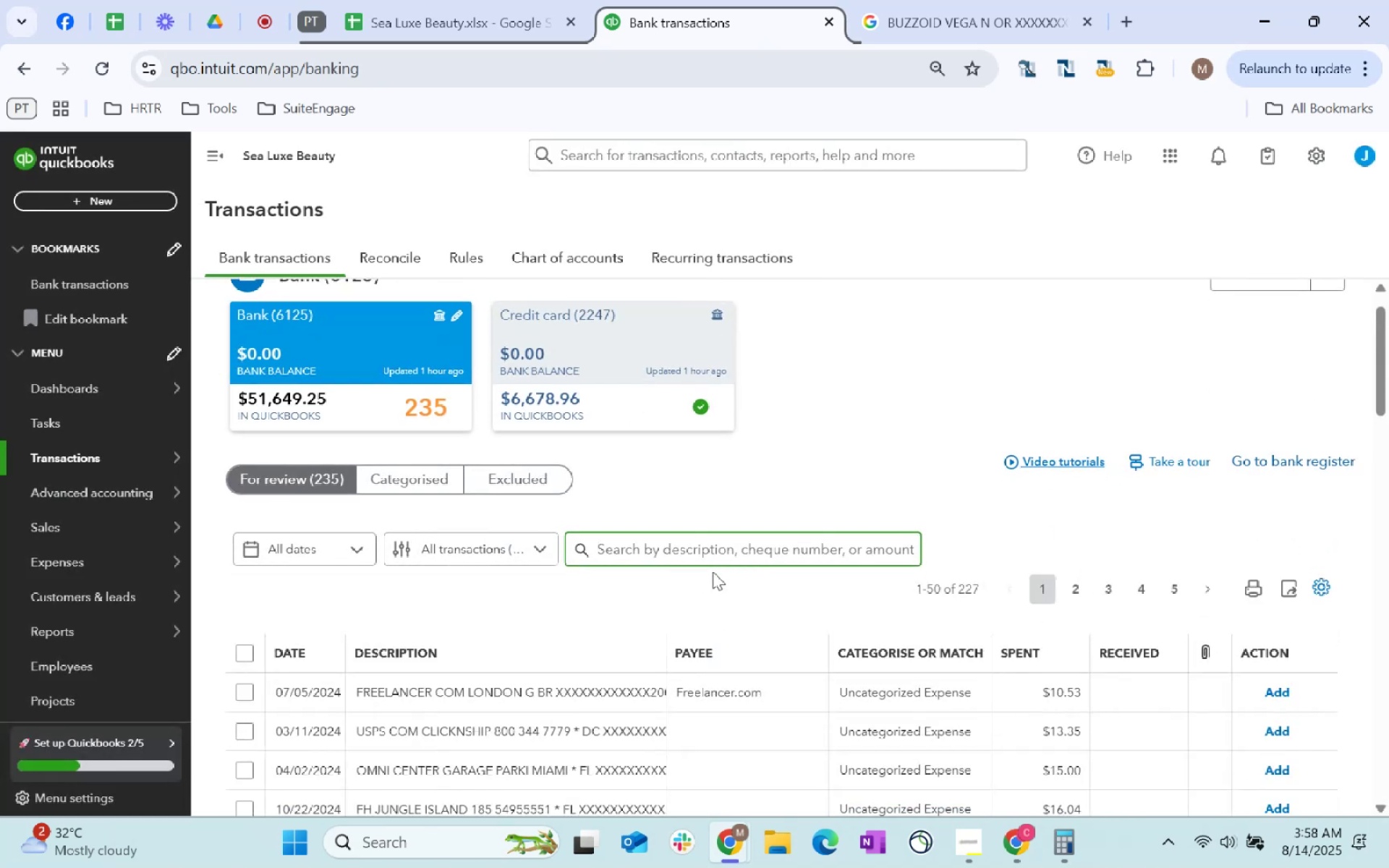 
scroll: coordinate [714, 571], scroll_direction: down, amount: 2.0
 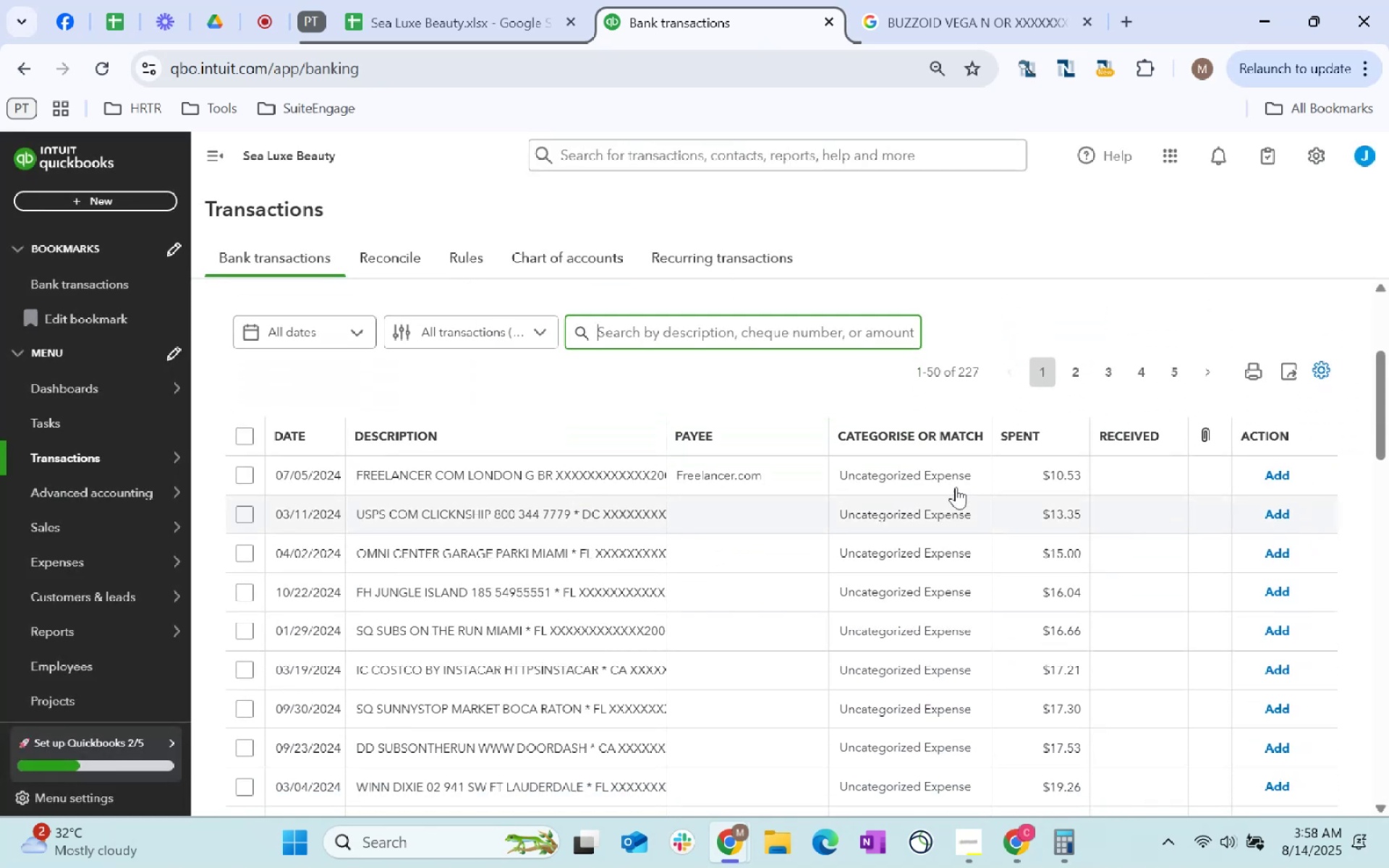 
left_click([946, 472])
 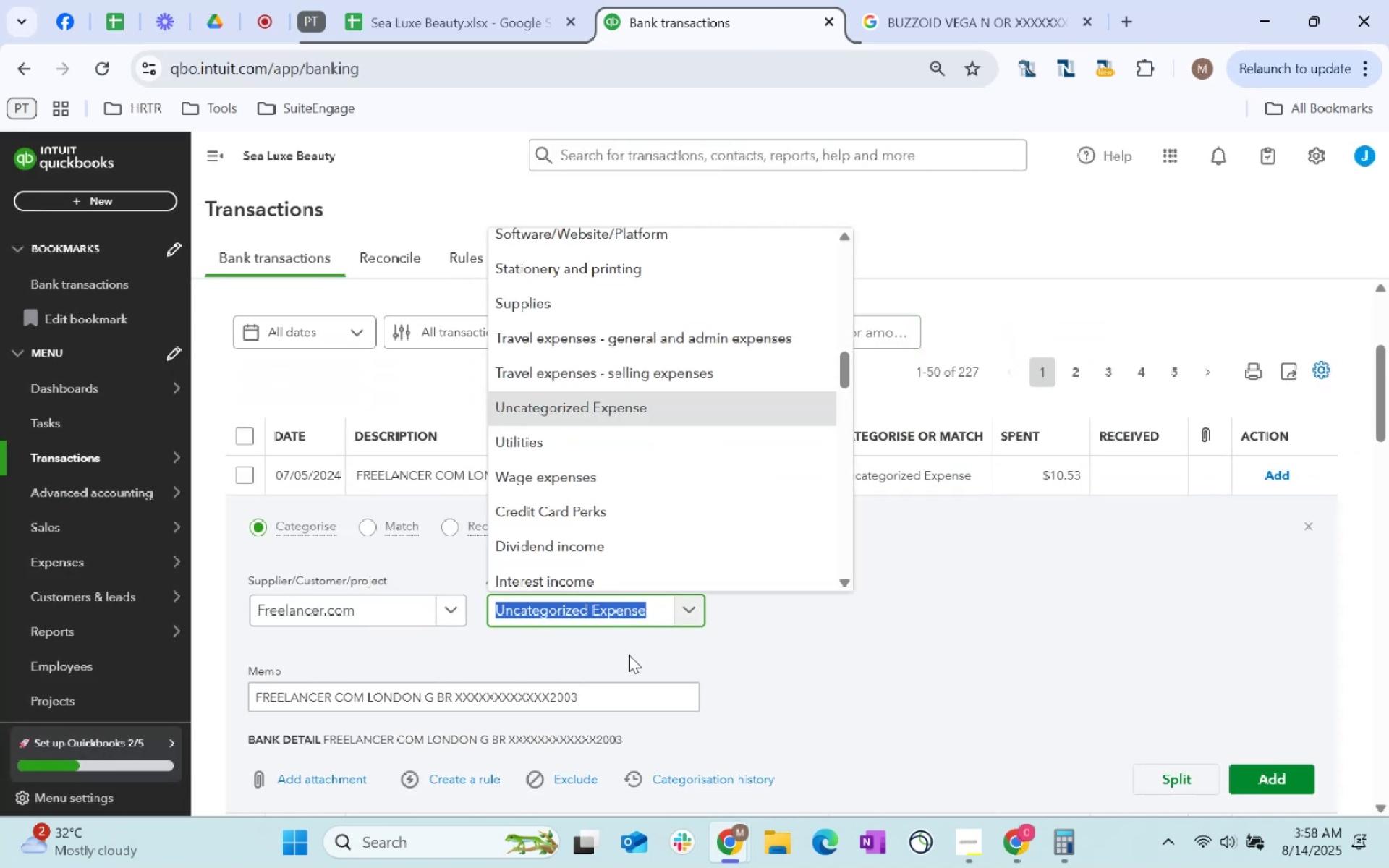 
type(web)
 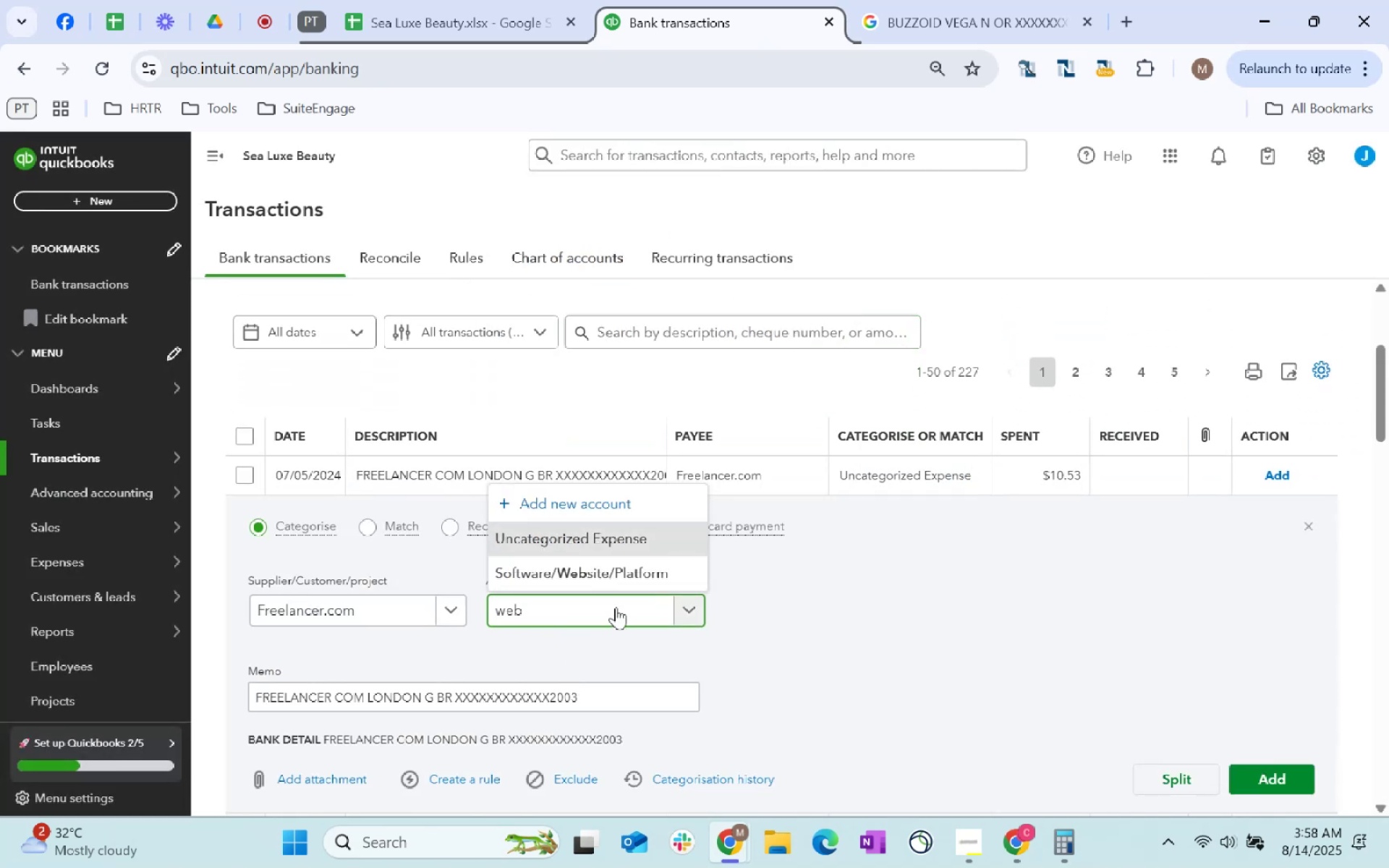 
left_click([628, 574])
 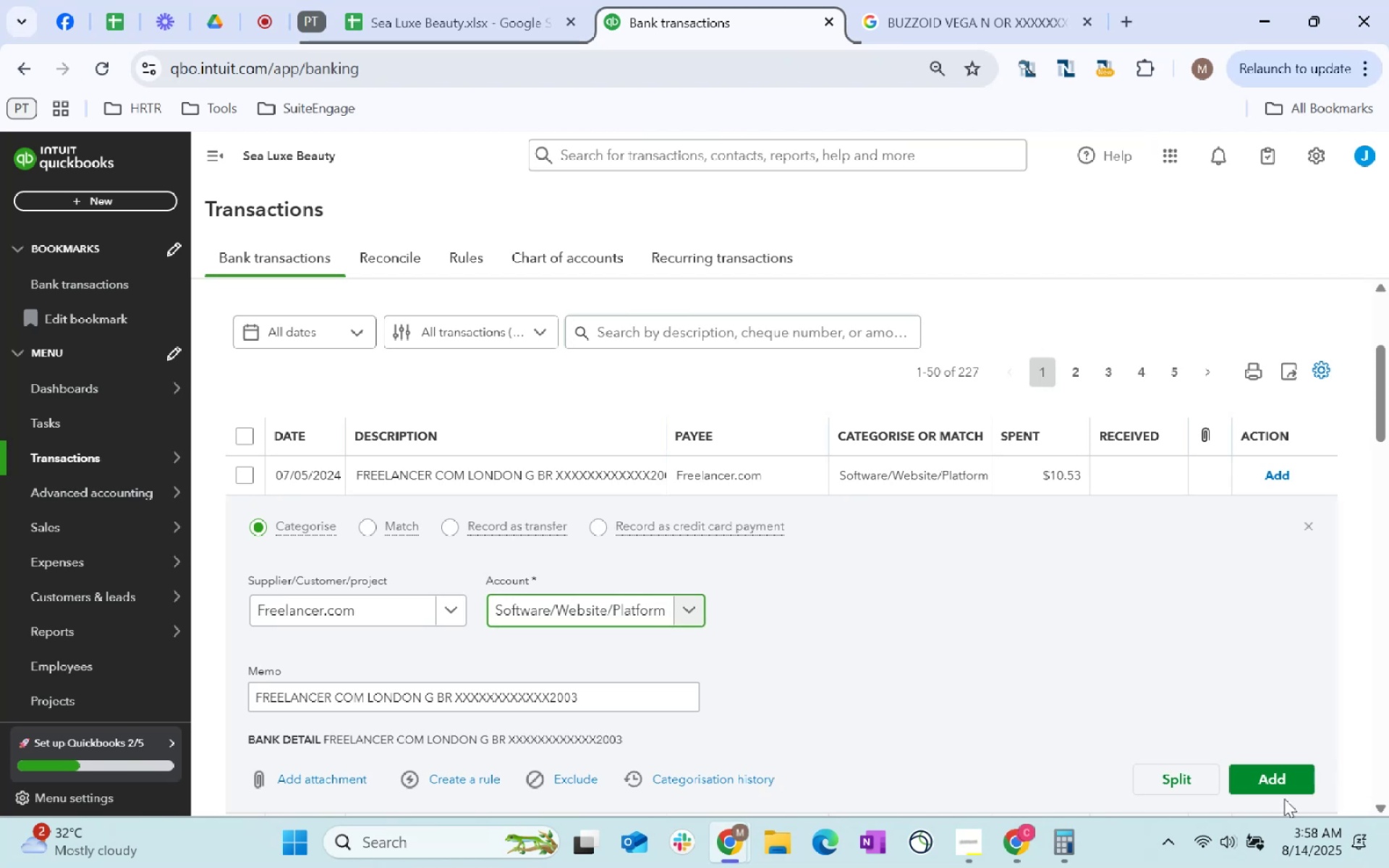 
left_click([1267, 787])
 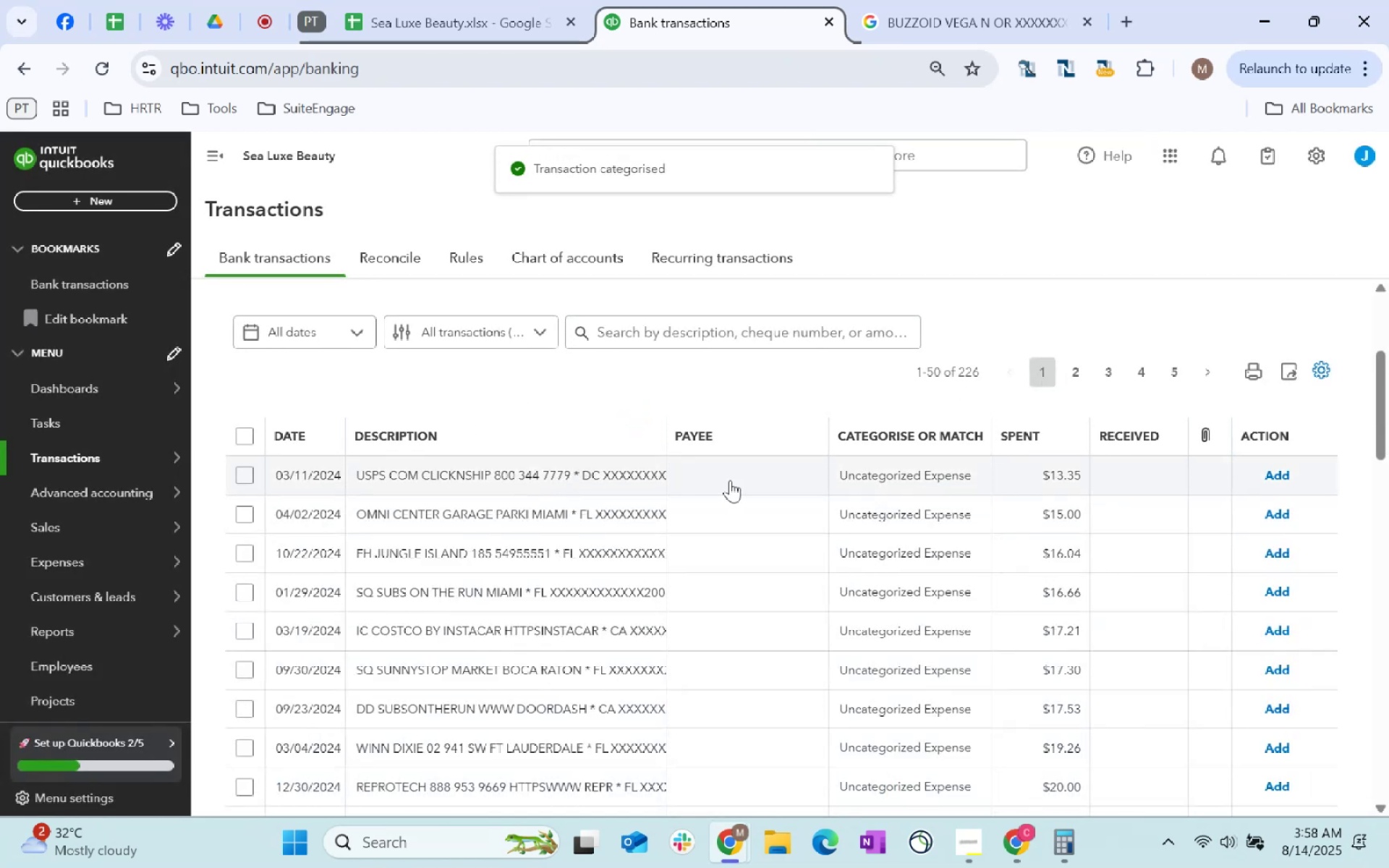 
wait(6.04)
 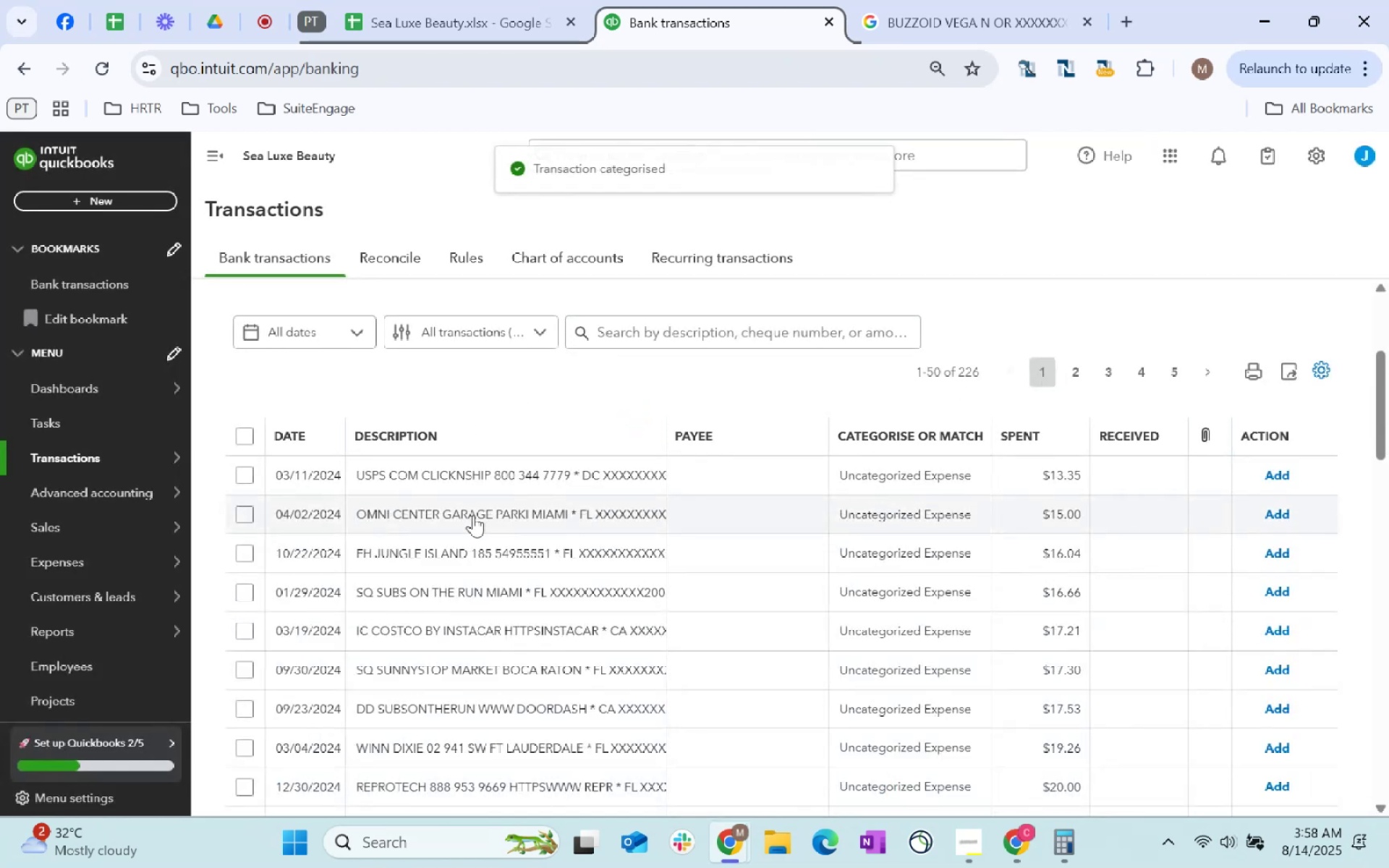 
left_click([728, 480])
 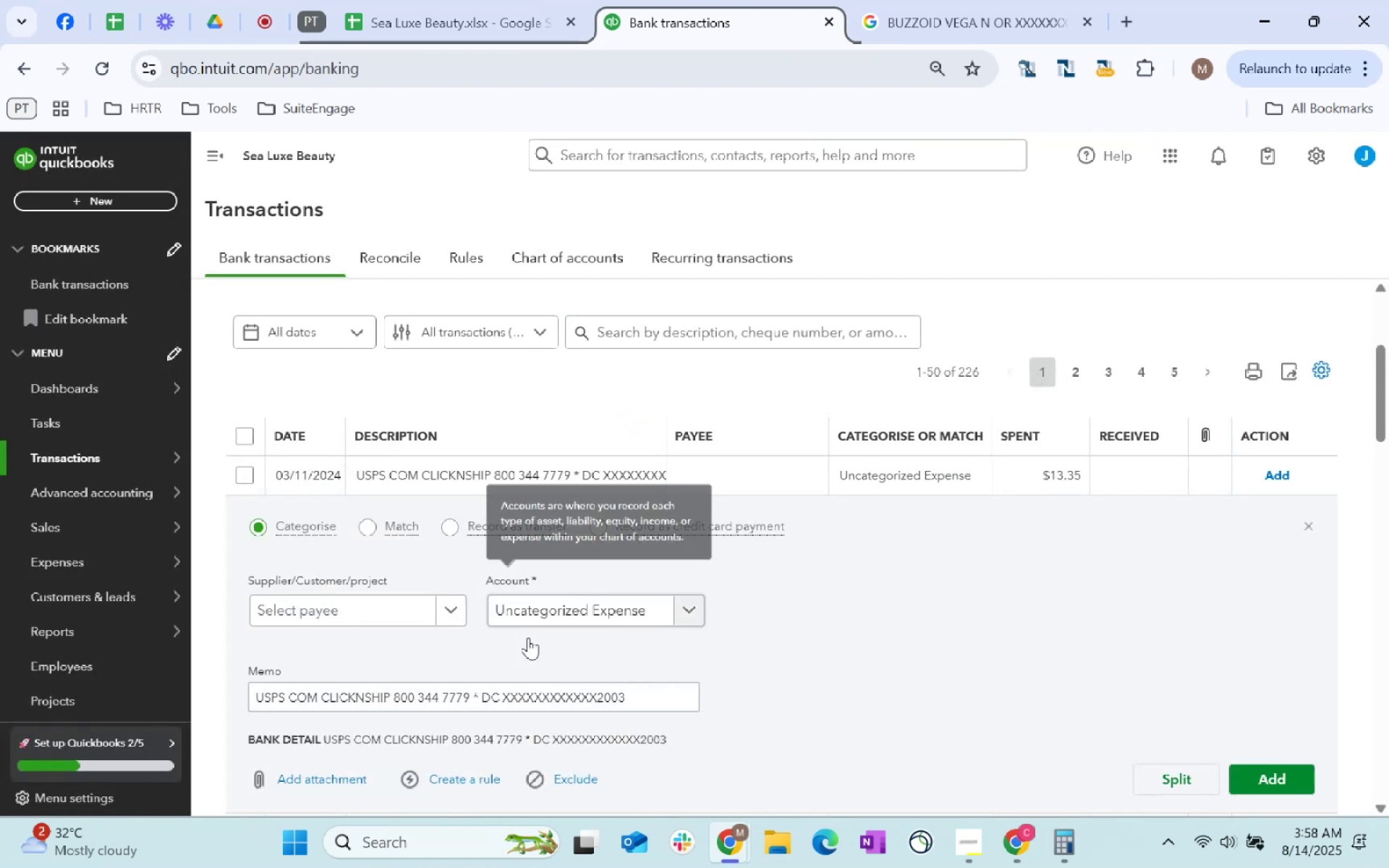 
left_click([598, 597])
 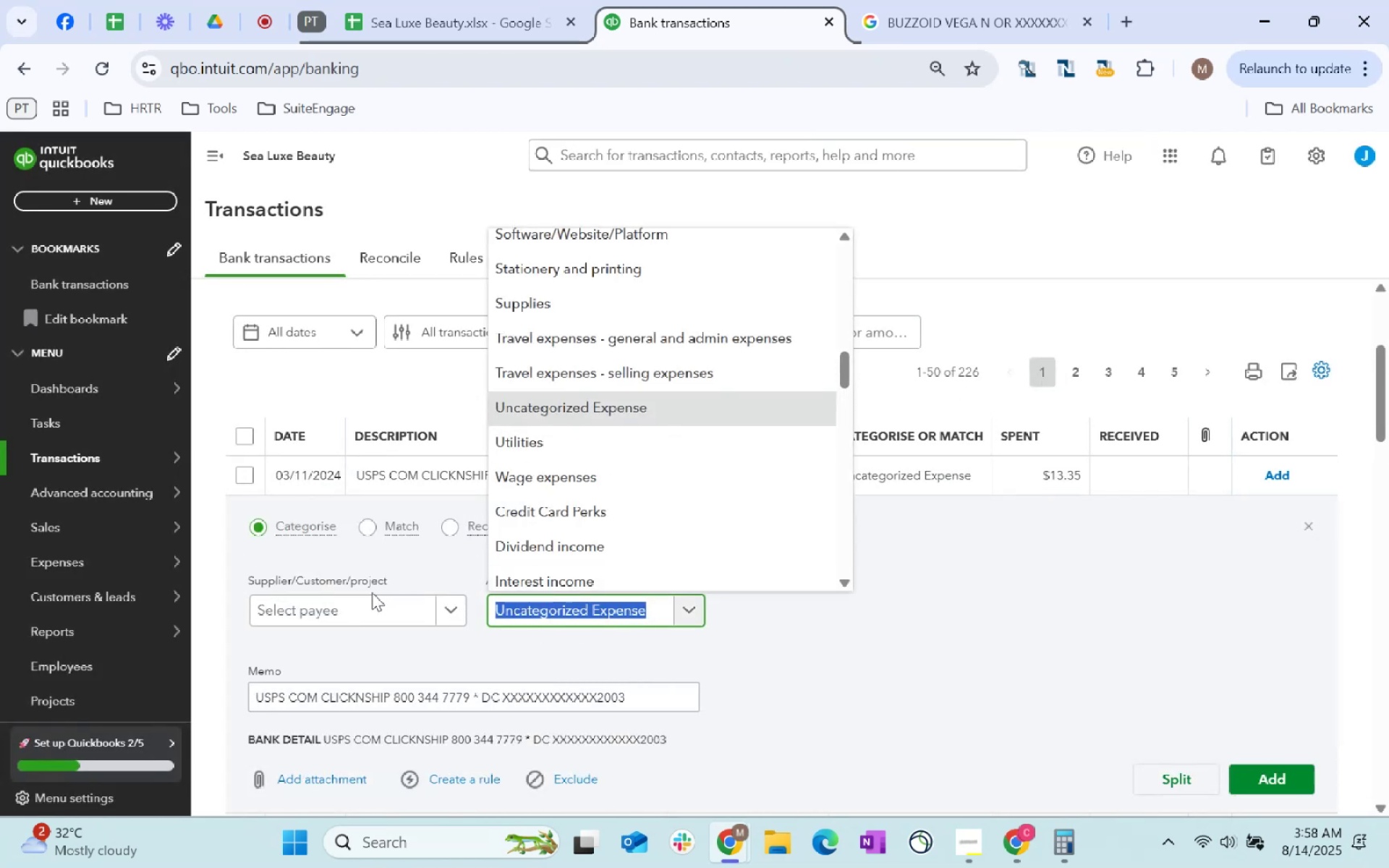 
left_click([372, 597])
 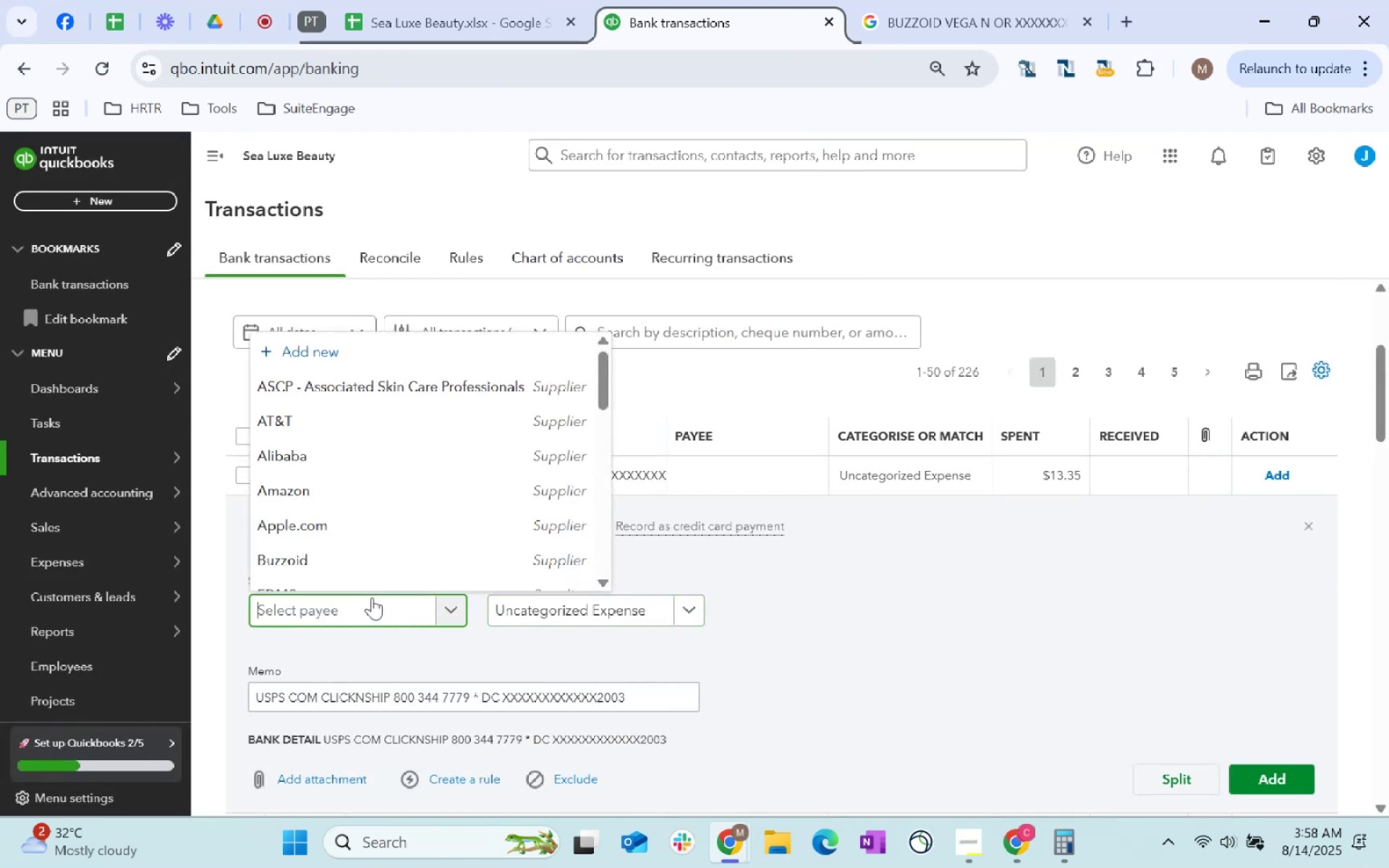 
type(USPS)
key(Tab)
 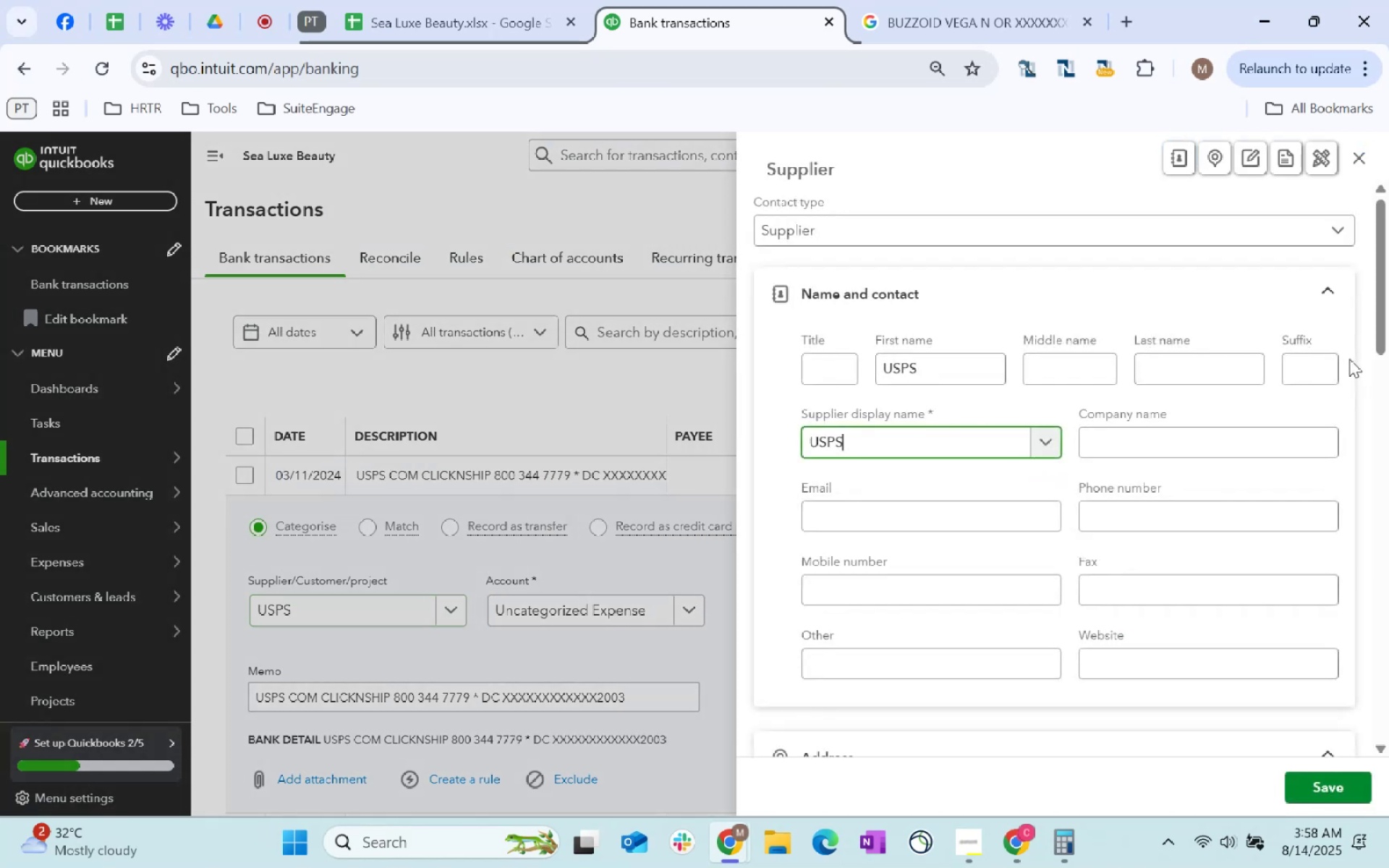 
scroll: coordinate [922, 362], scroll_direction: down, amount: 143.0
 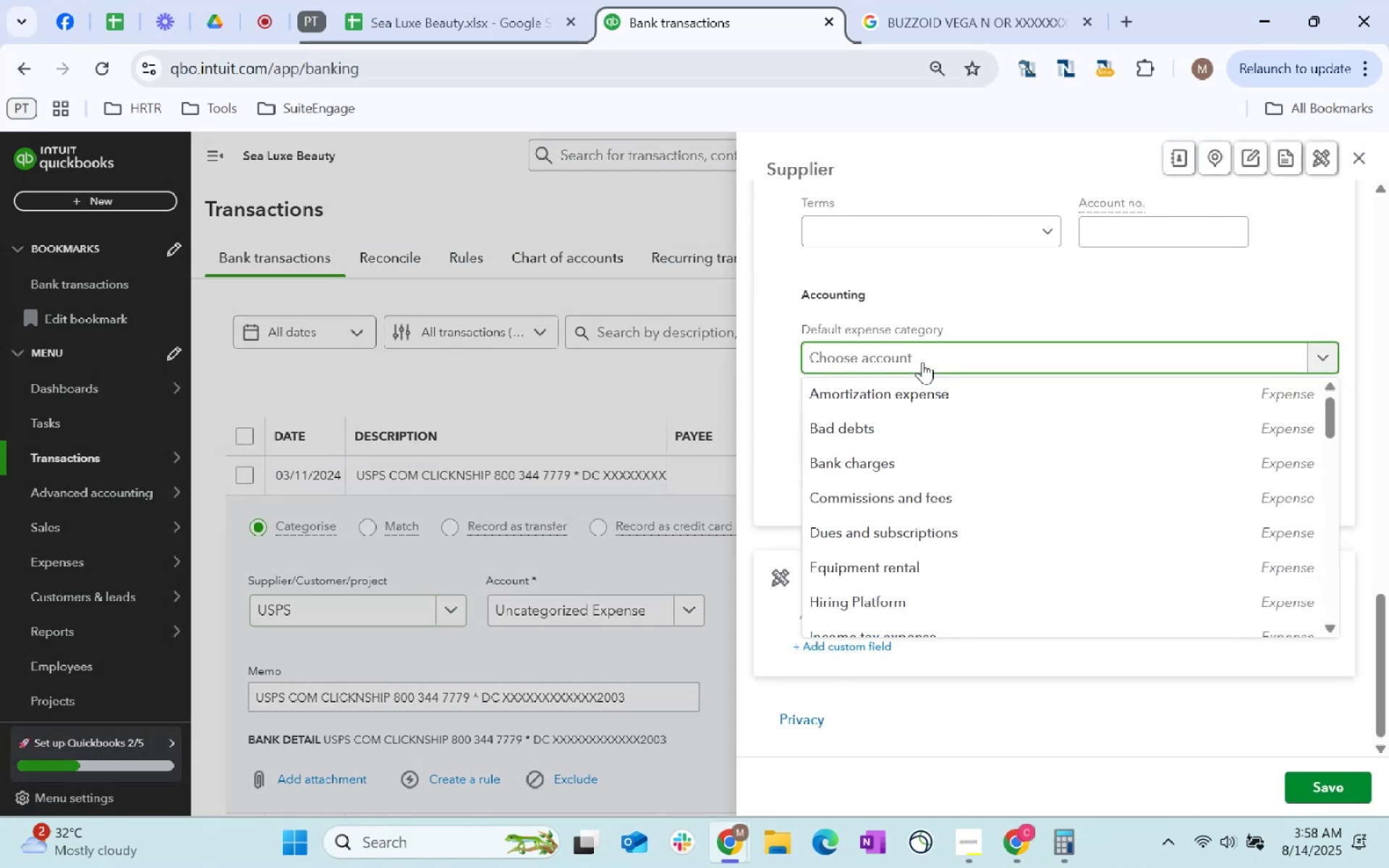 
type(web)
 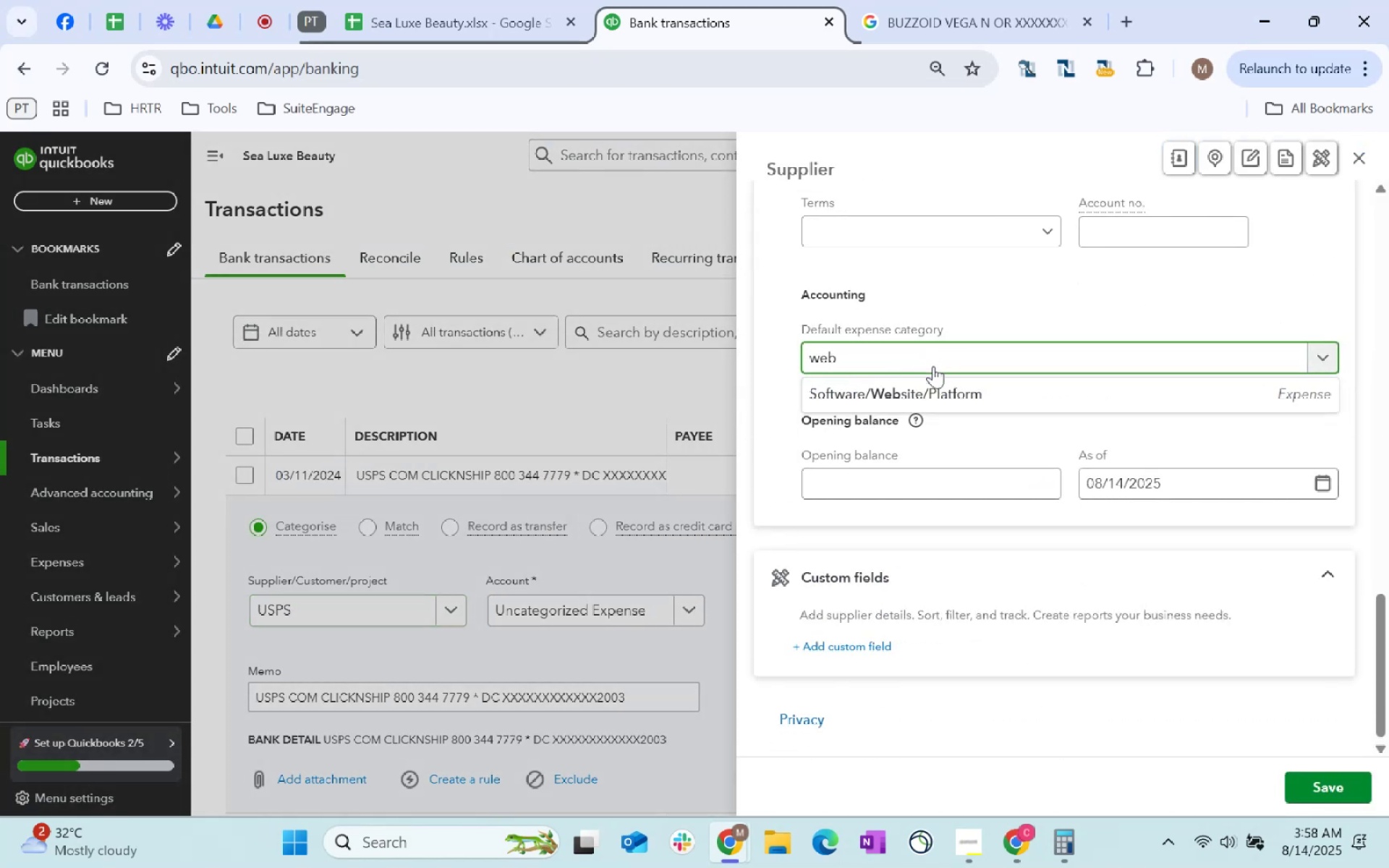 
left_click([954, 397])
 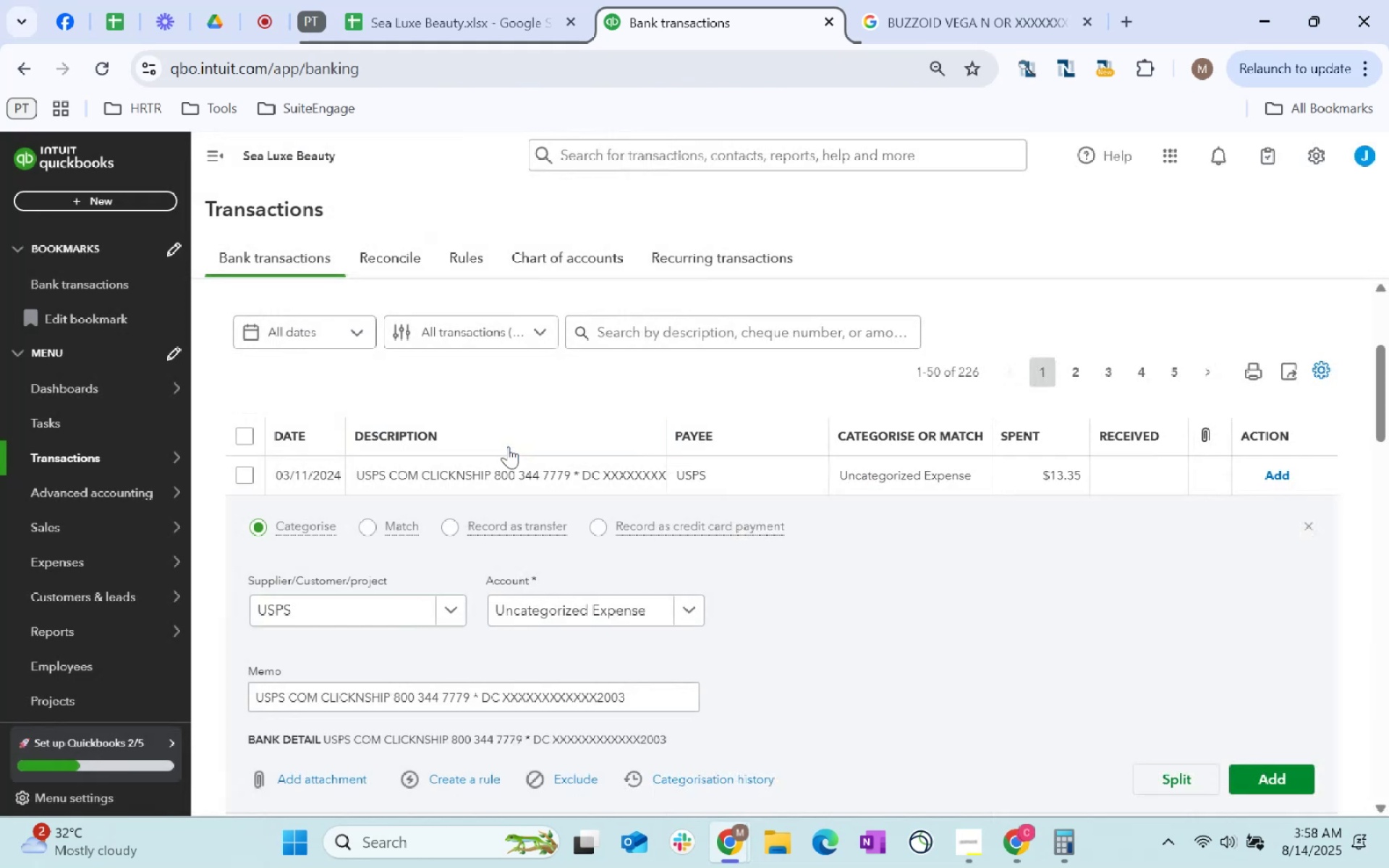 
left_click([655, 605])
 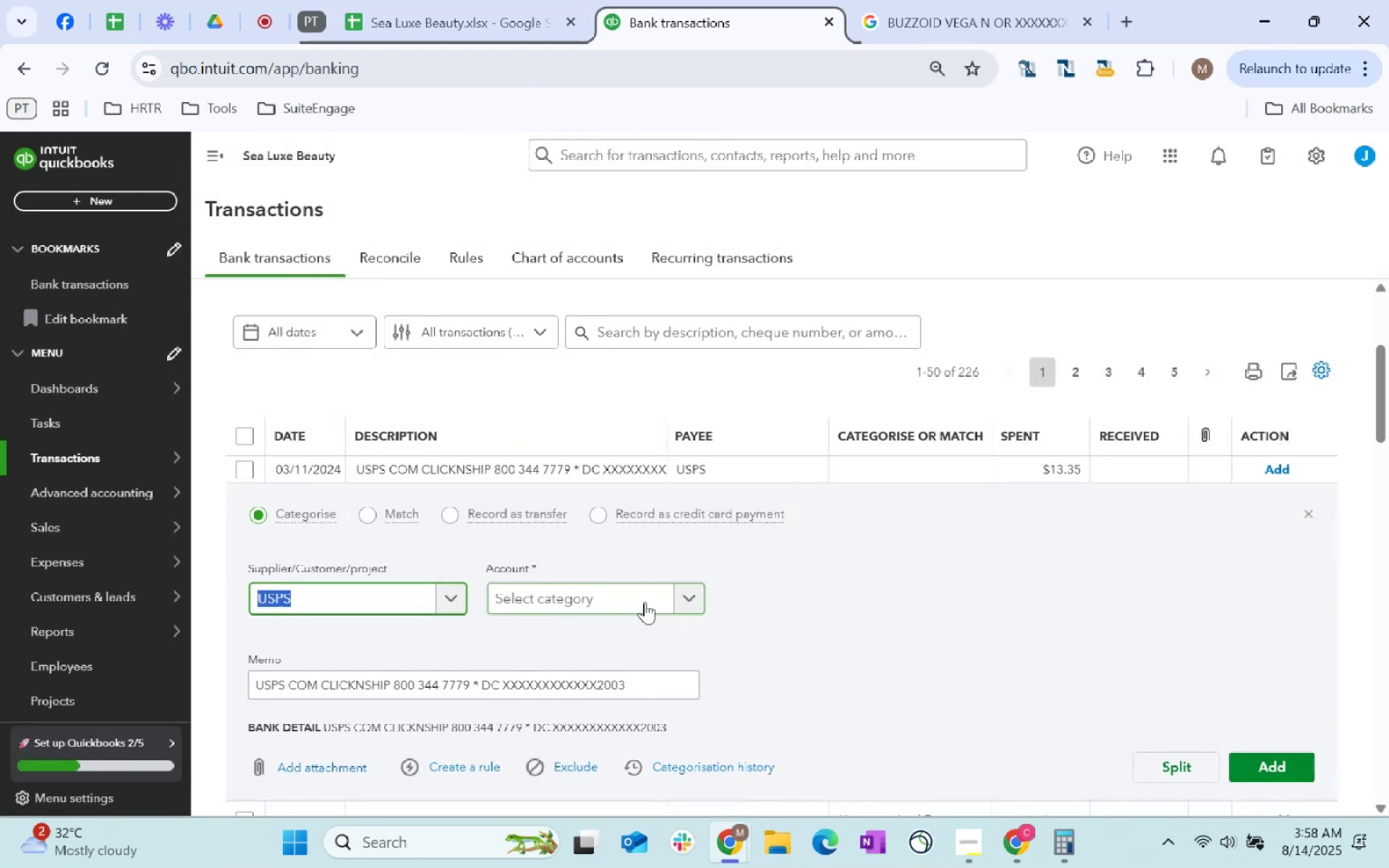 
left_click([645, 600])
 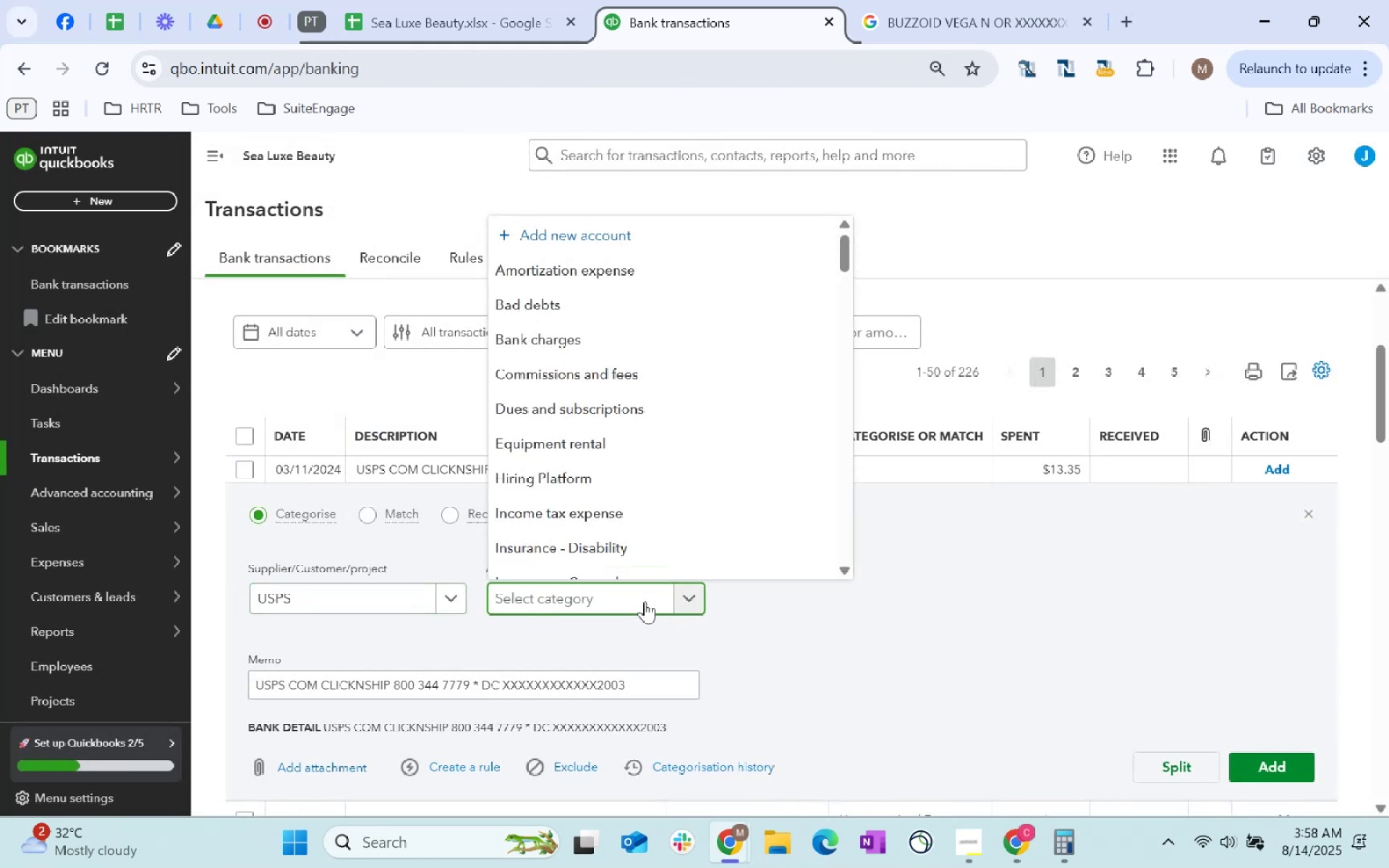 
type(webs)
 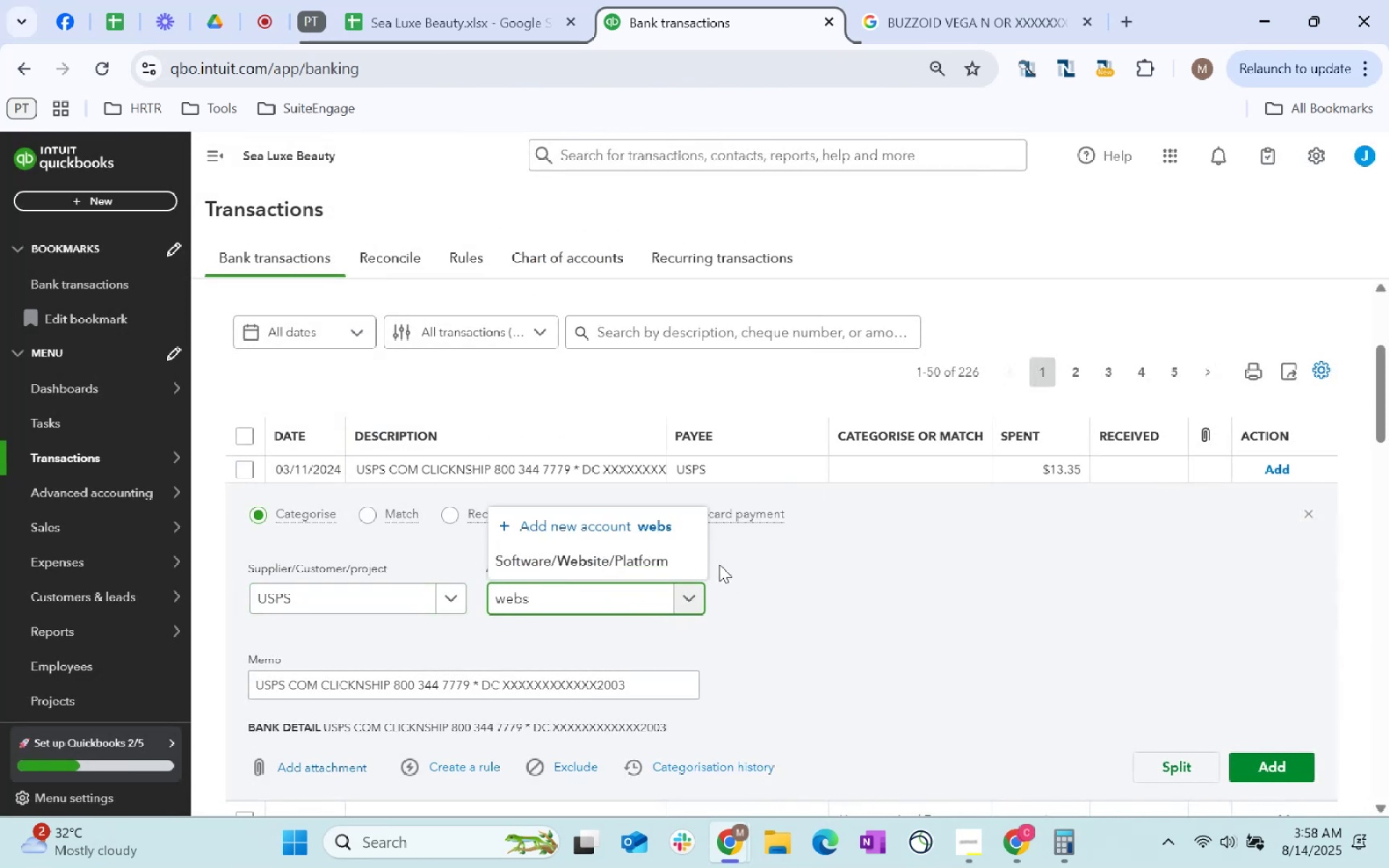 
left_click([661, 577])
 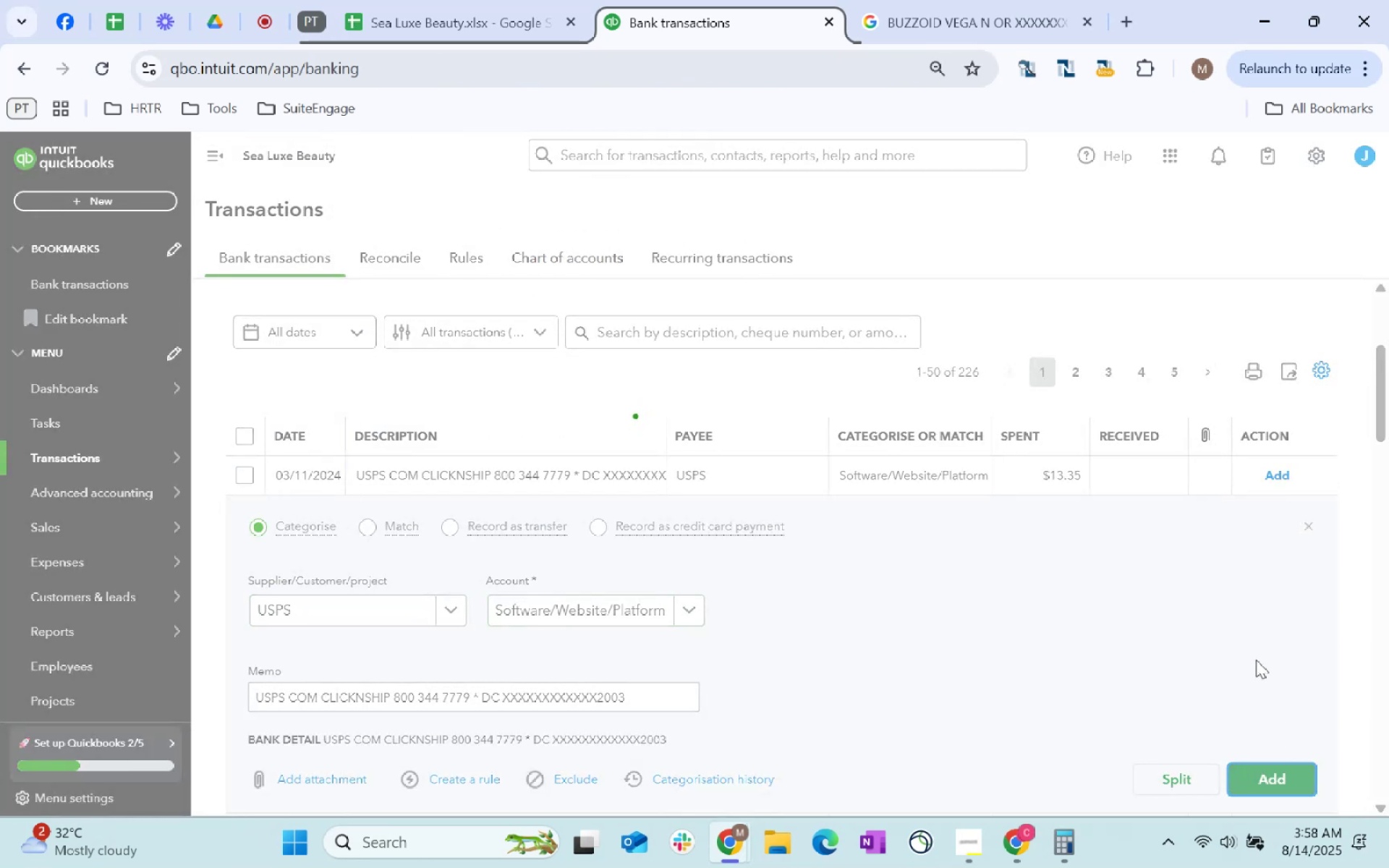 
left_click([251, 1])
 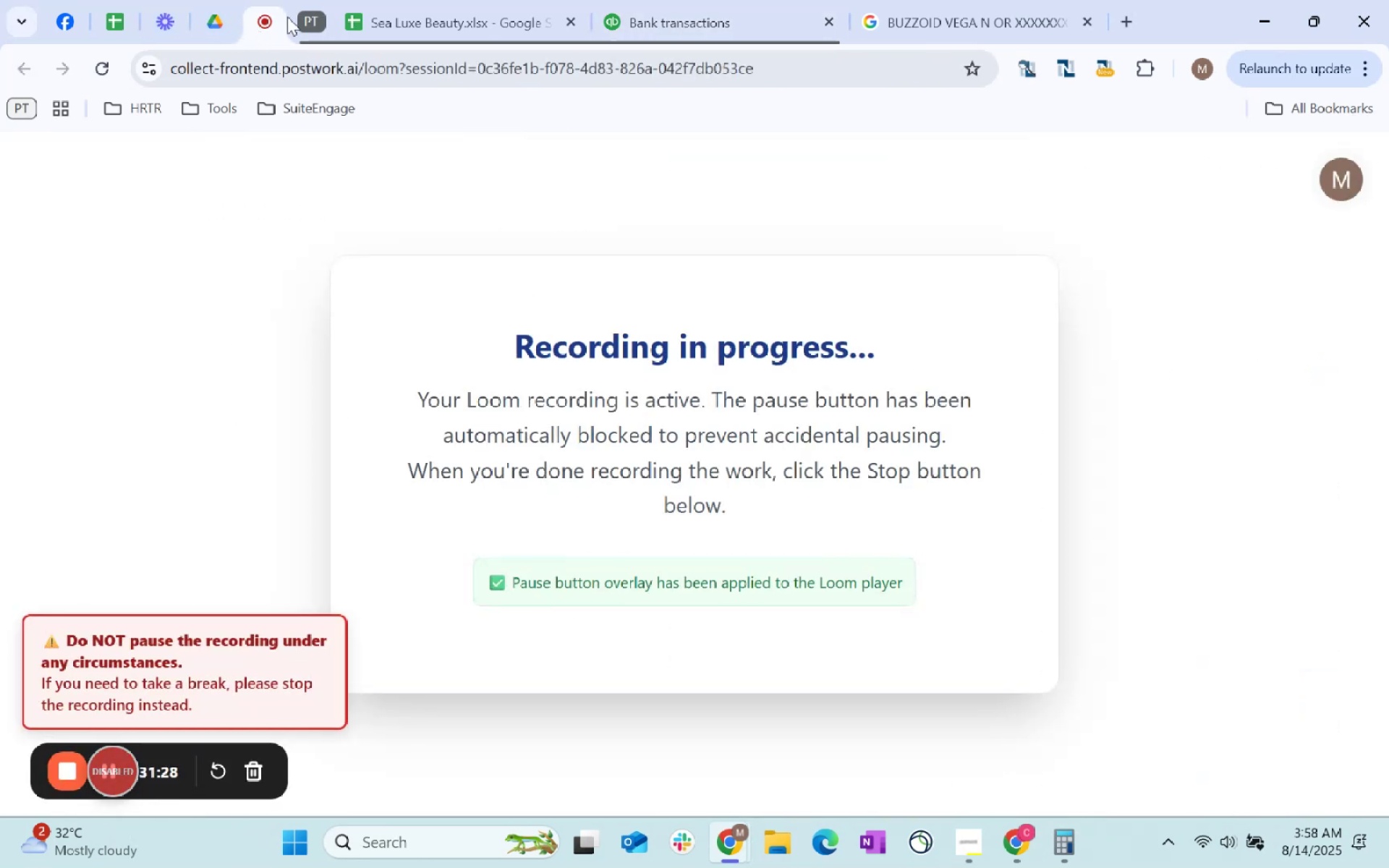 
left_click([650, 0])
 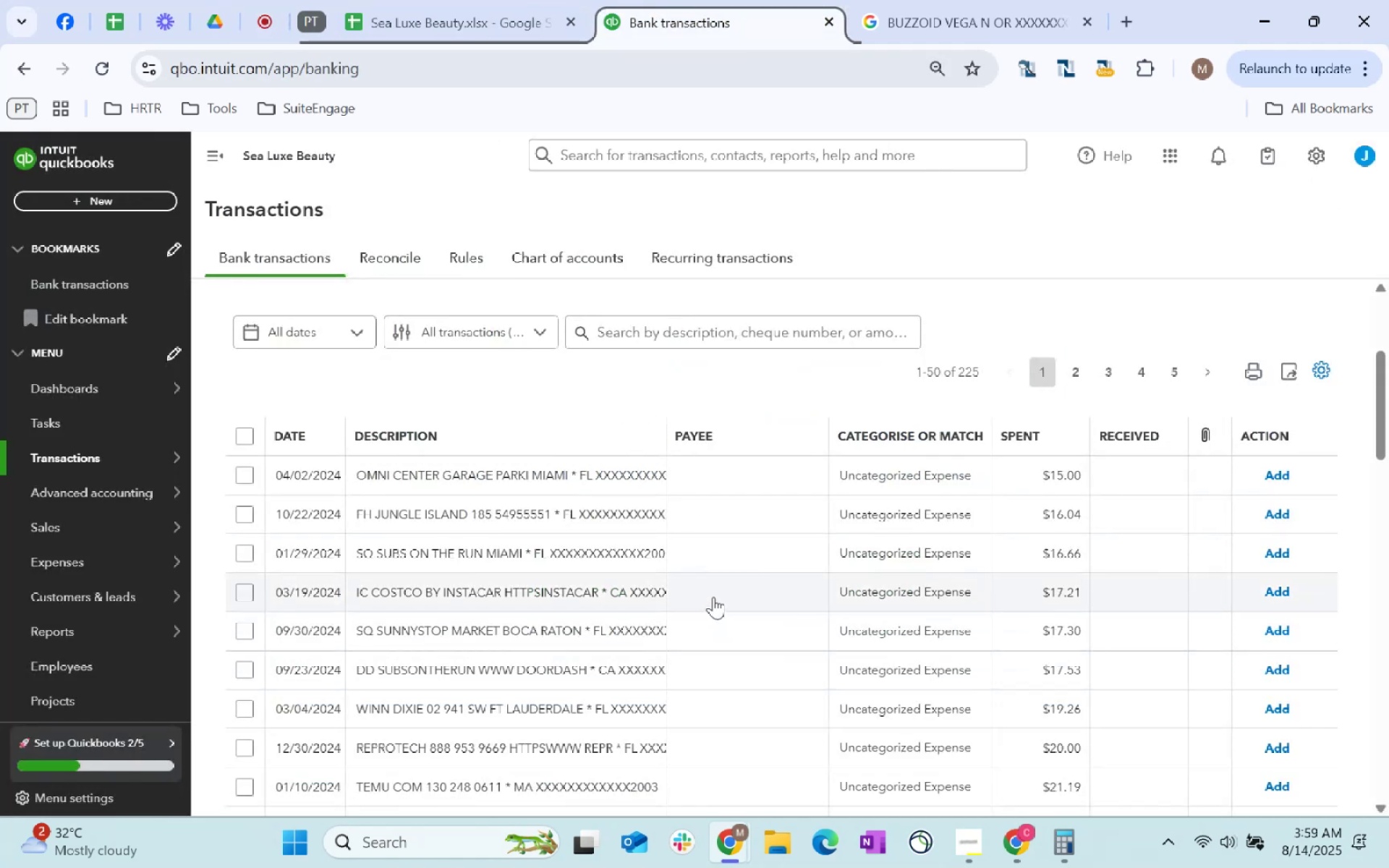 
scroll: coordinate [713, 597], scroll_direction: down, amount: 1.0
 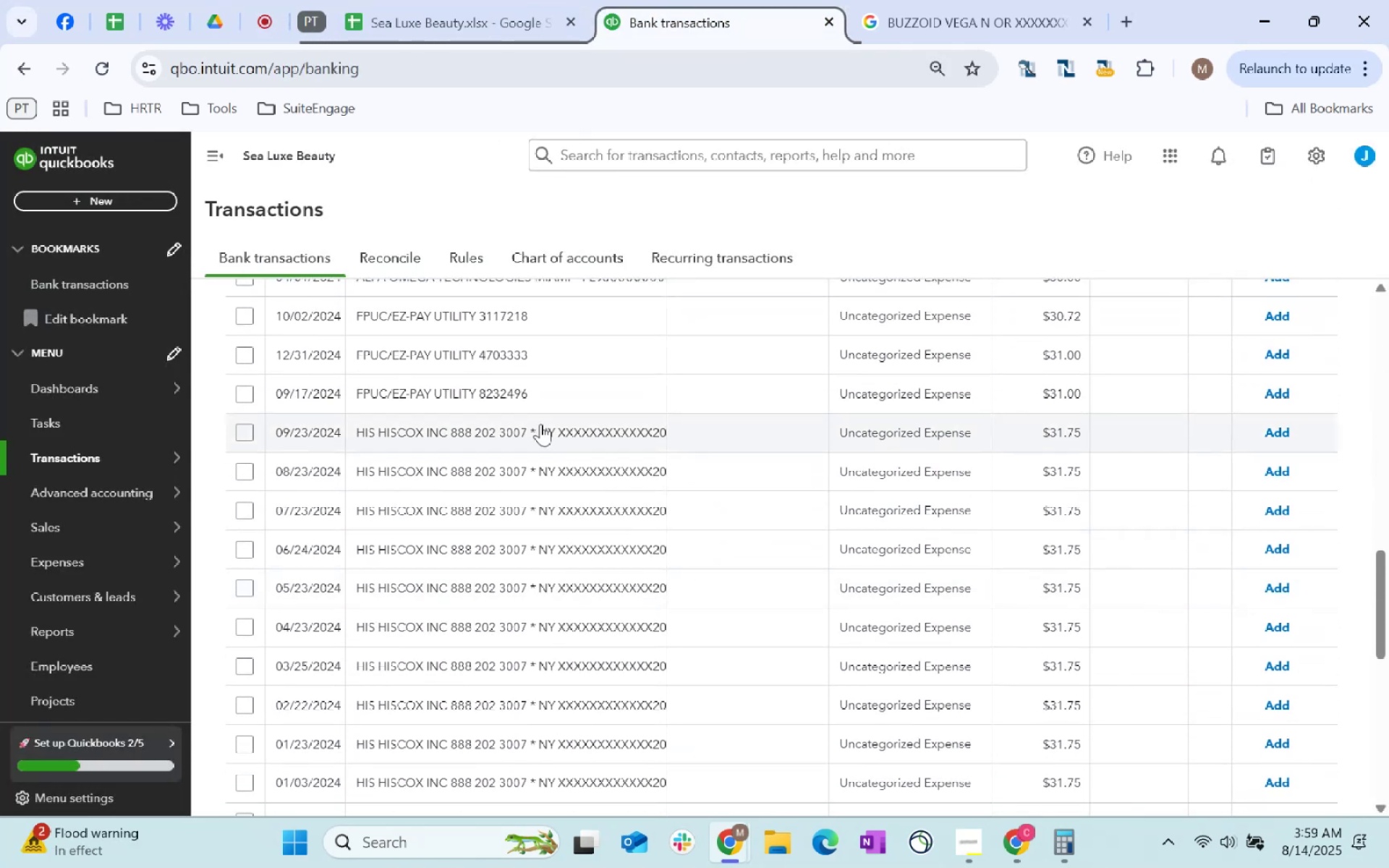 
left_click([494, 433])
 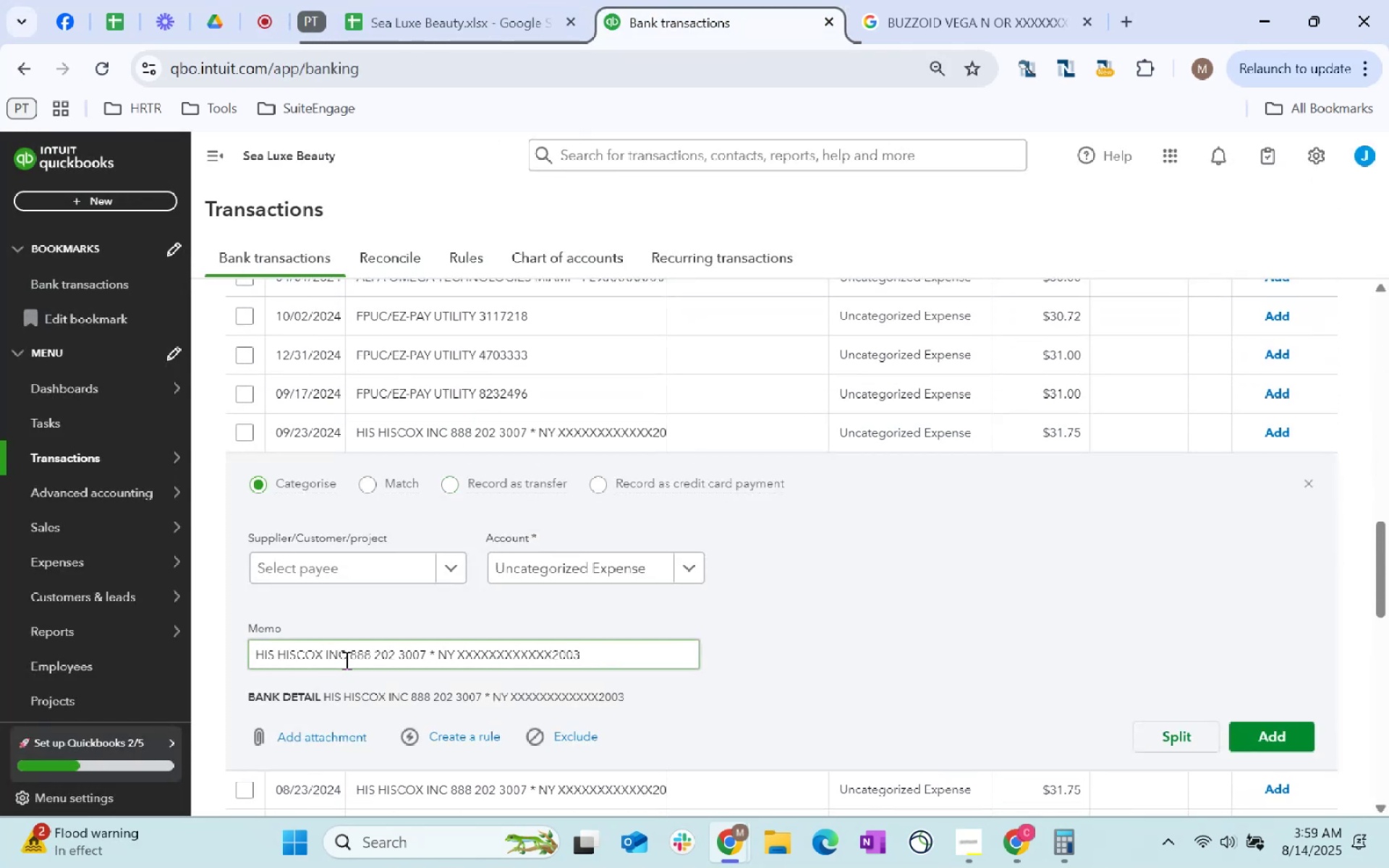 
key(Control+C)
 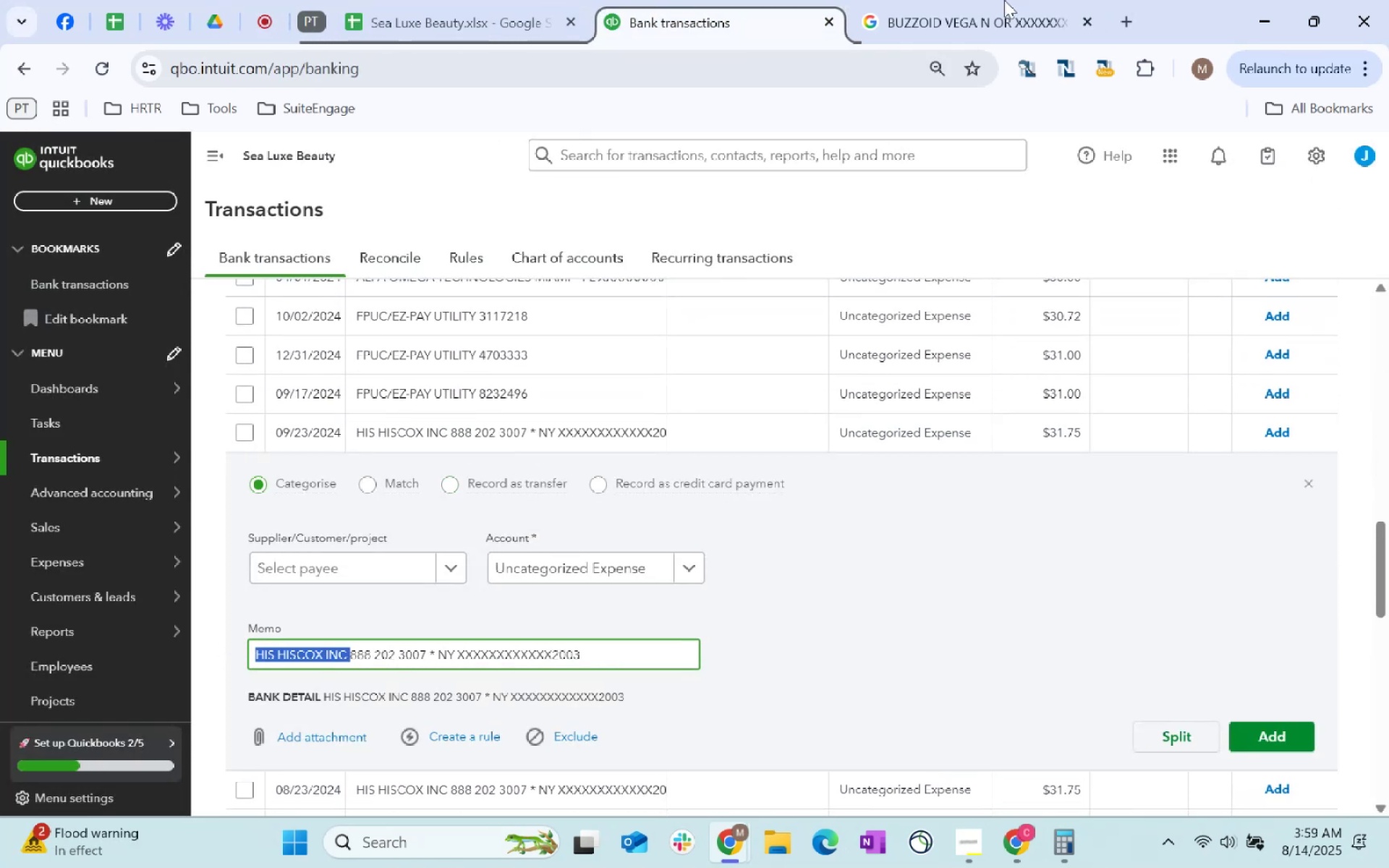 
key(Control+C)
 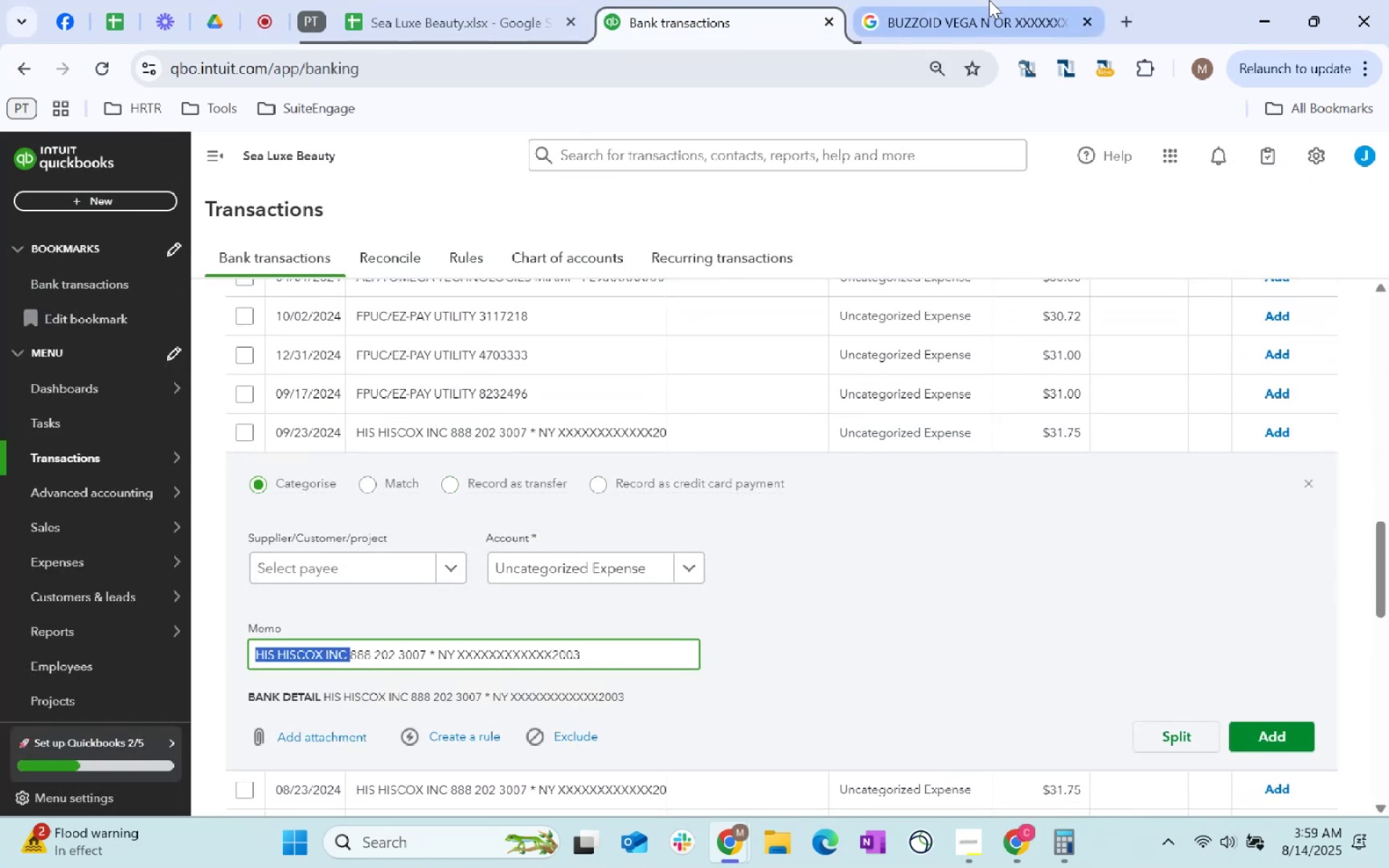 
key(Control+C)
 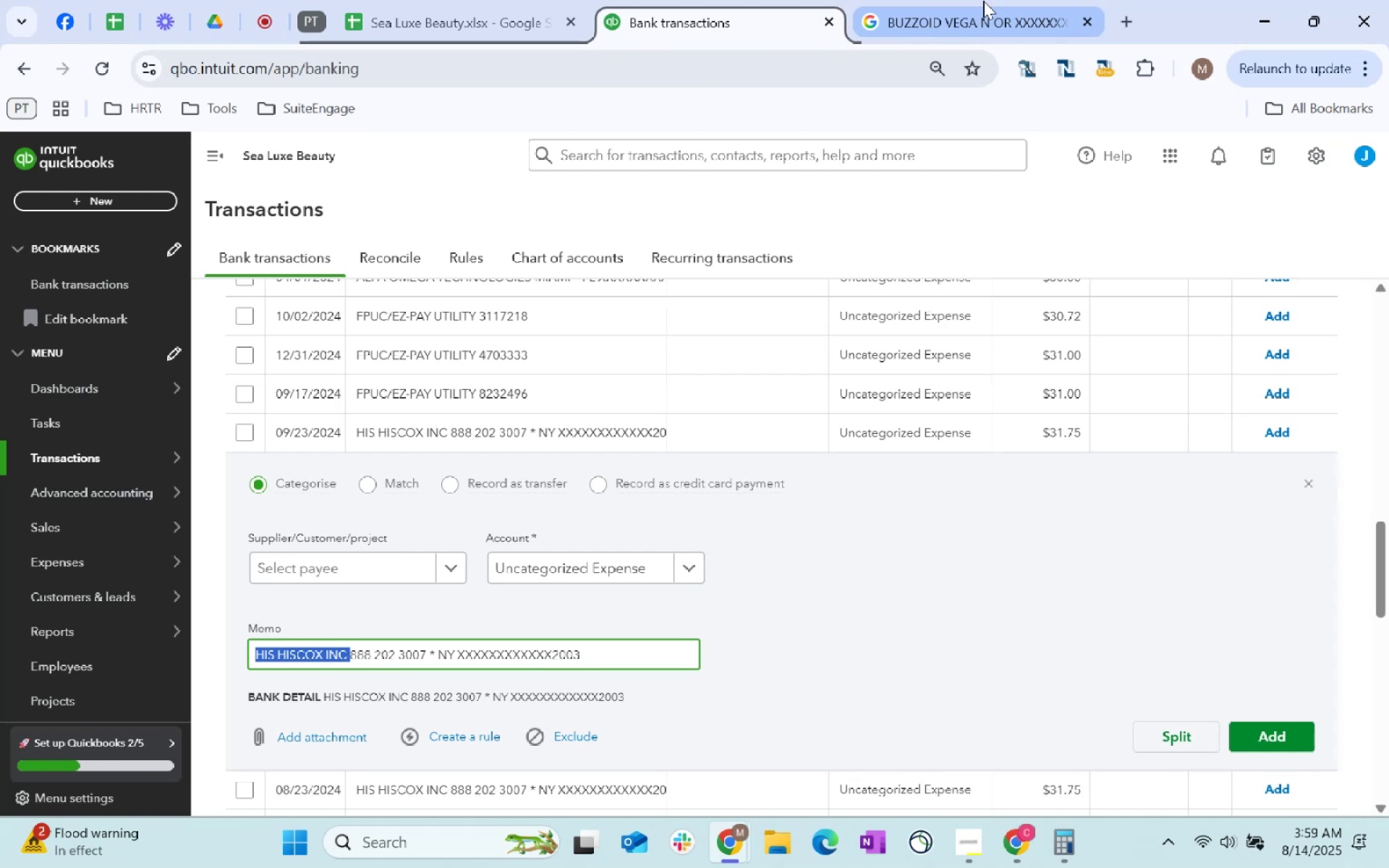 
left_click([983, 1])
 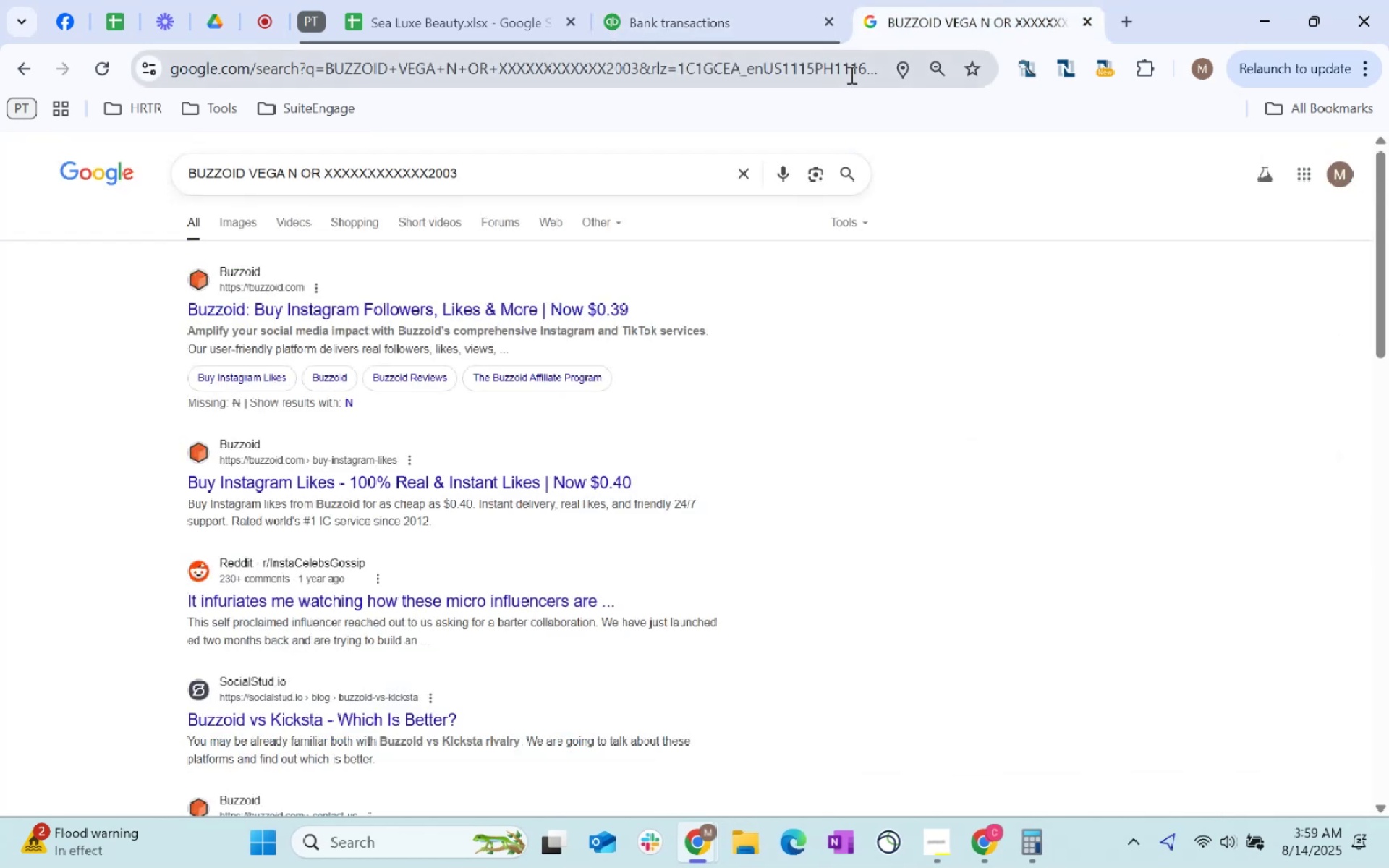 
left_click([850, 75])
 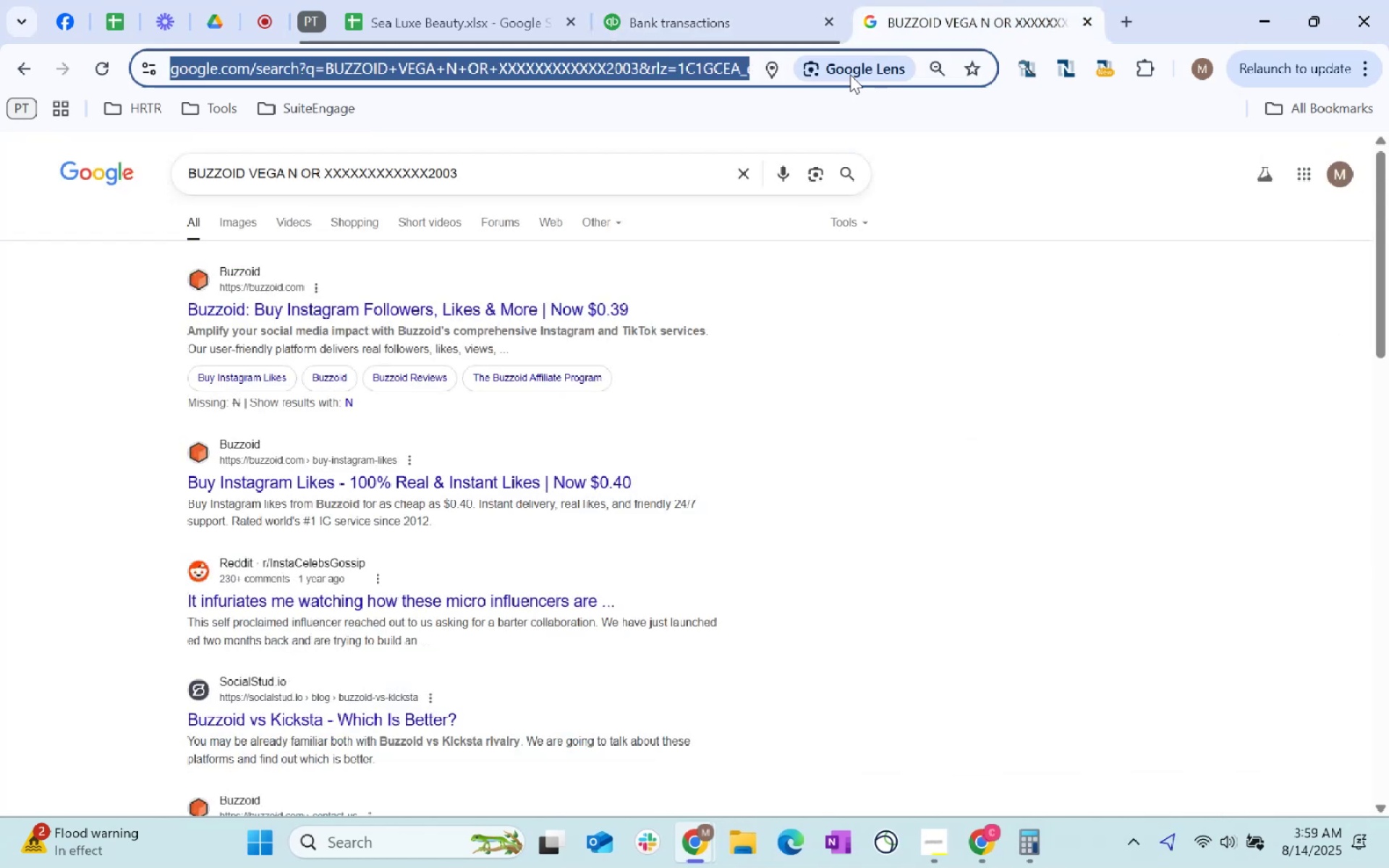 
key(Control+ControlLeft)
 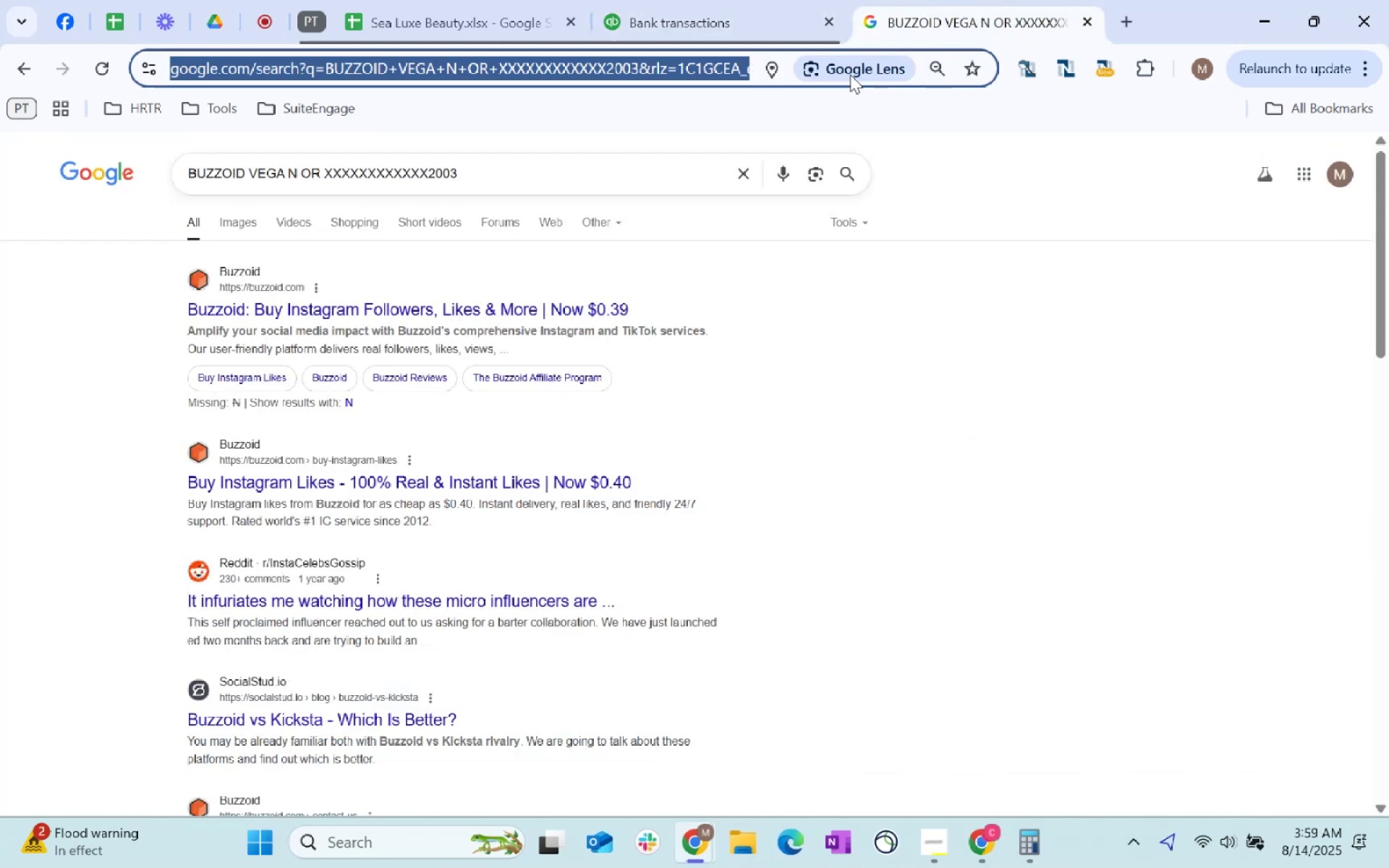 
key(Control+V)
 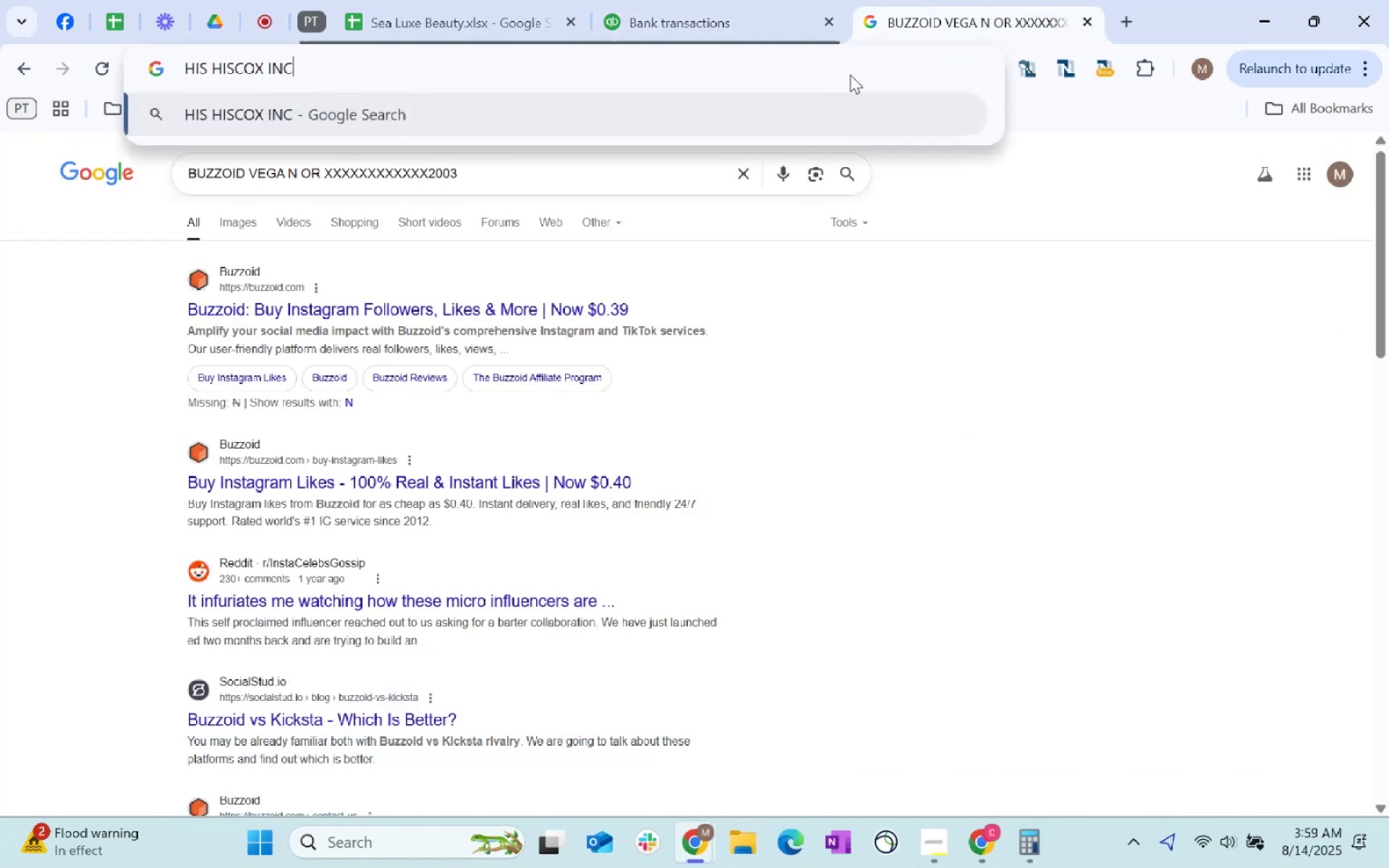 
key(Enter)
 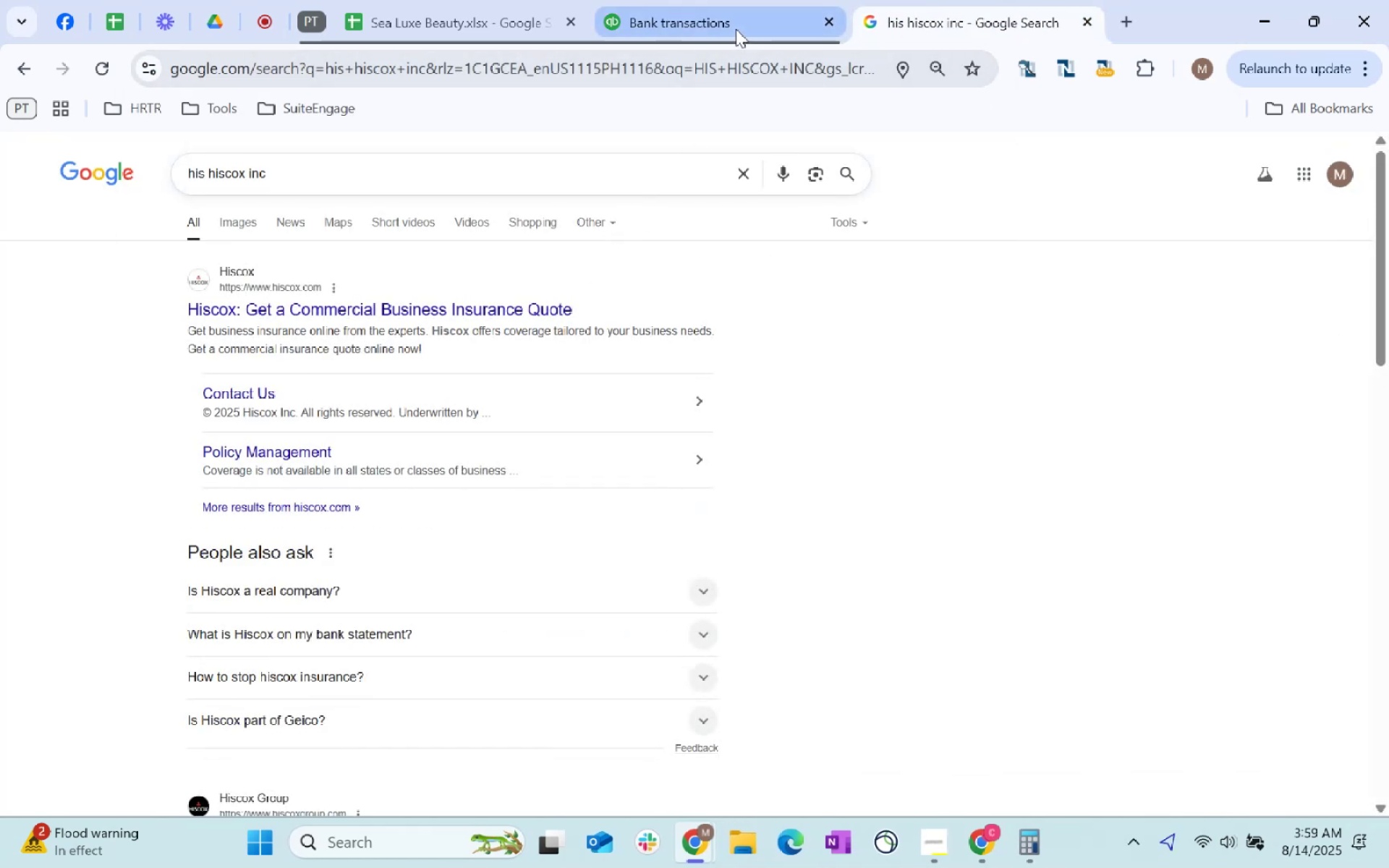 
left_click([736, 29])
 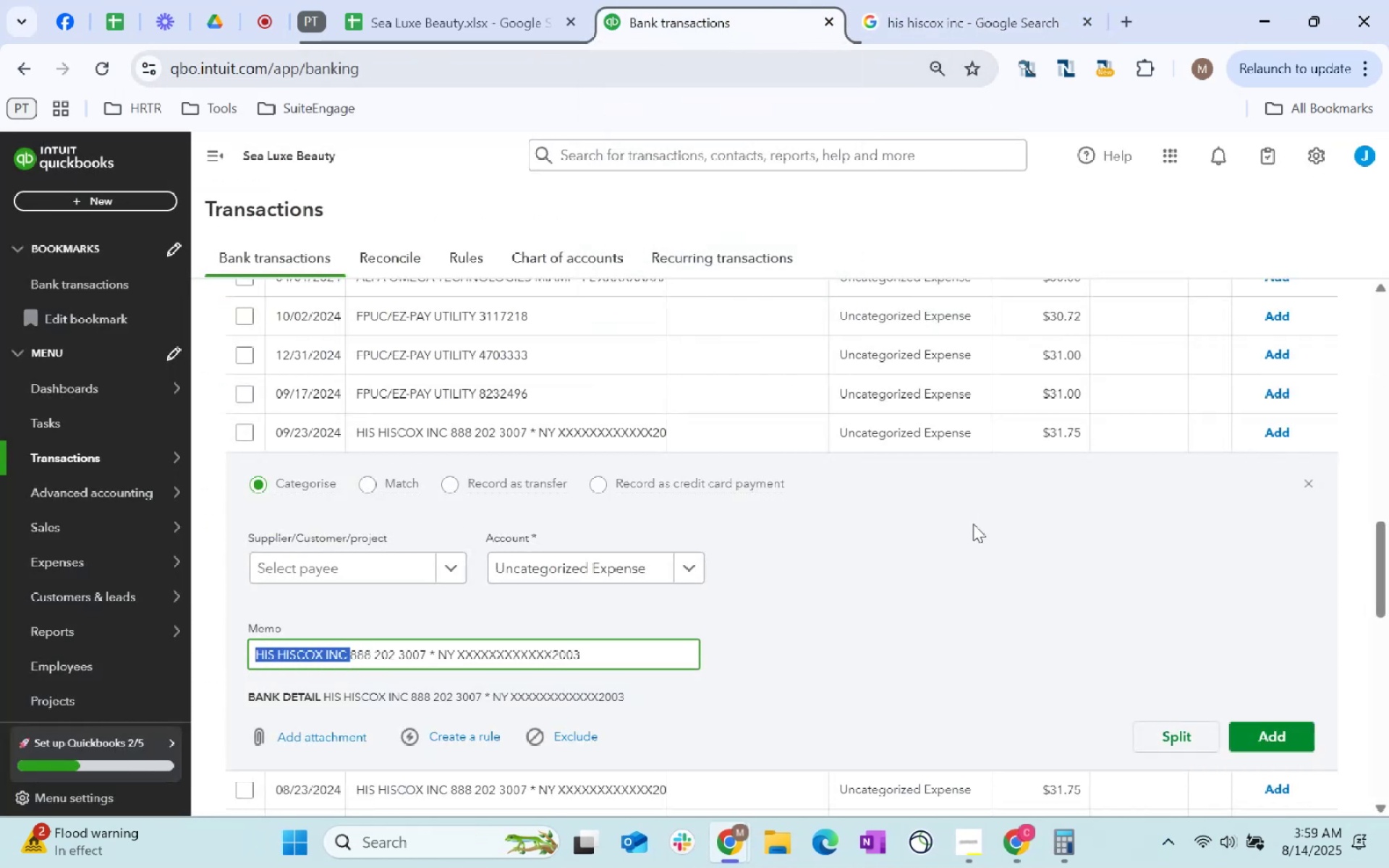 
scroll: coordinate [815, 445], scroll_direction: up, amount: 14.0
 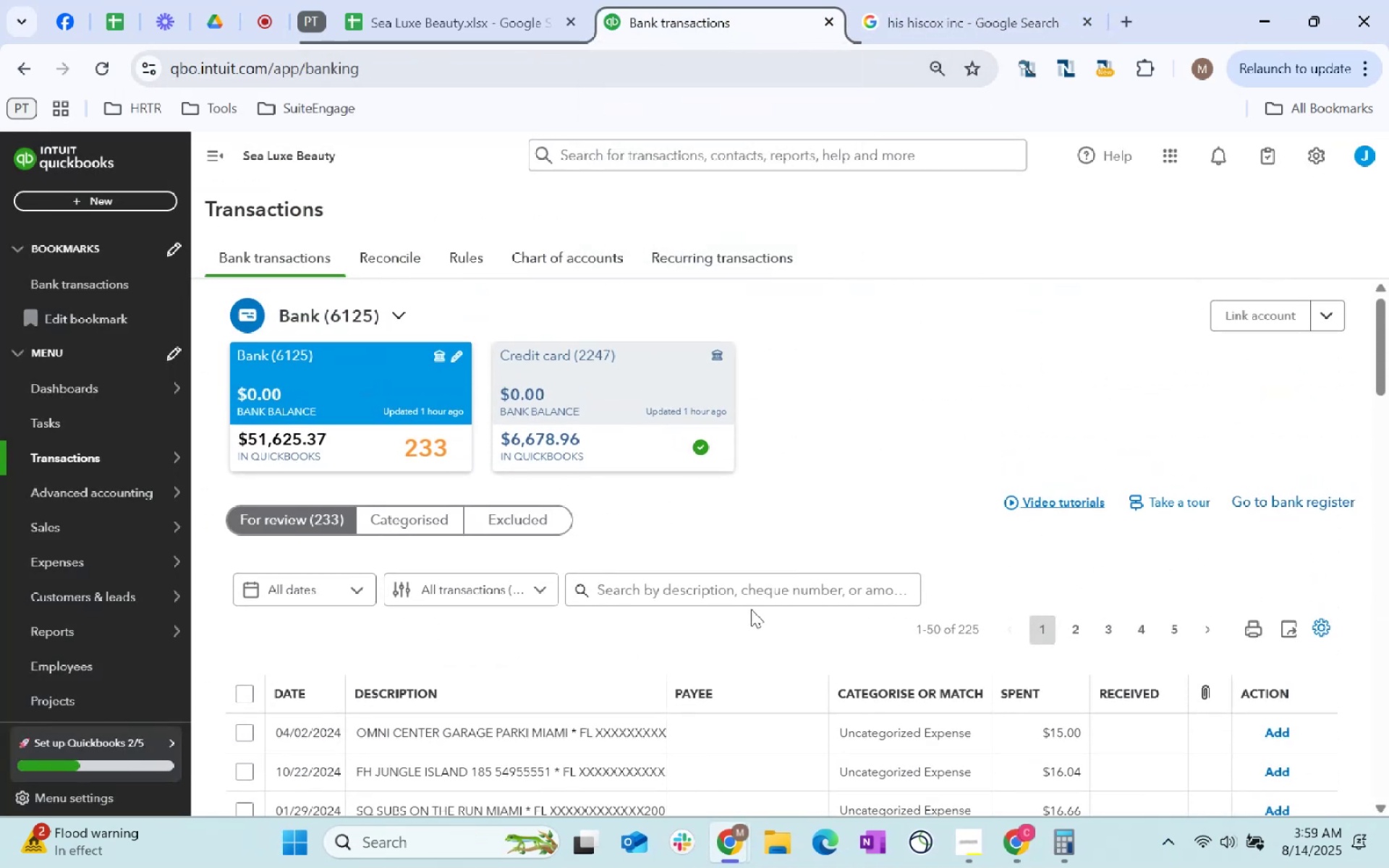 
left_click([752, 603])
 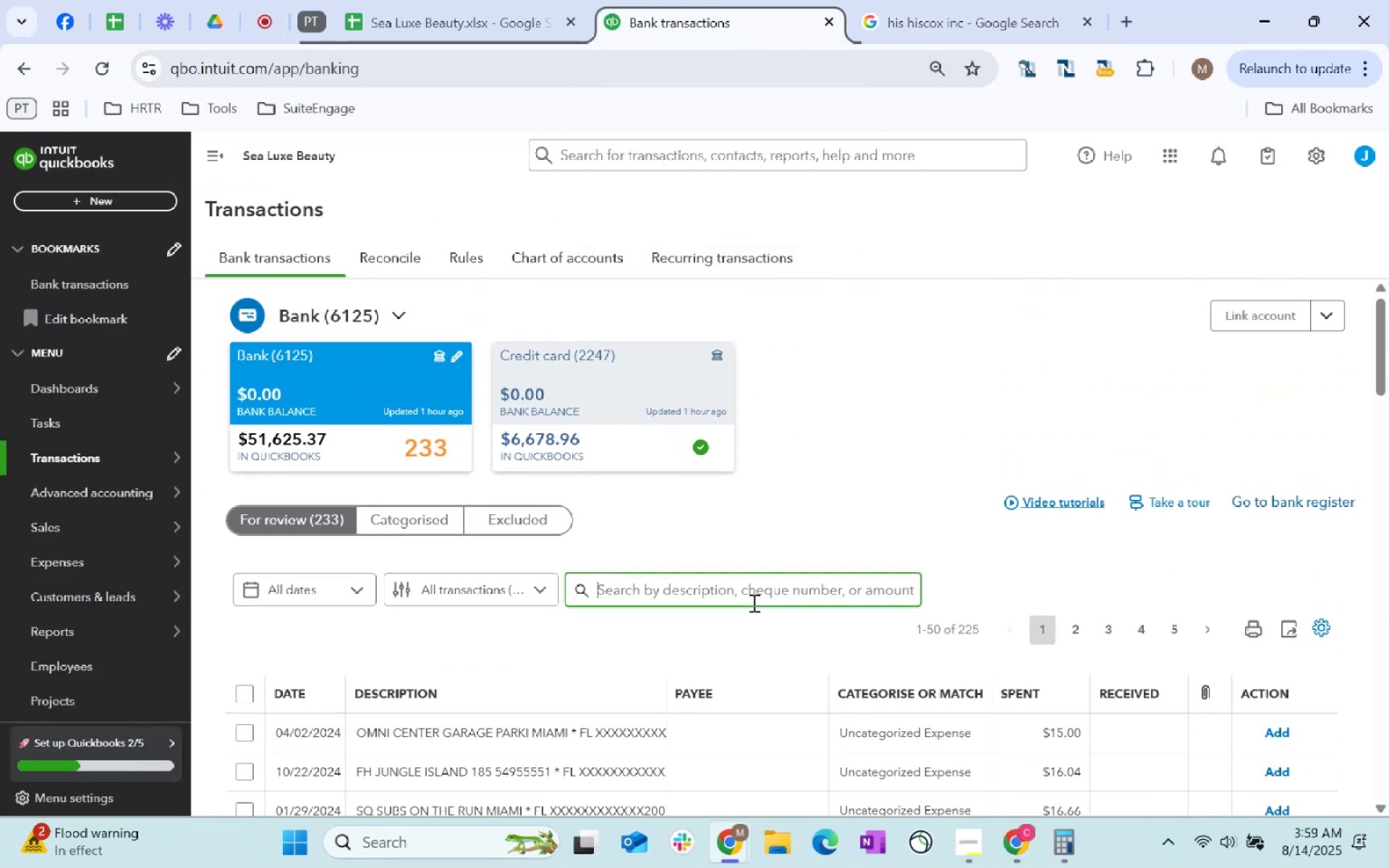 
key(Control+ControlLeft)
 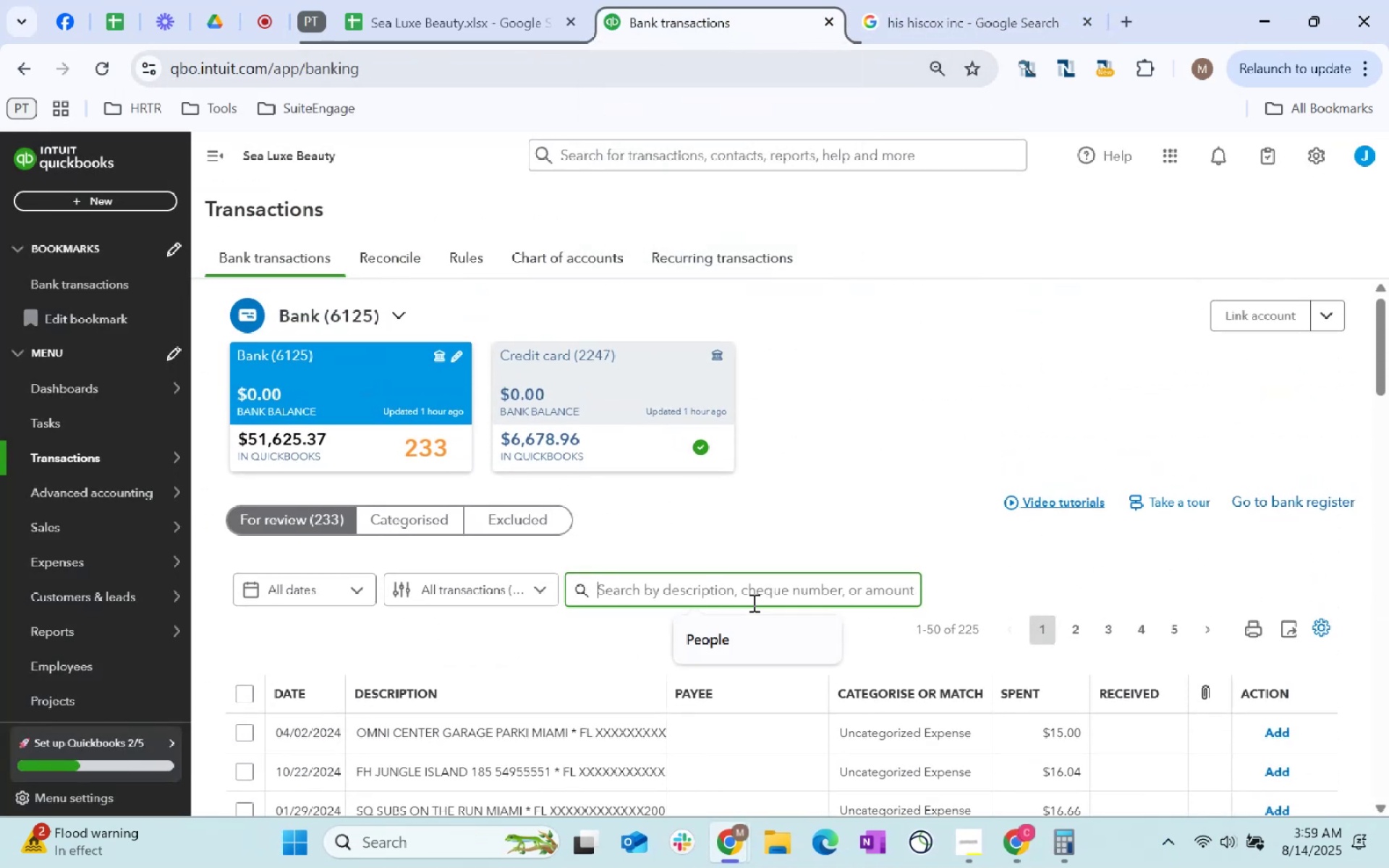 
key(Control+V)
 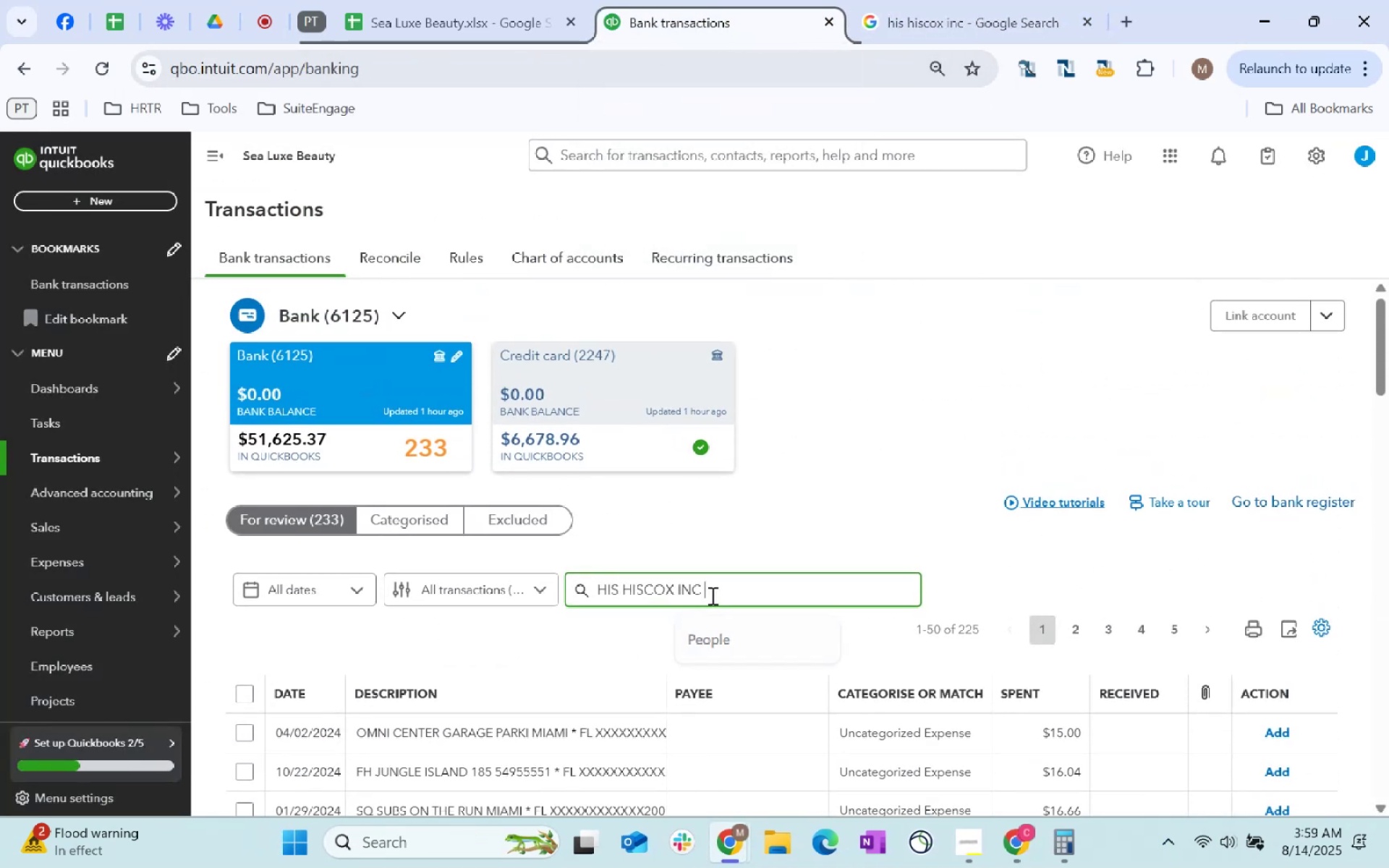 
key(Enter)
 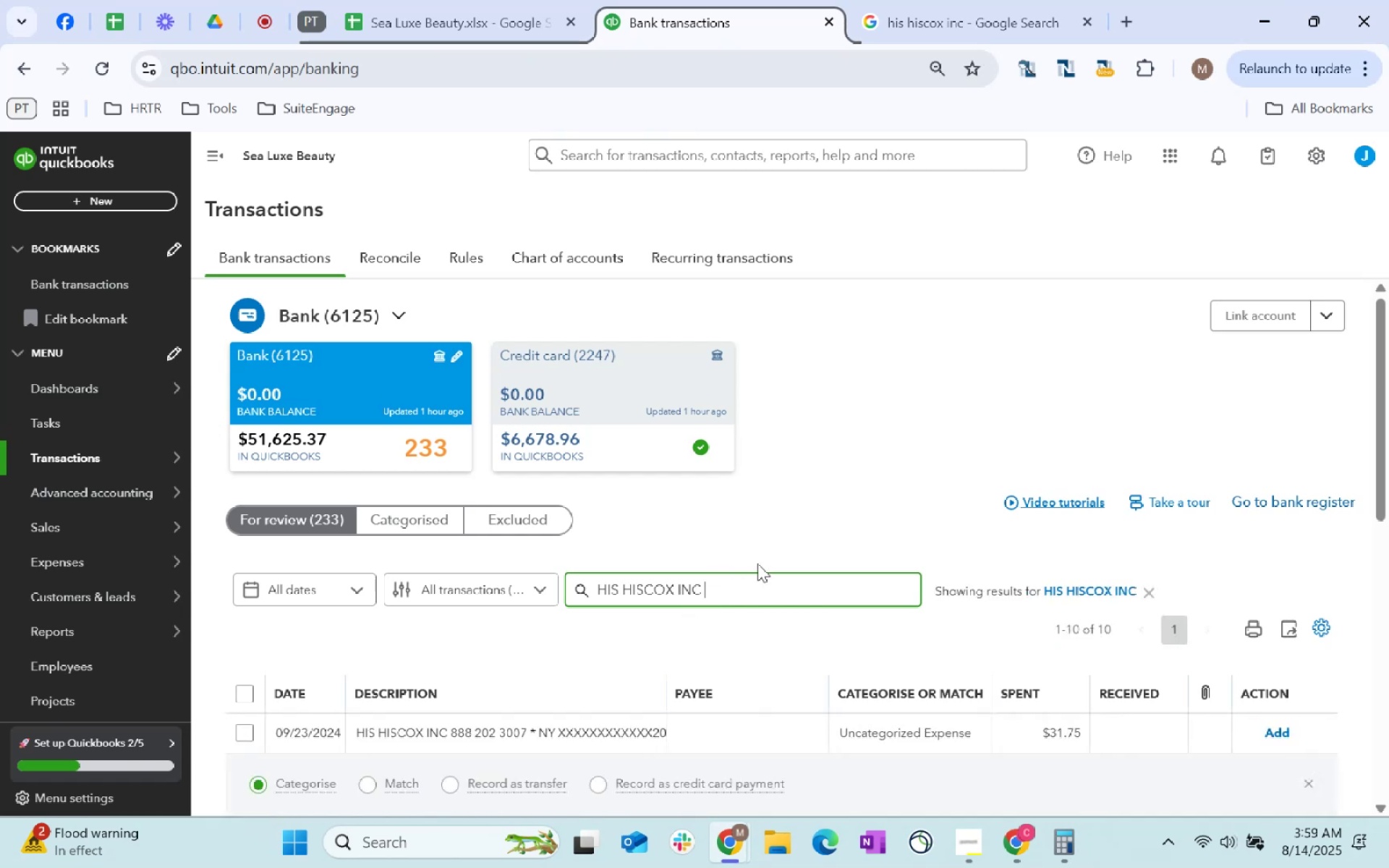 
scroll: coordinate [760, 564], scroll_direction: down, amount: 3.0
 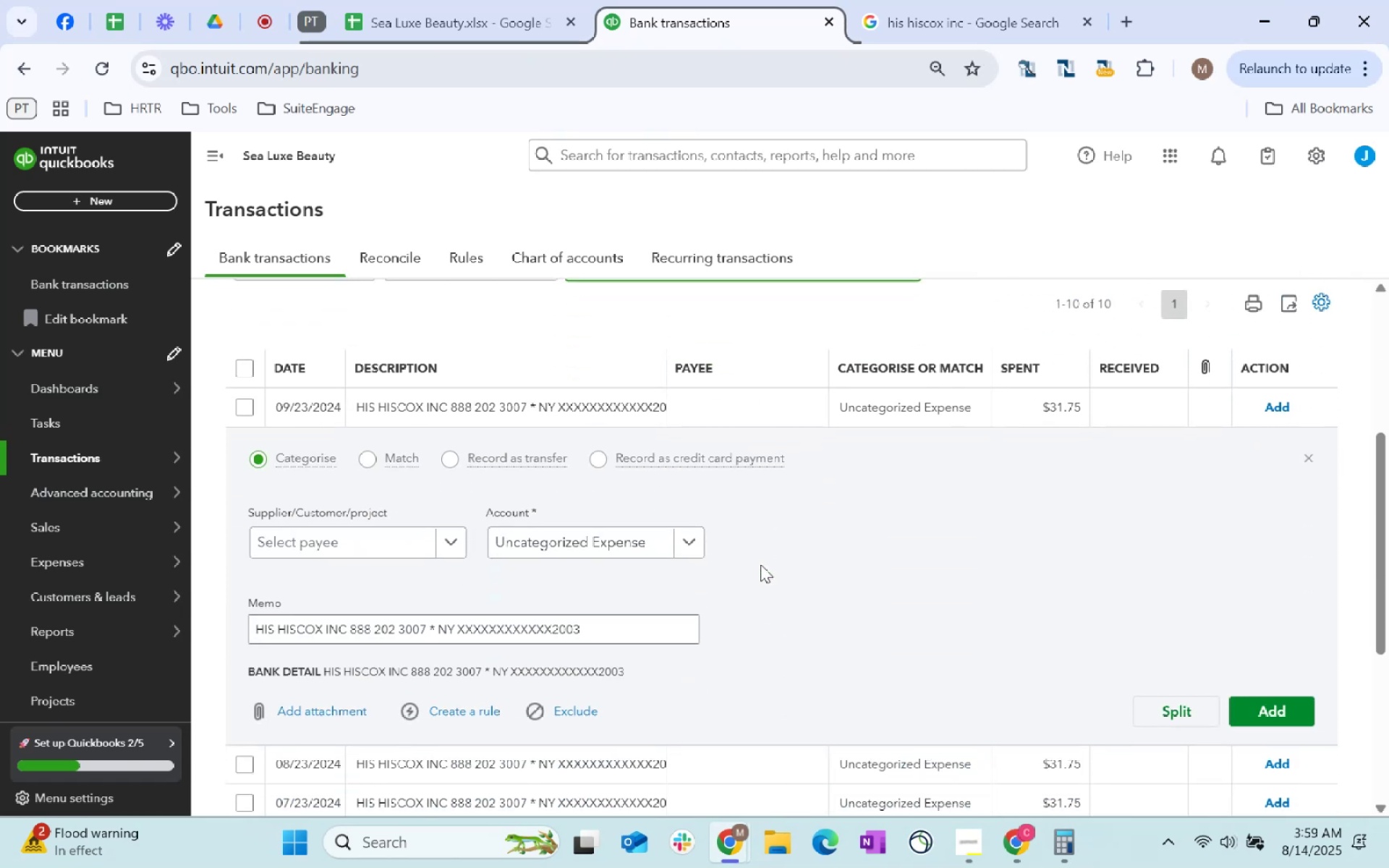 
scroll: coordinate [744, 566], scroll_direction: up, amount: 2.0
 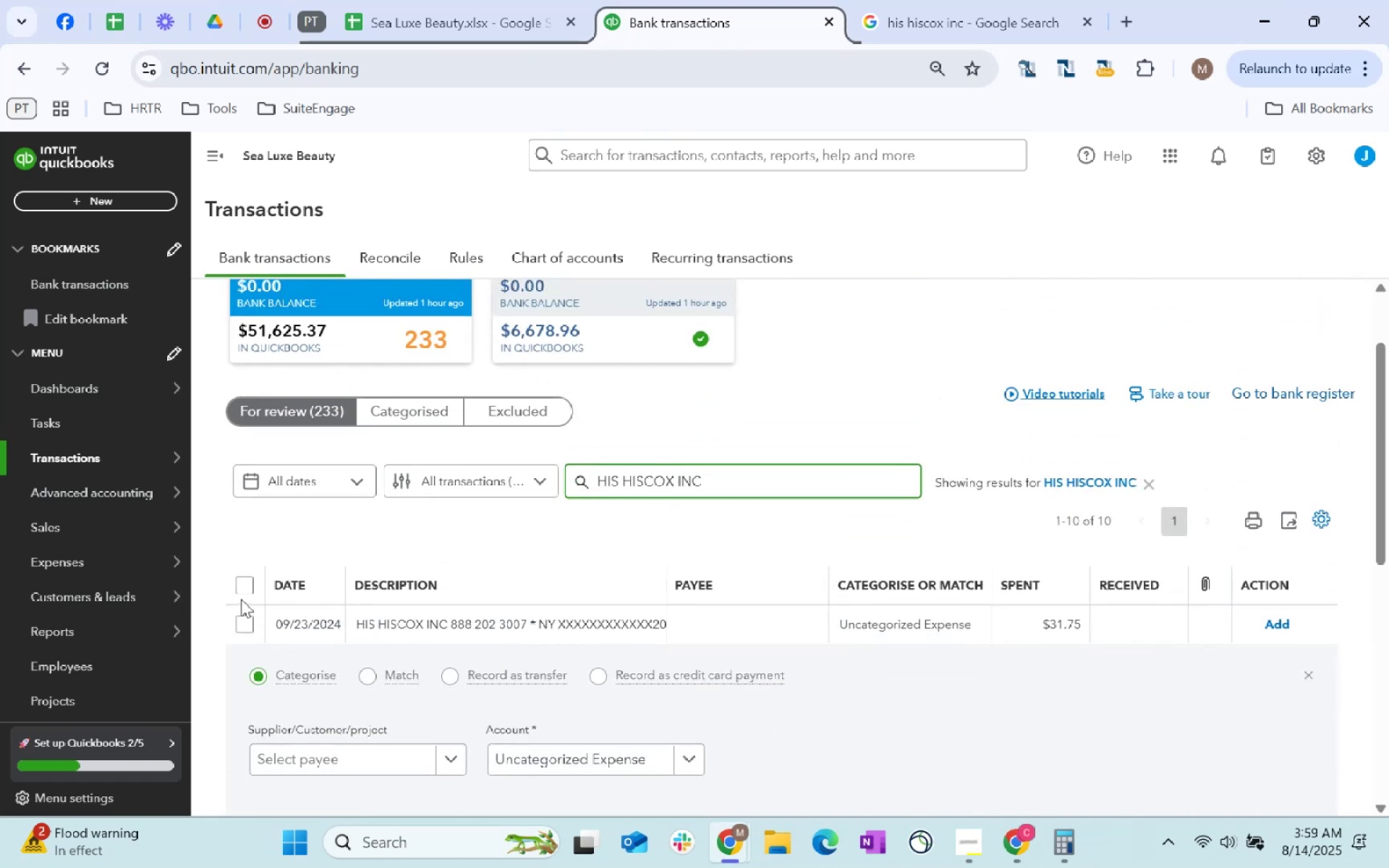 
left_click([239, 587])
 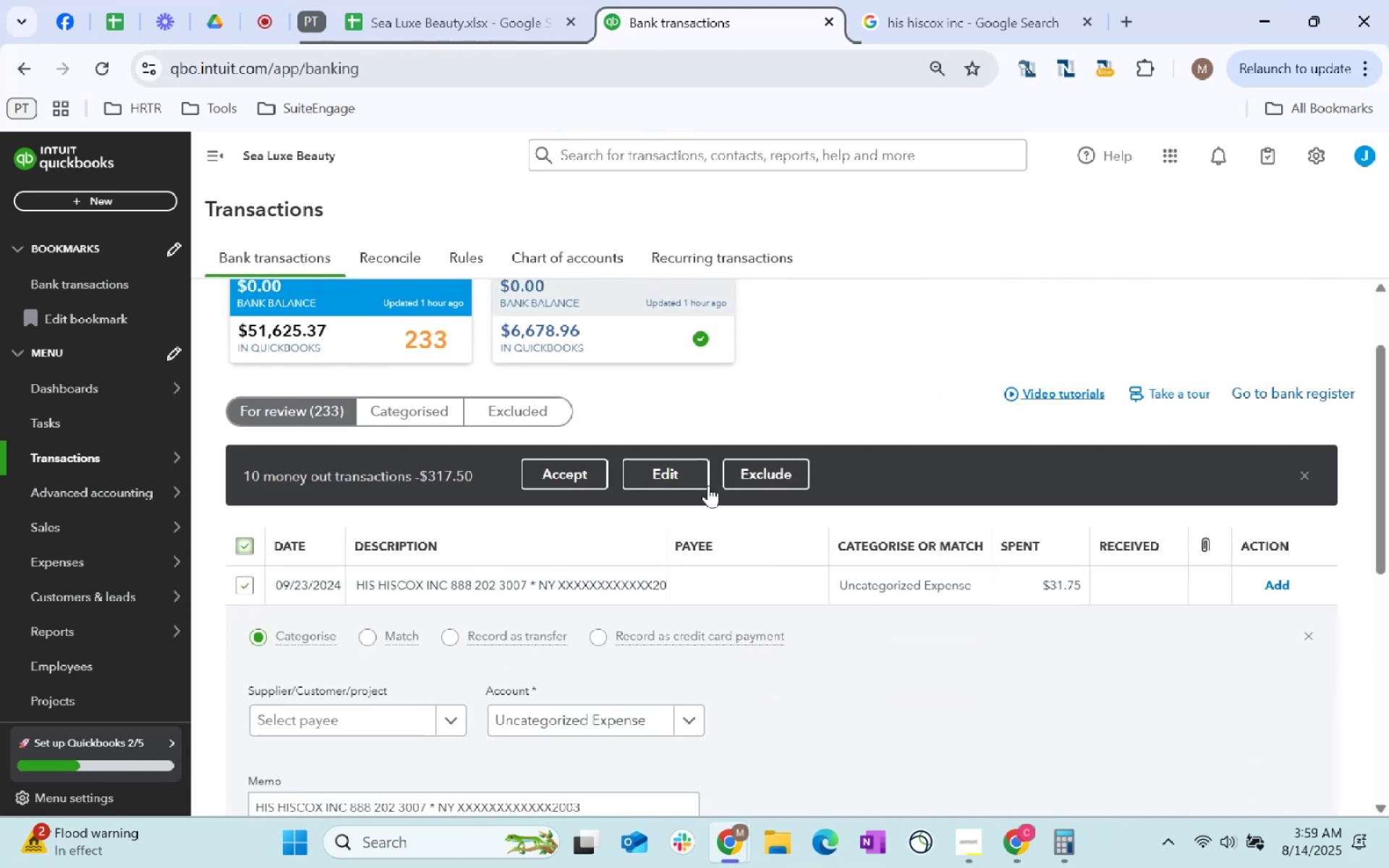 
left_click([676, 478])
 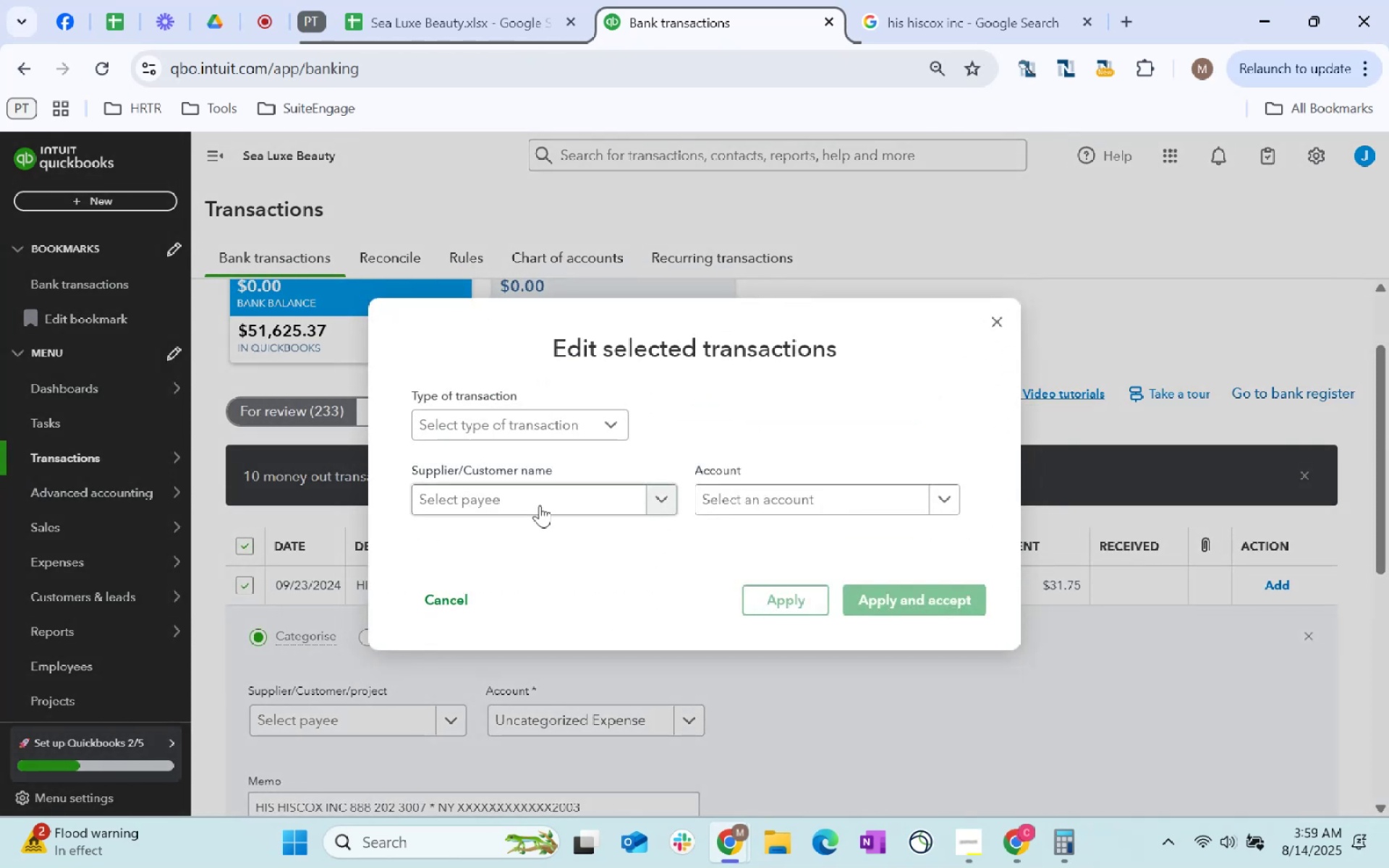 
left_click([542, 503])
 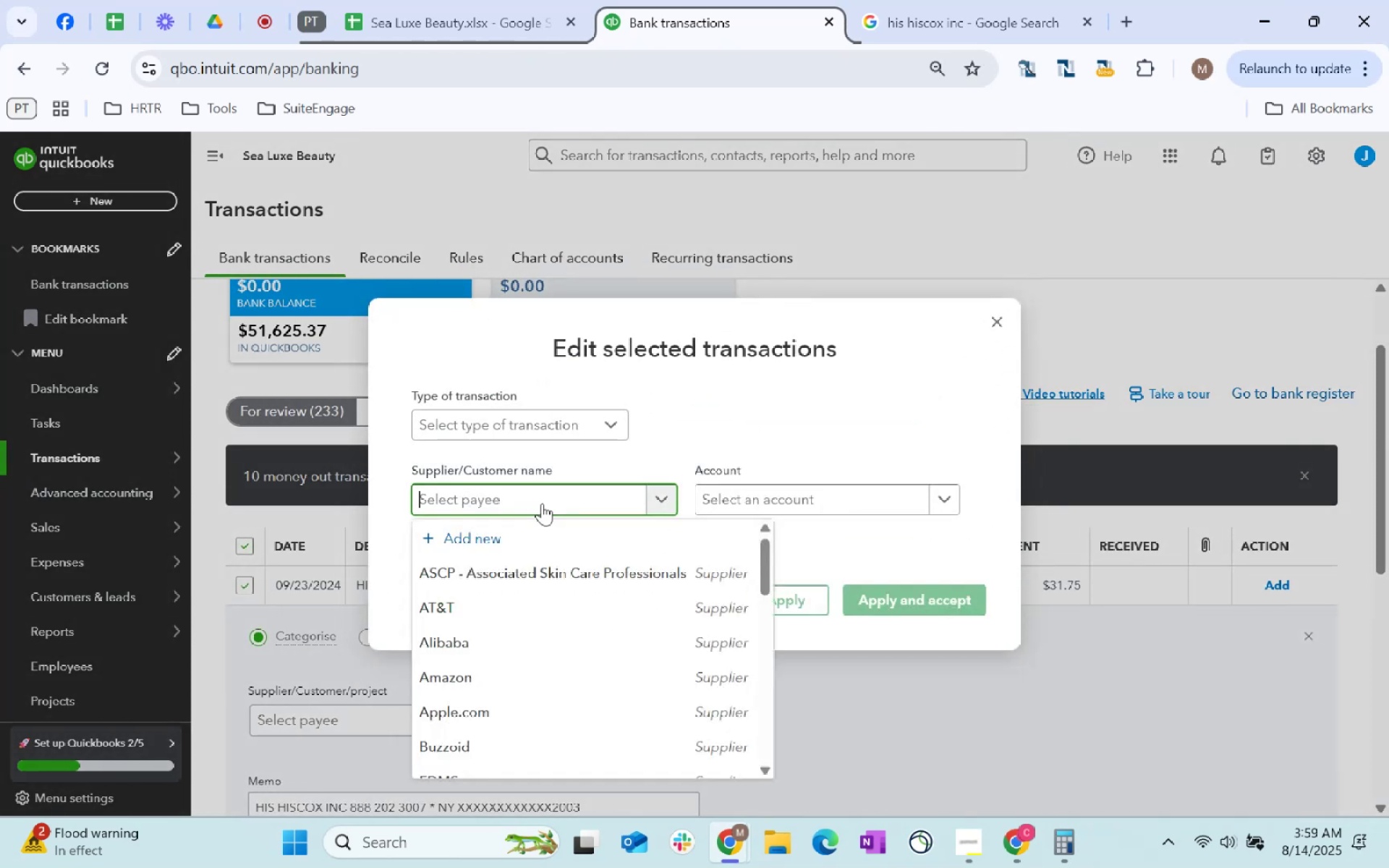 
key(Control+ControlLeft)
 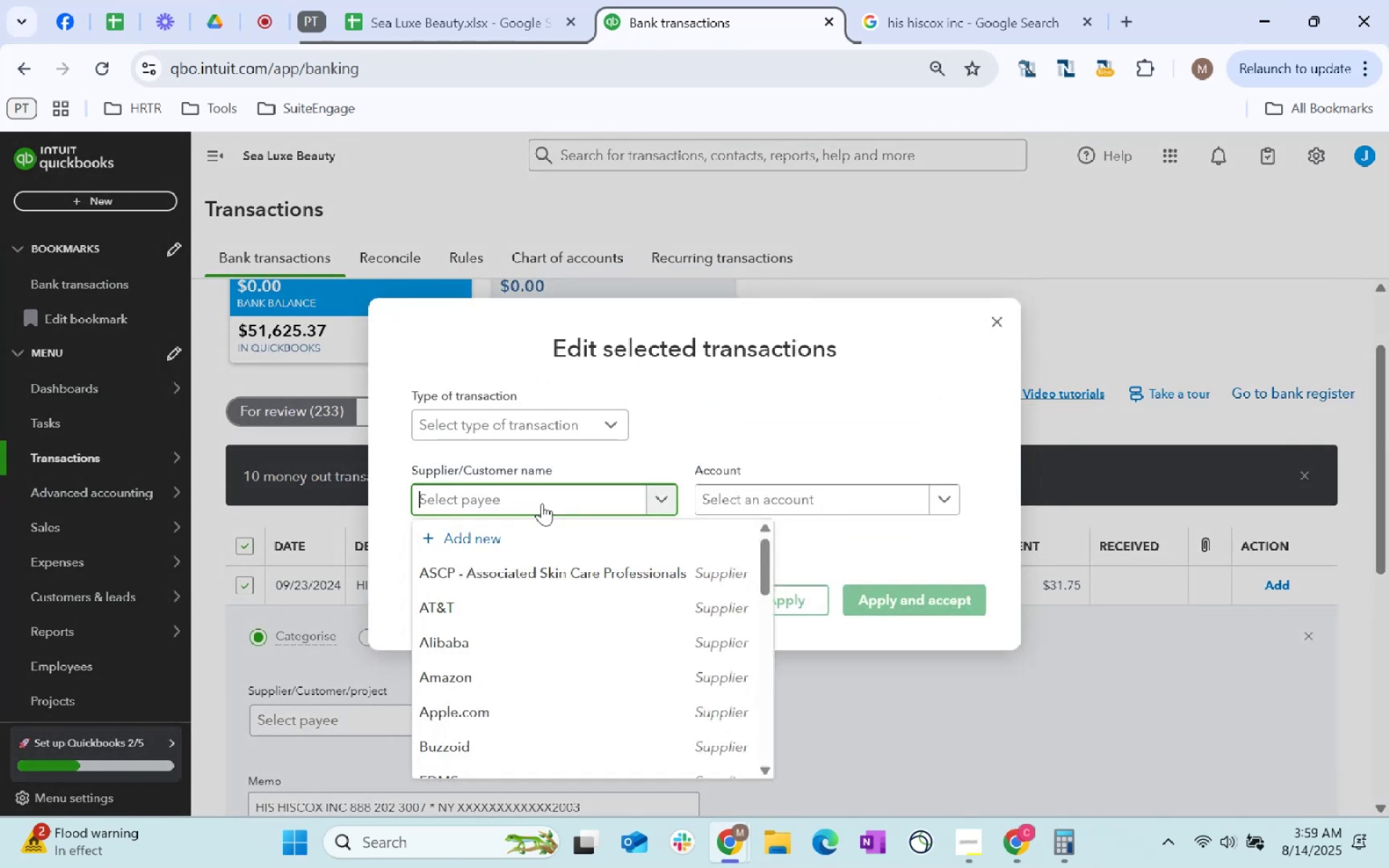 
key(Control+V)
 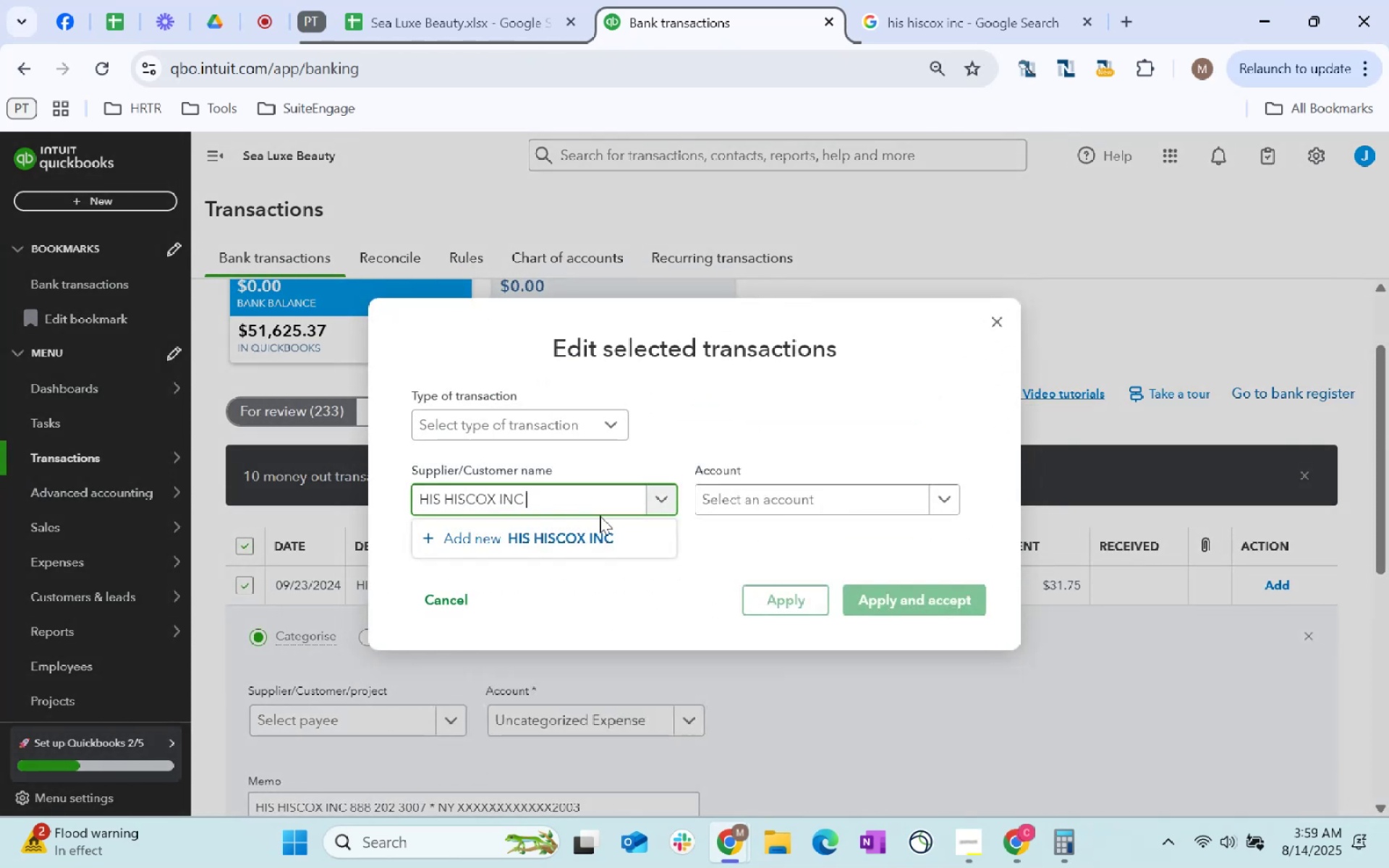 
left_click([772, 484])
 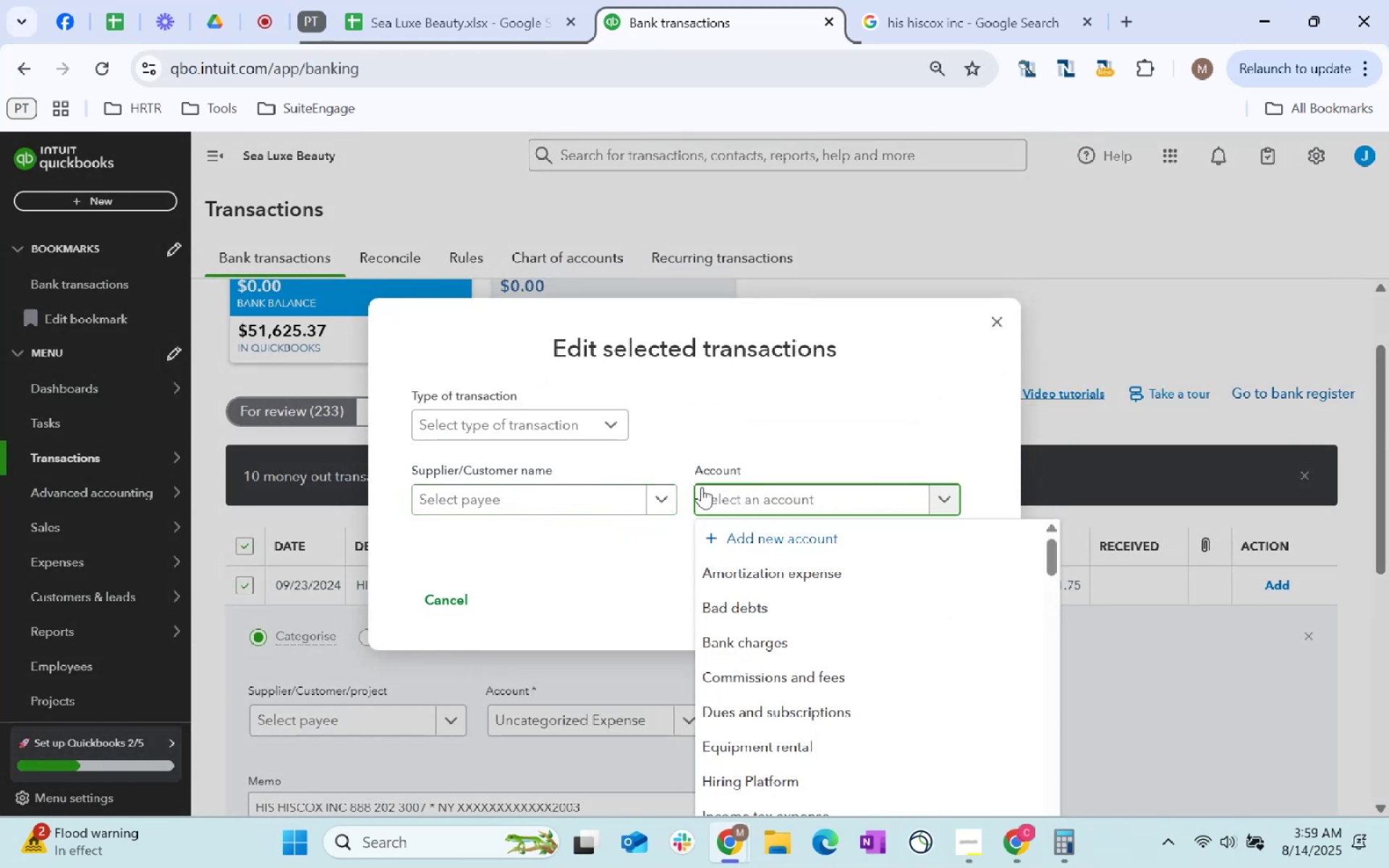 
left_click([620, 499])
 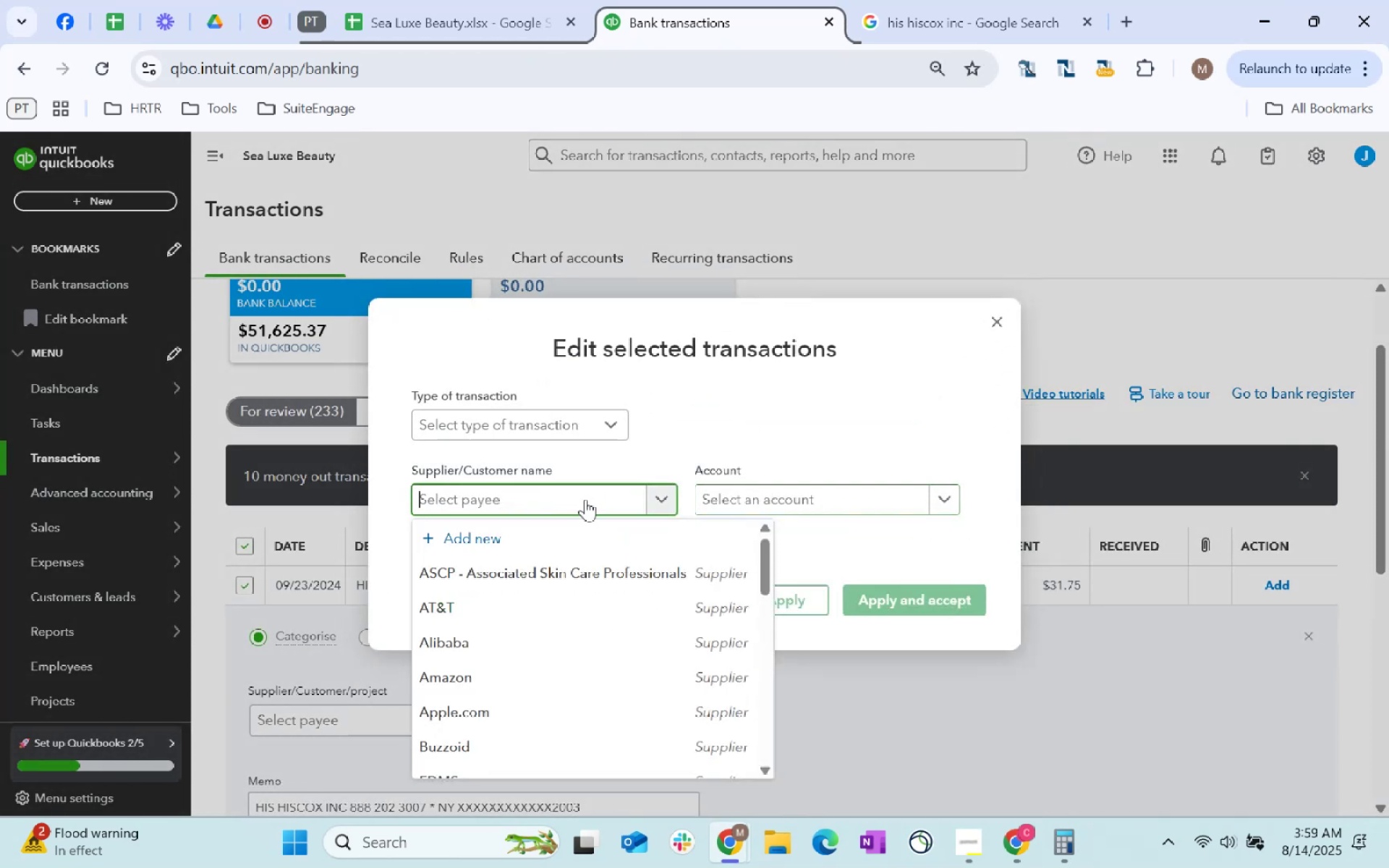 
key(Control+ControlLeft)
 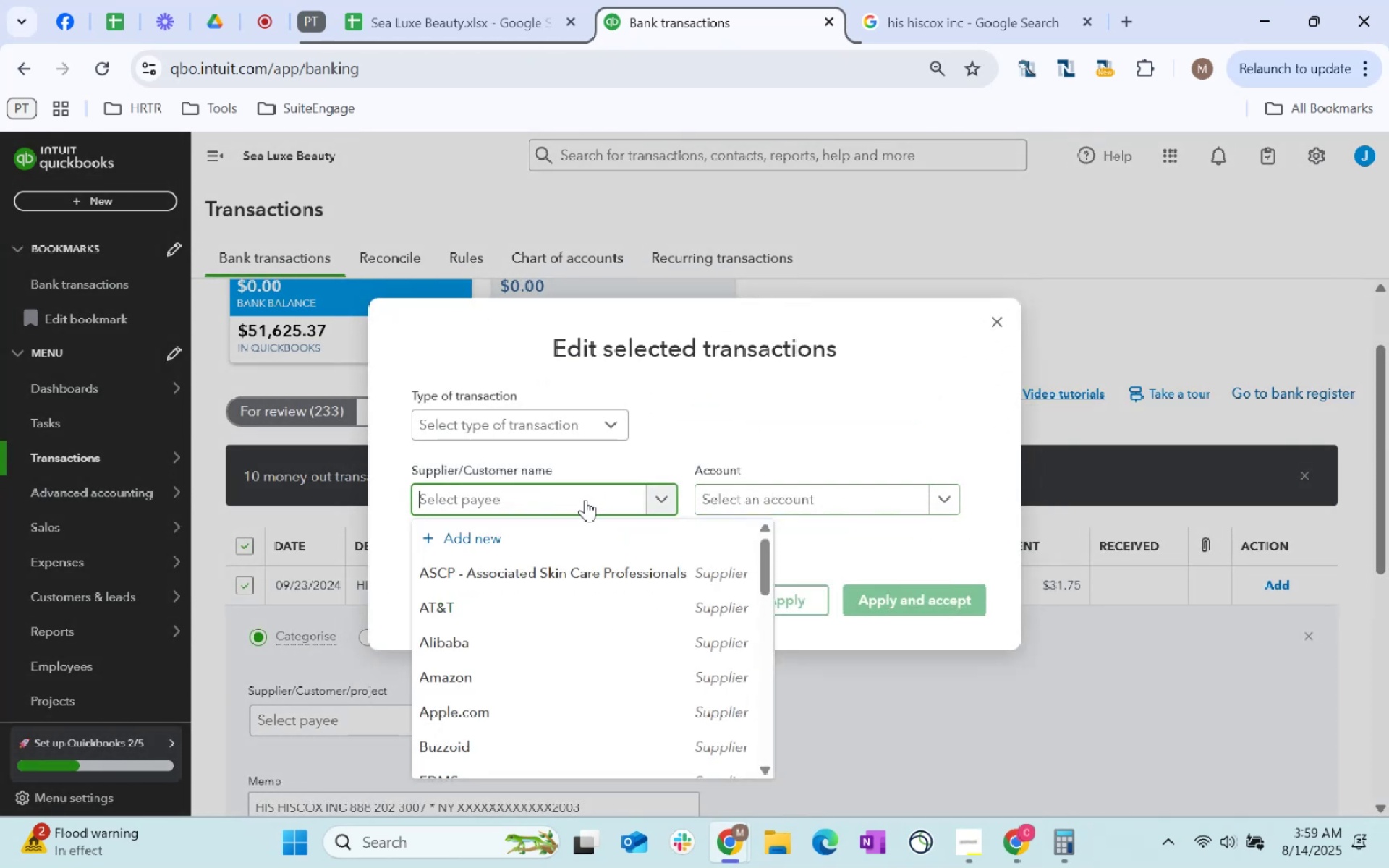 
key(Control+V)
 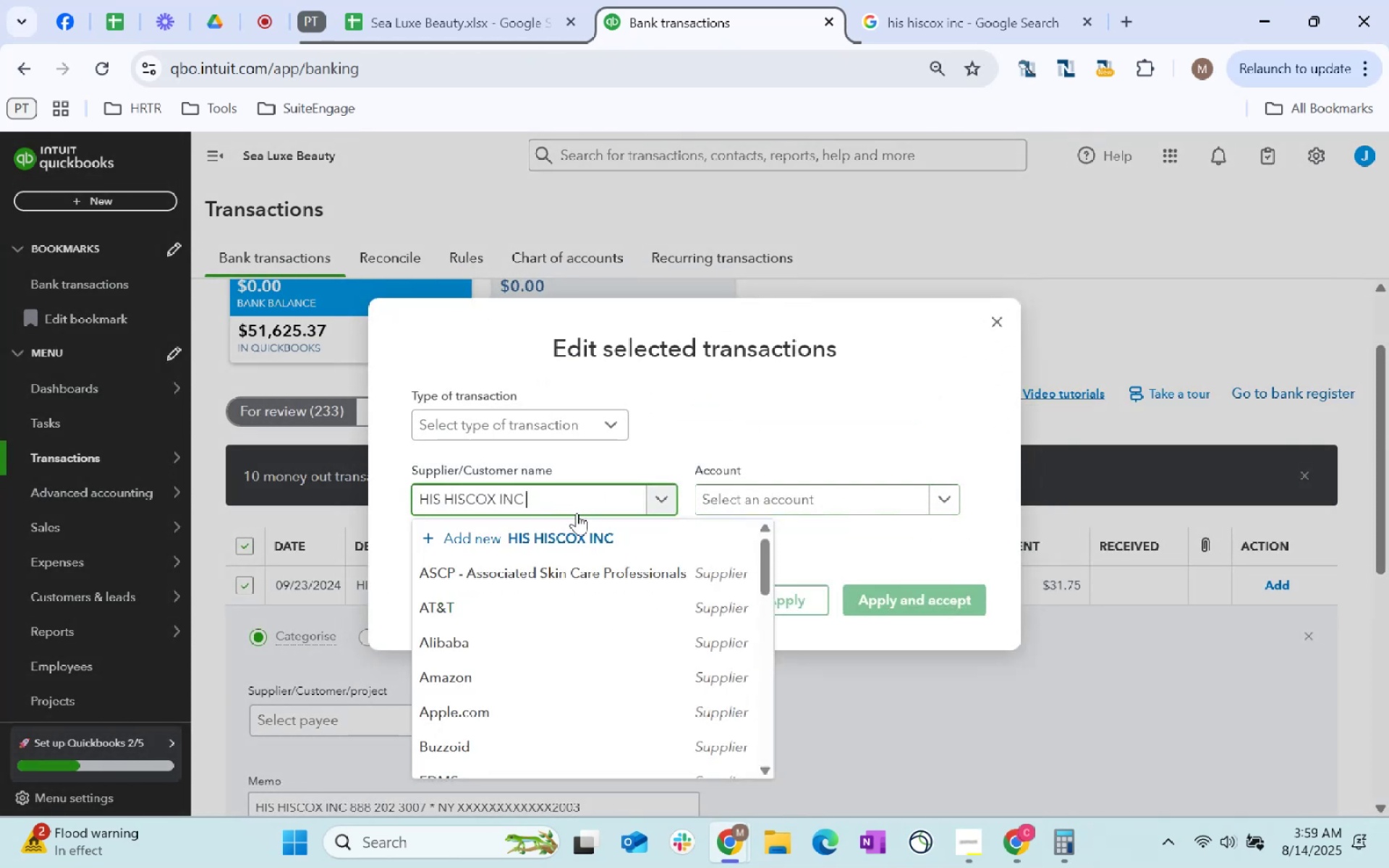 
key(Tab)
 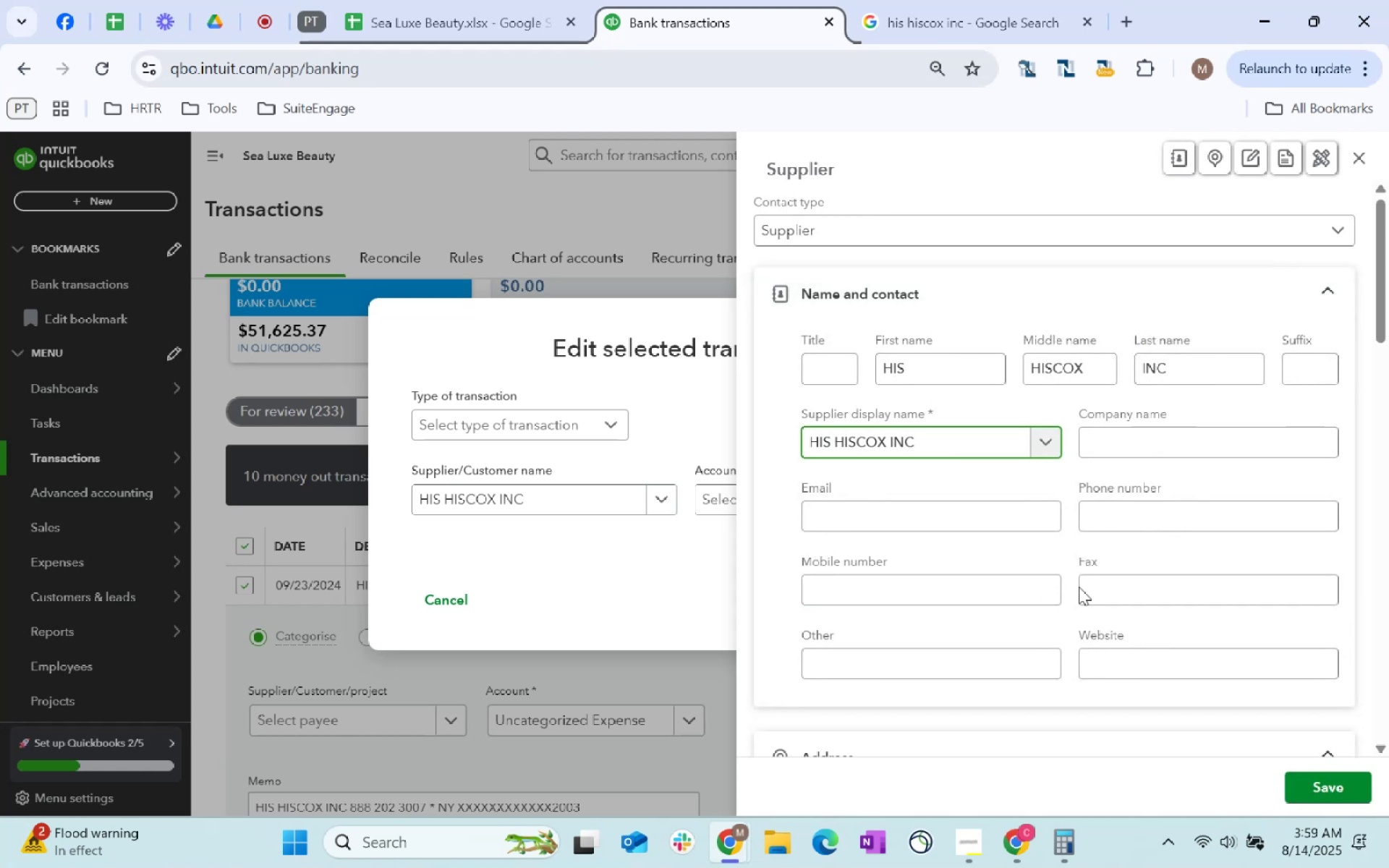 
scroll: coordinate [969, 358], scroll_direction: down, amount: 127.0
 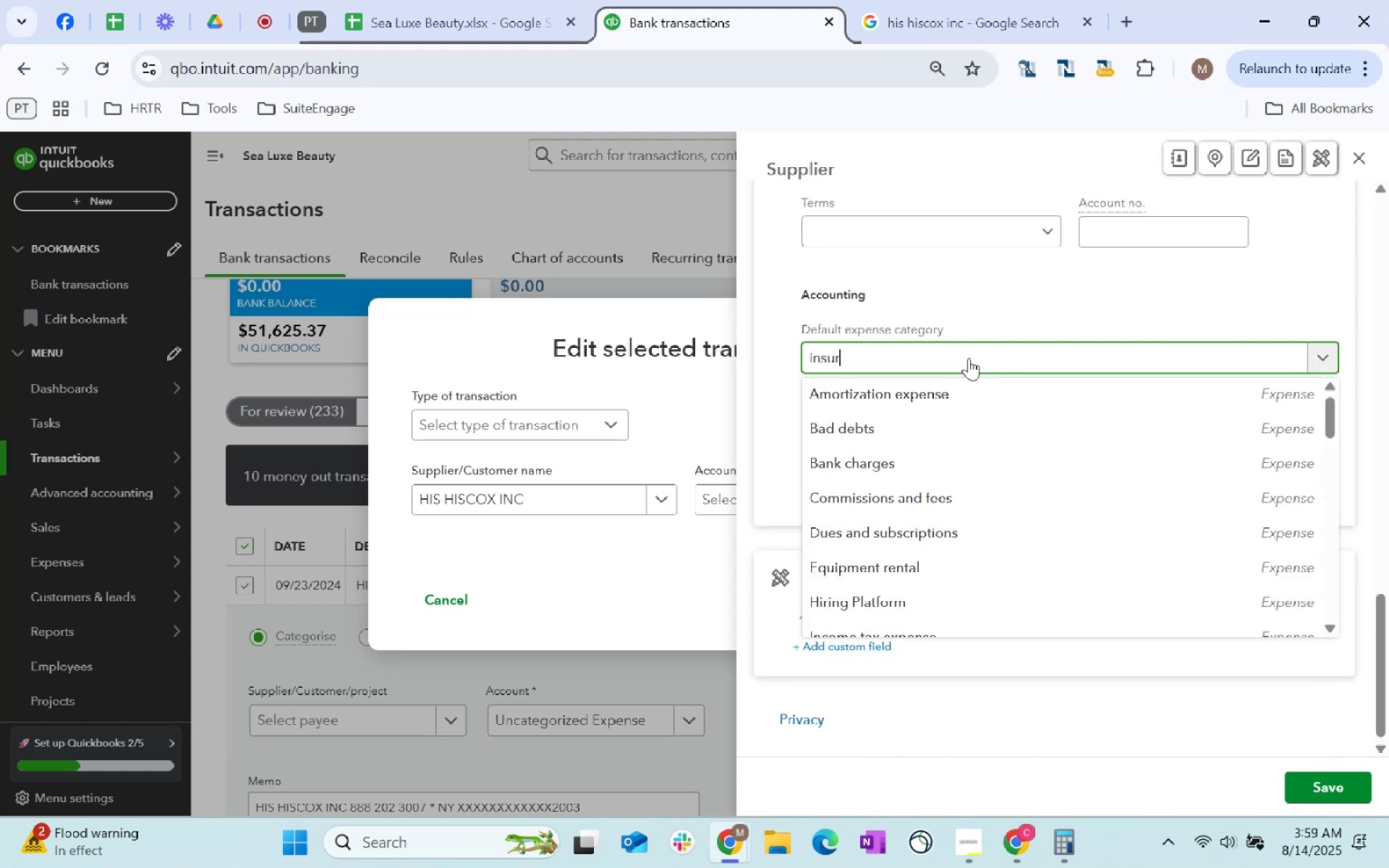 
left_click([969, 358])
 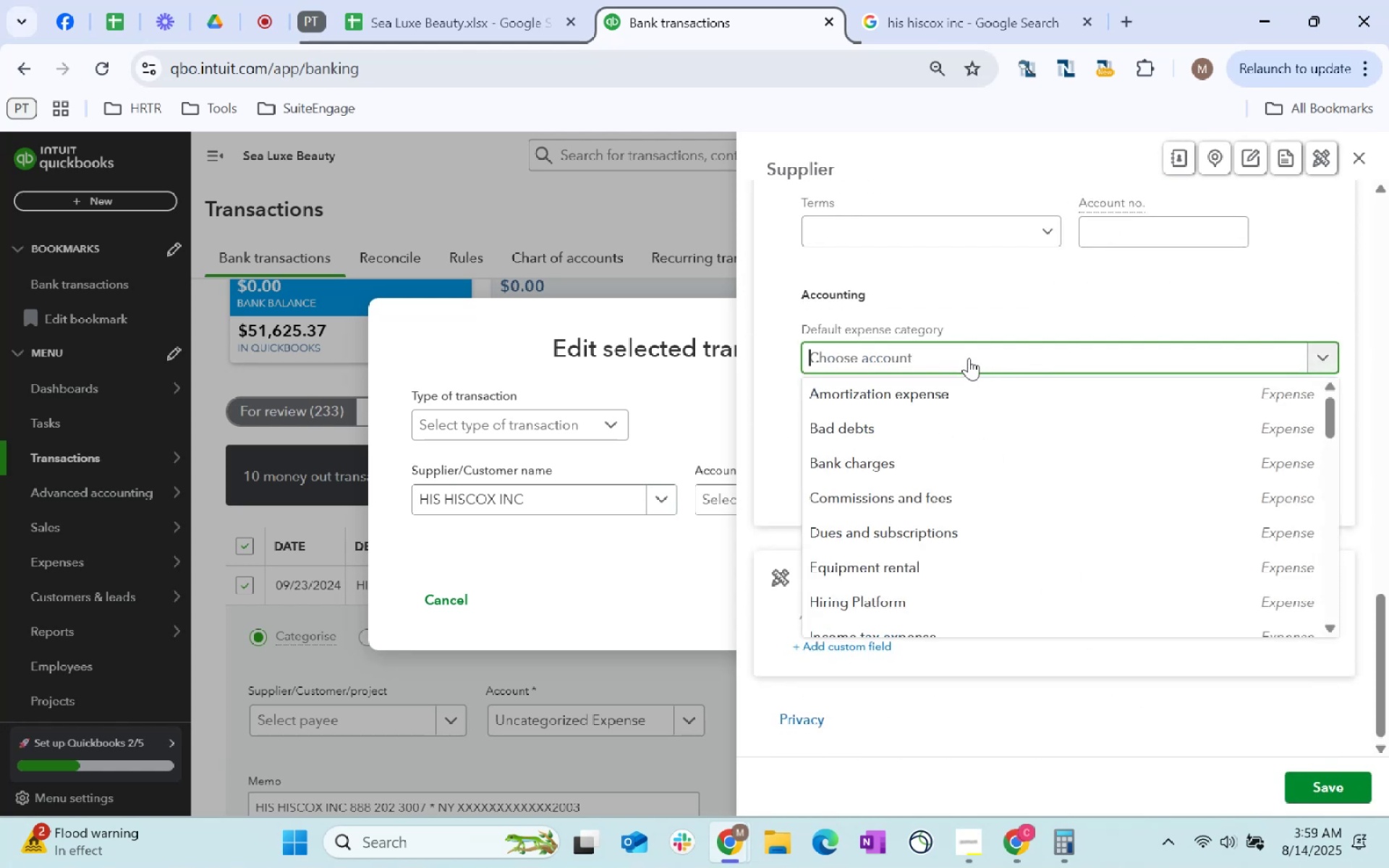 
type(insurance)
 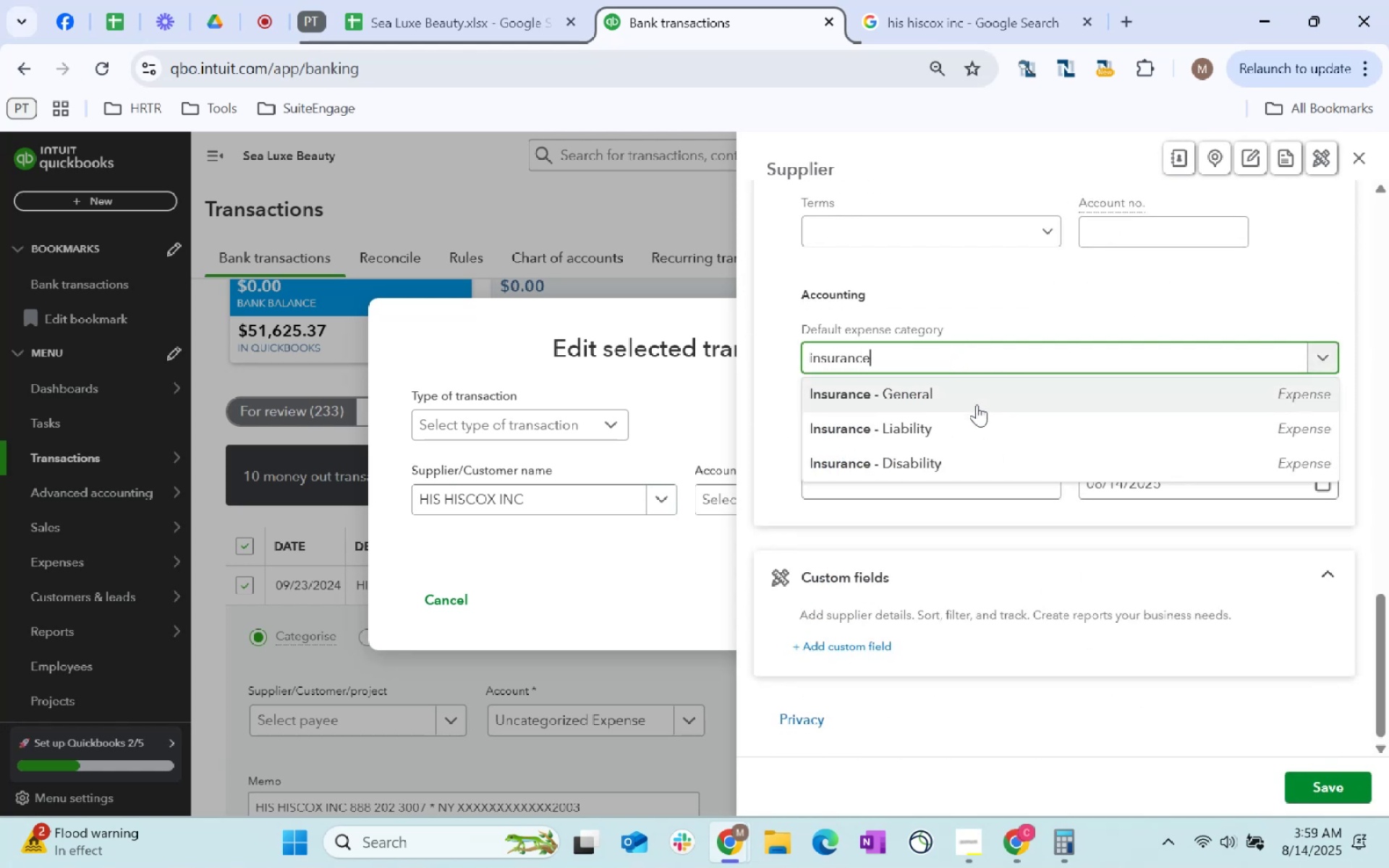 
left_click([981, 402])
 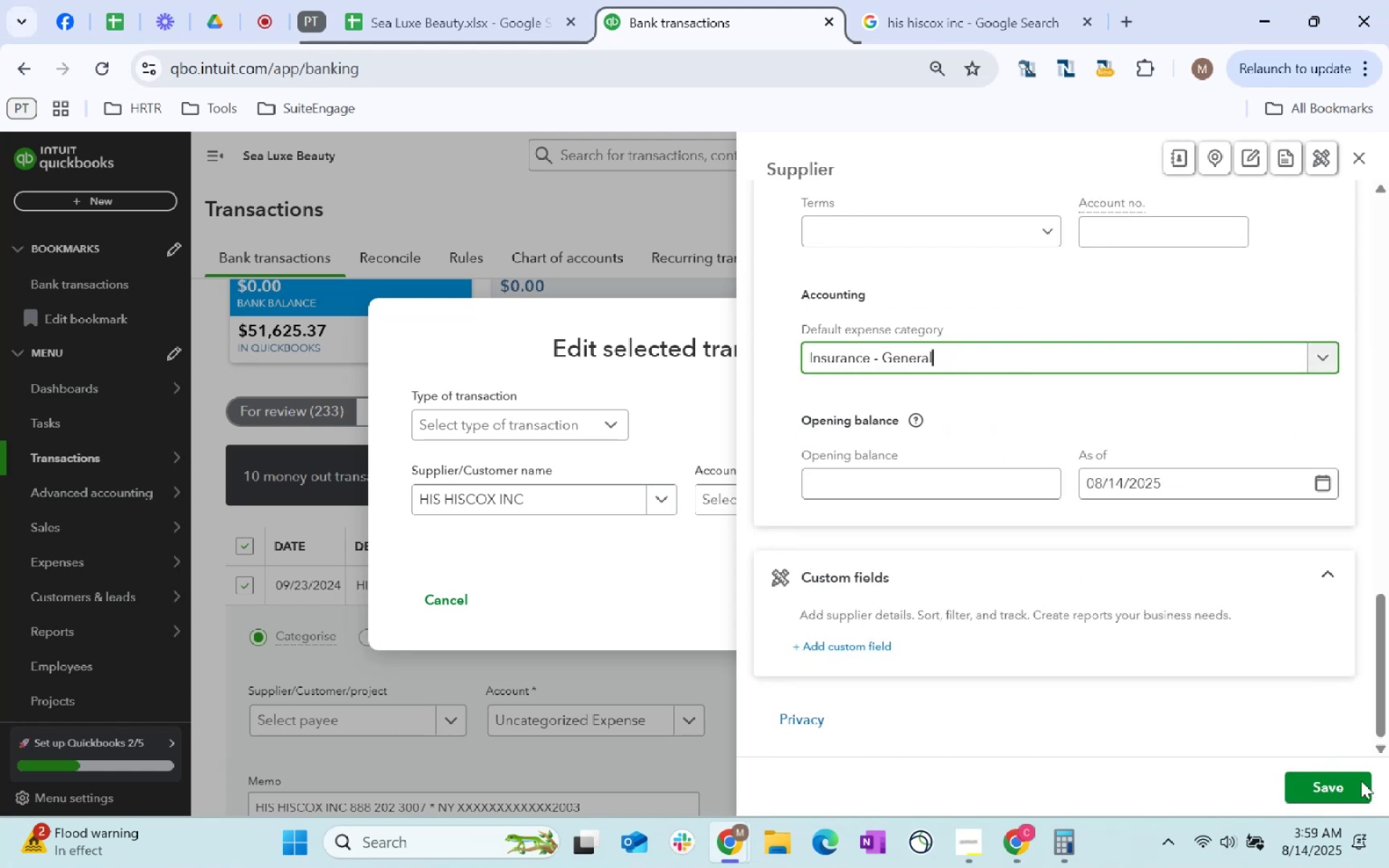 
left_click([1335, 778])
 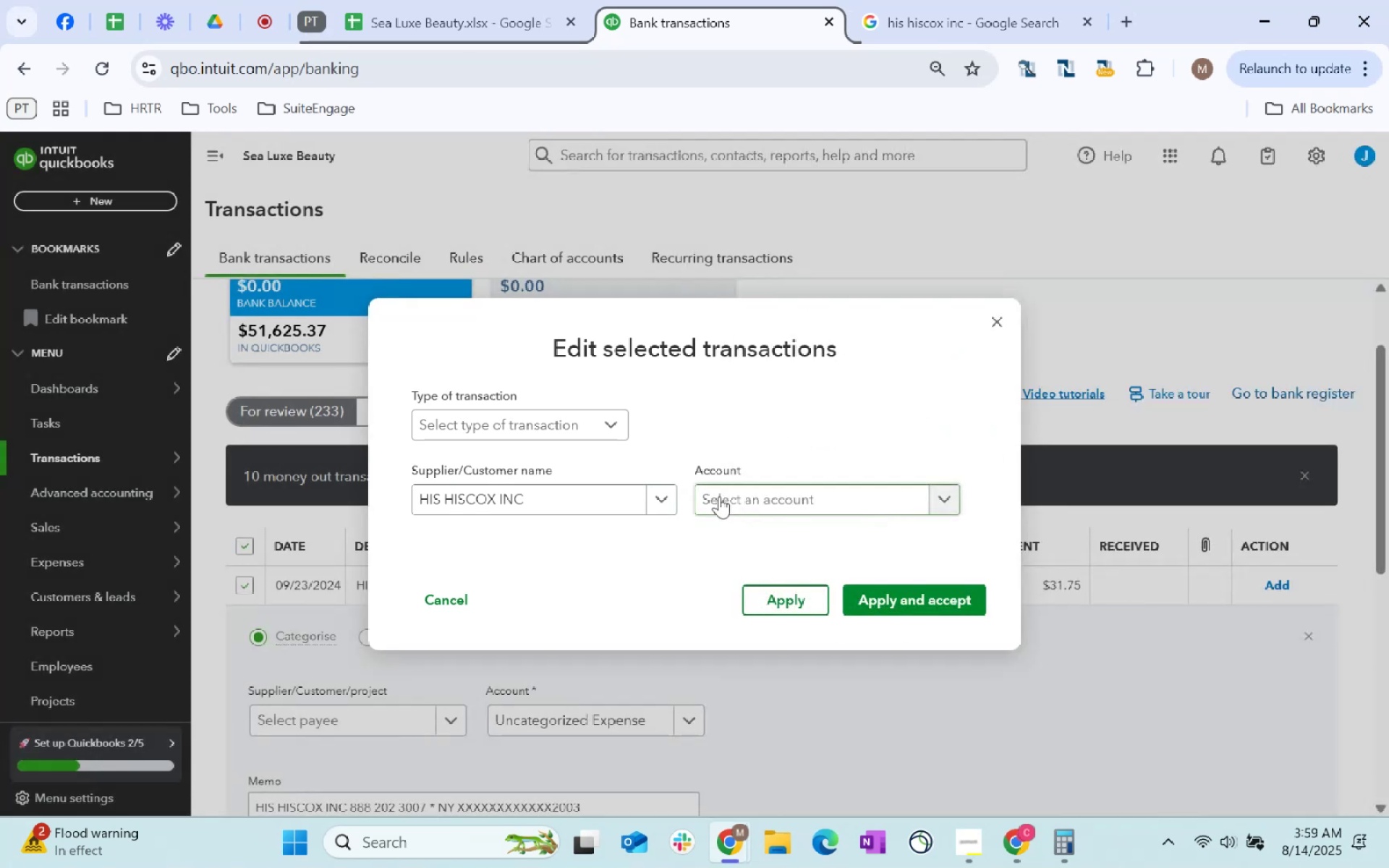 
left_click([719, 496])
 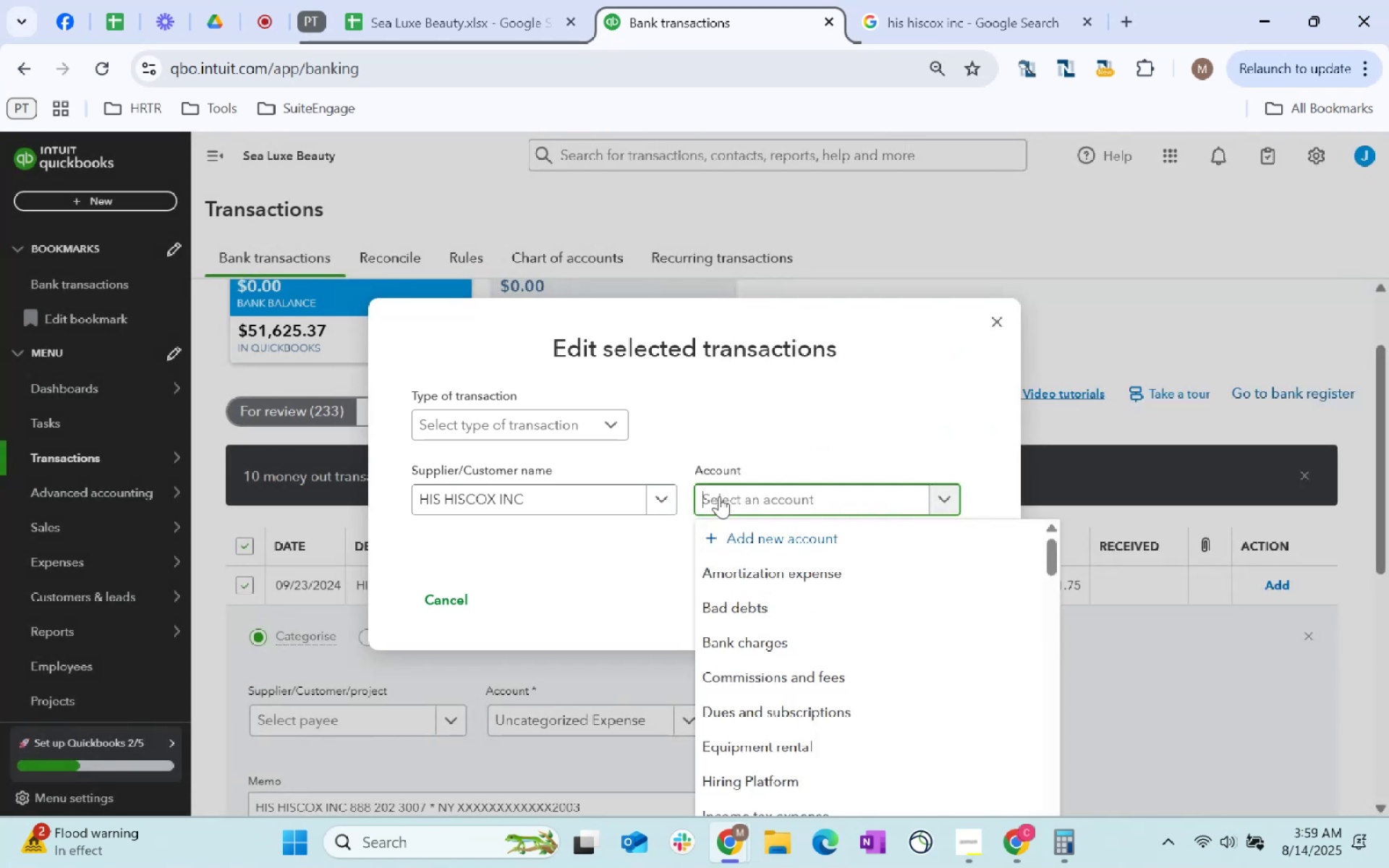 
hold_key(key=ShiftLeft, duration=0.45)
 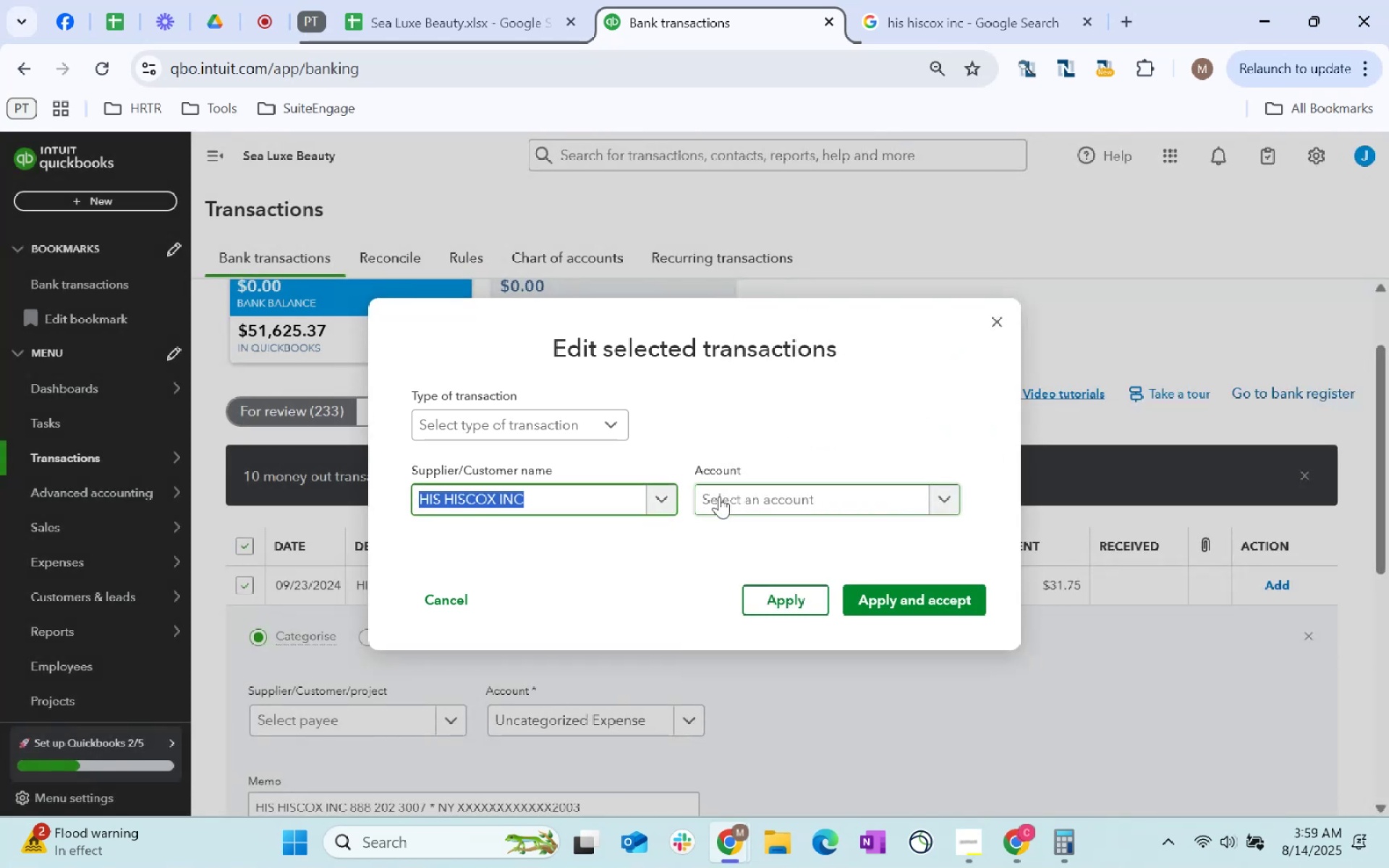 
key(Tab)
type(Insurance)
 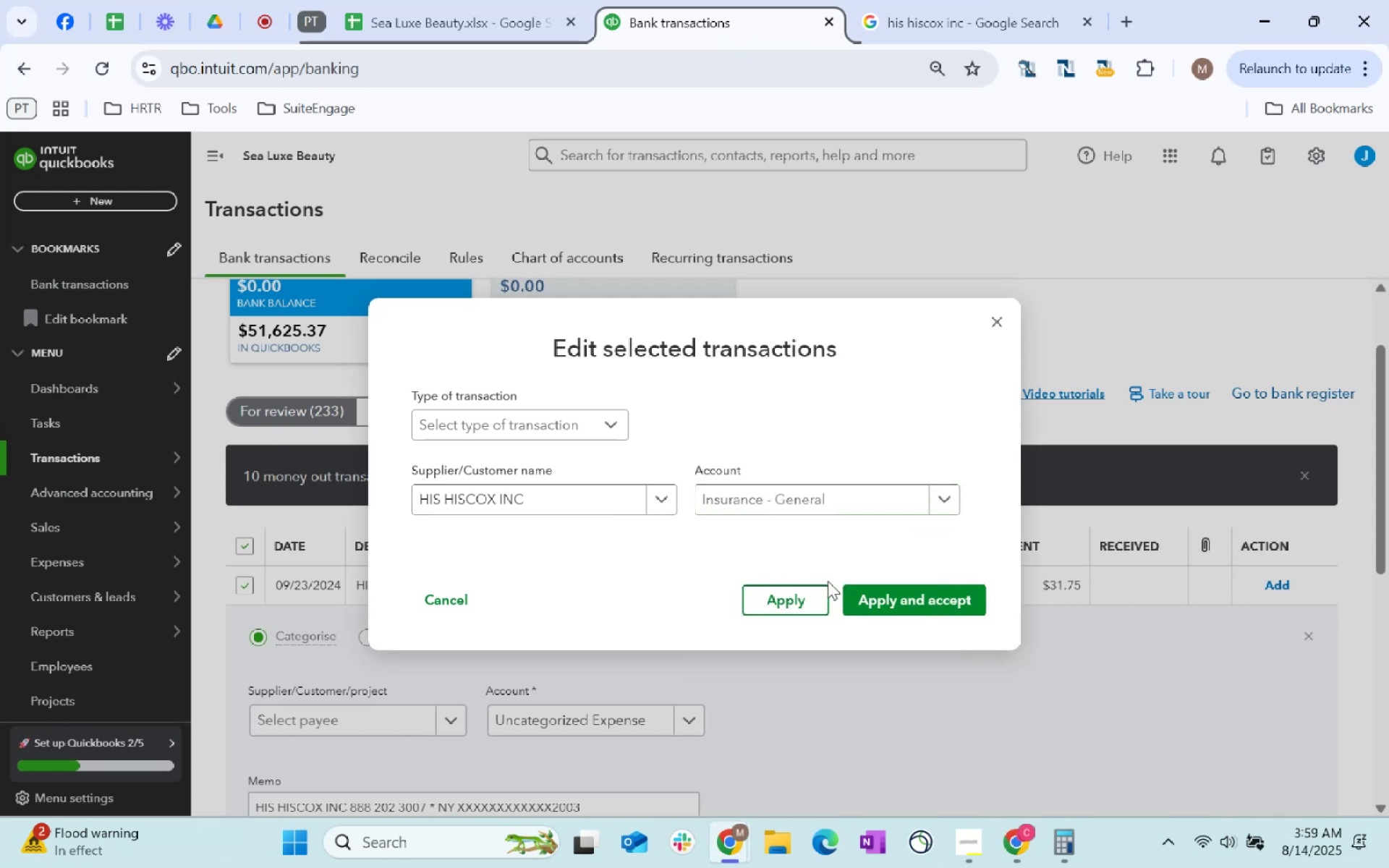 
left_click([906, 598])
 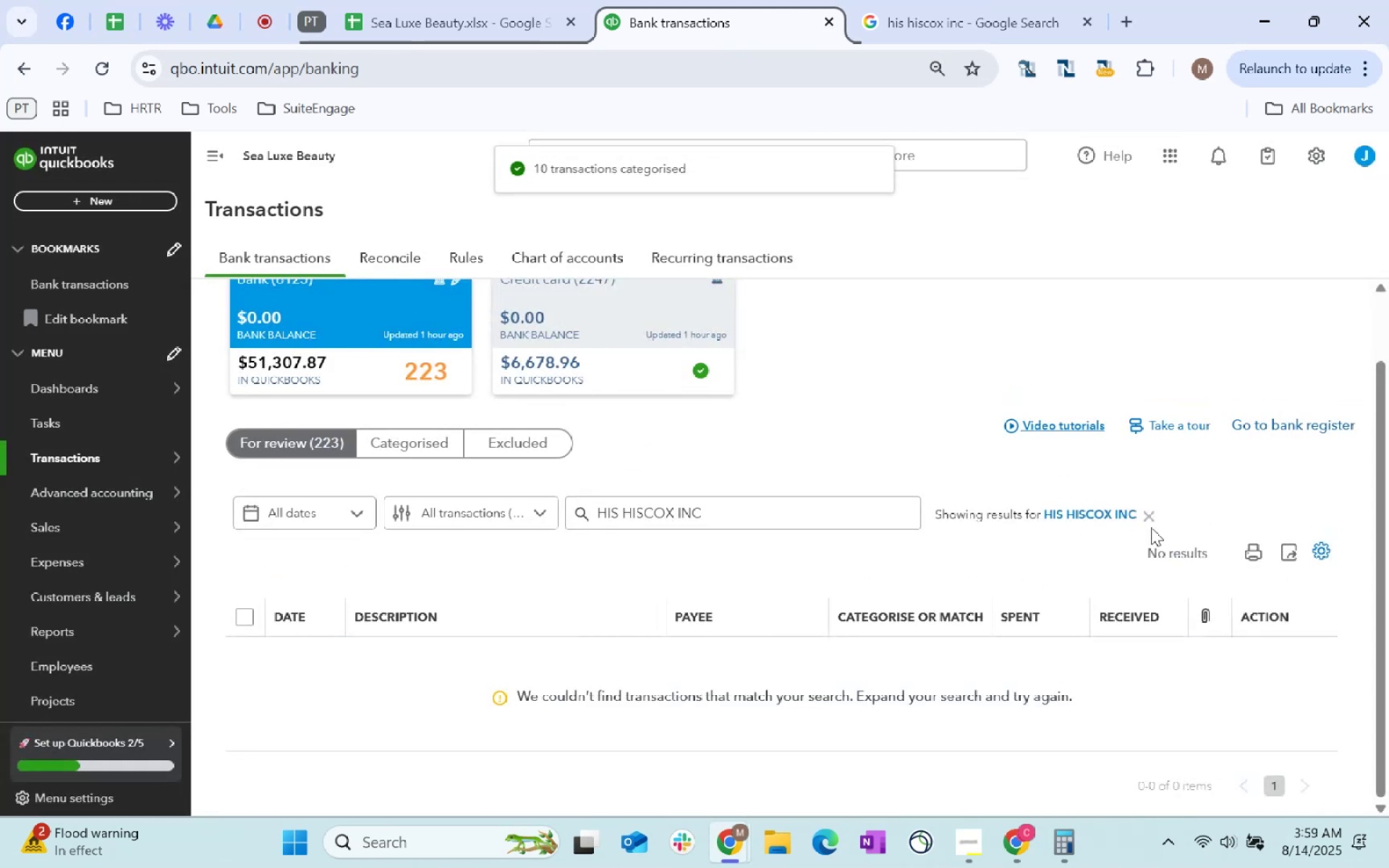 
double_click([1150, 506])
 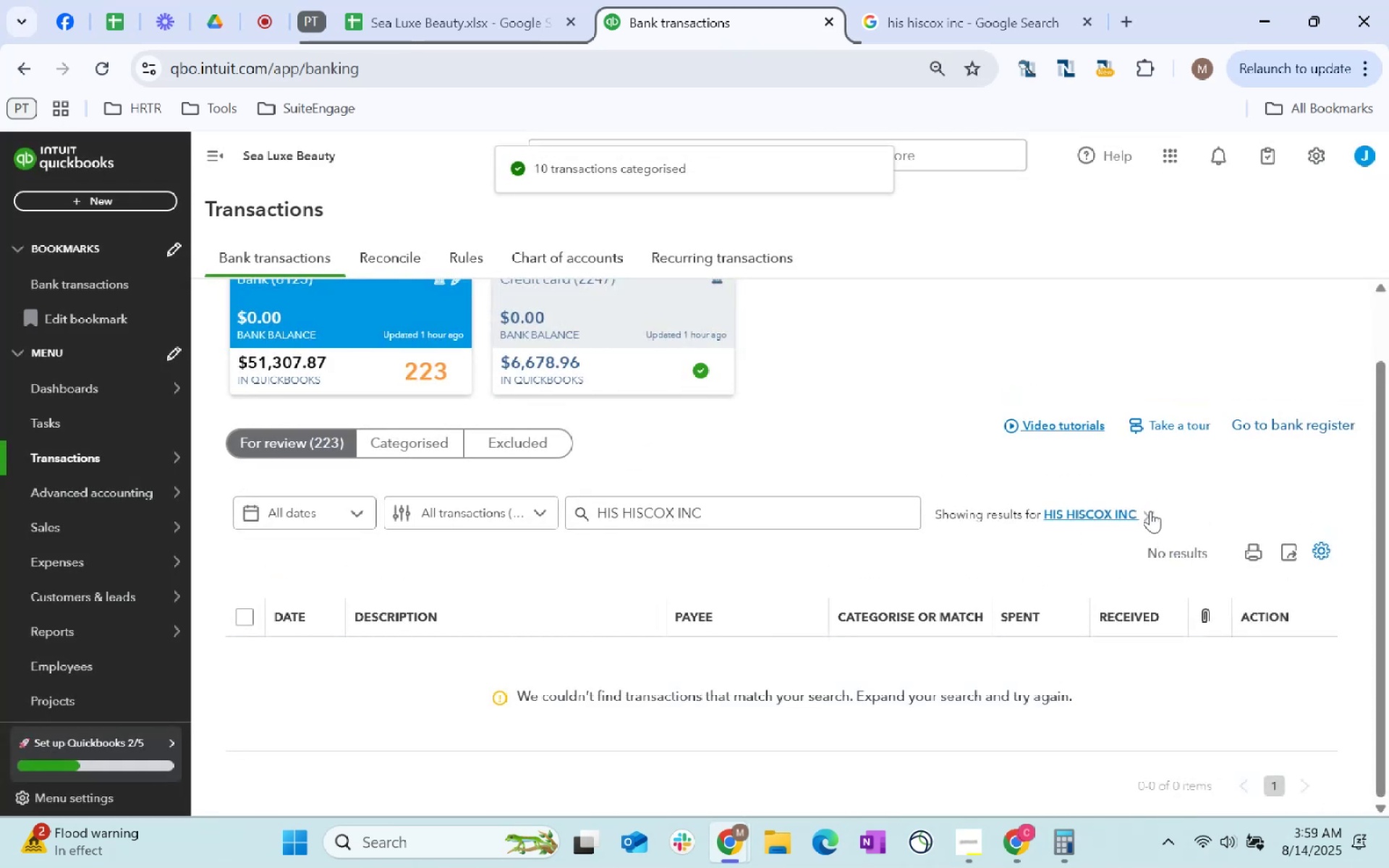 
right_click([1151, 511])
 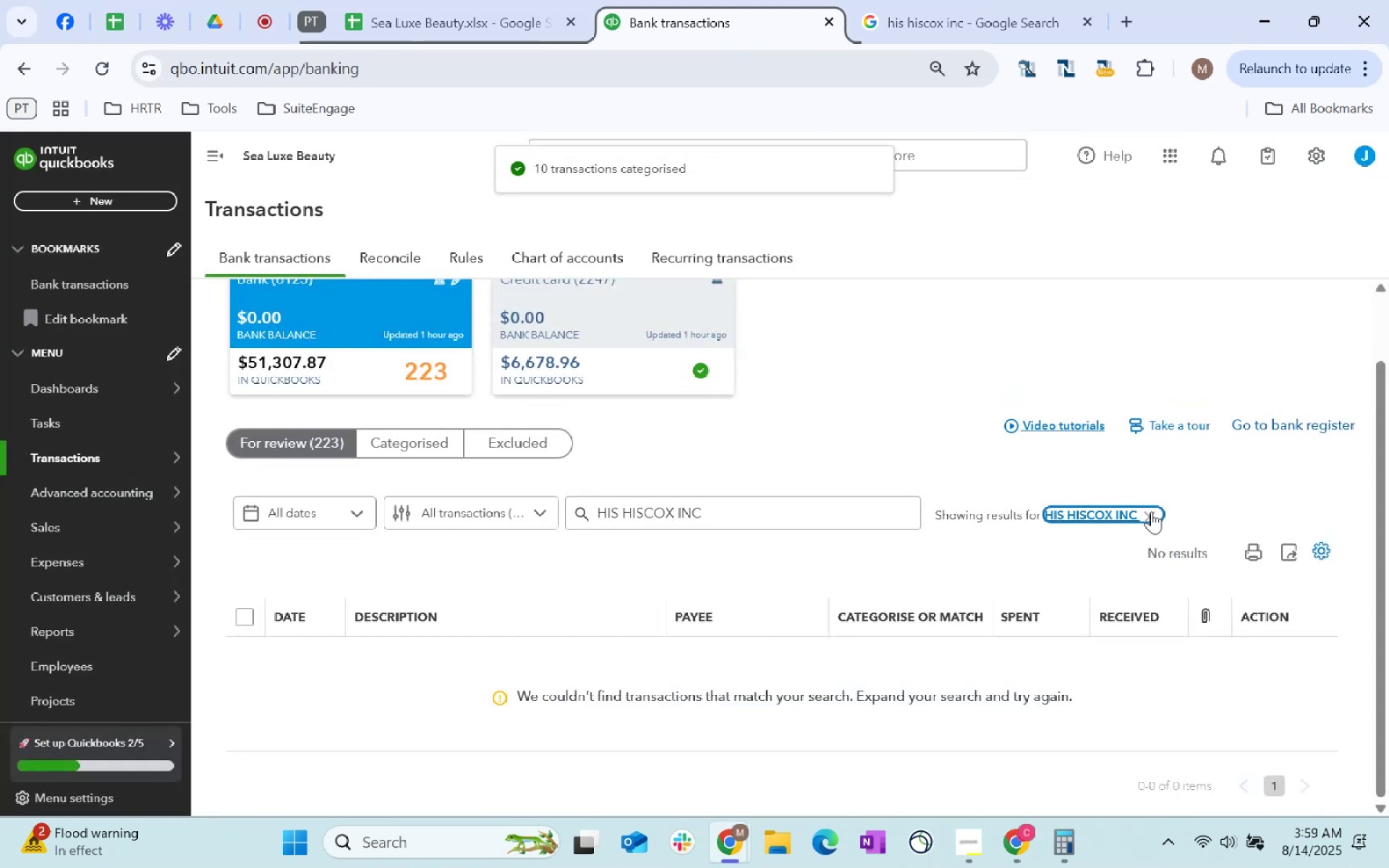 
left_click([1151, 511])
 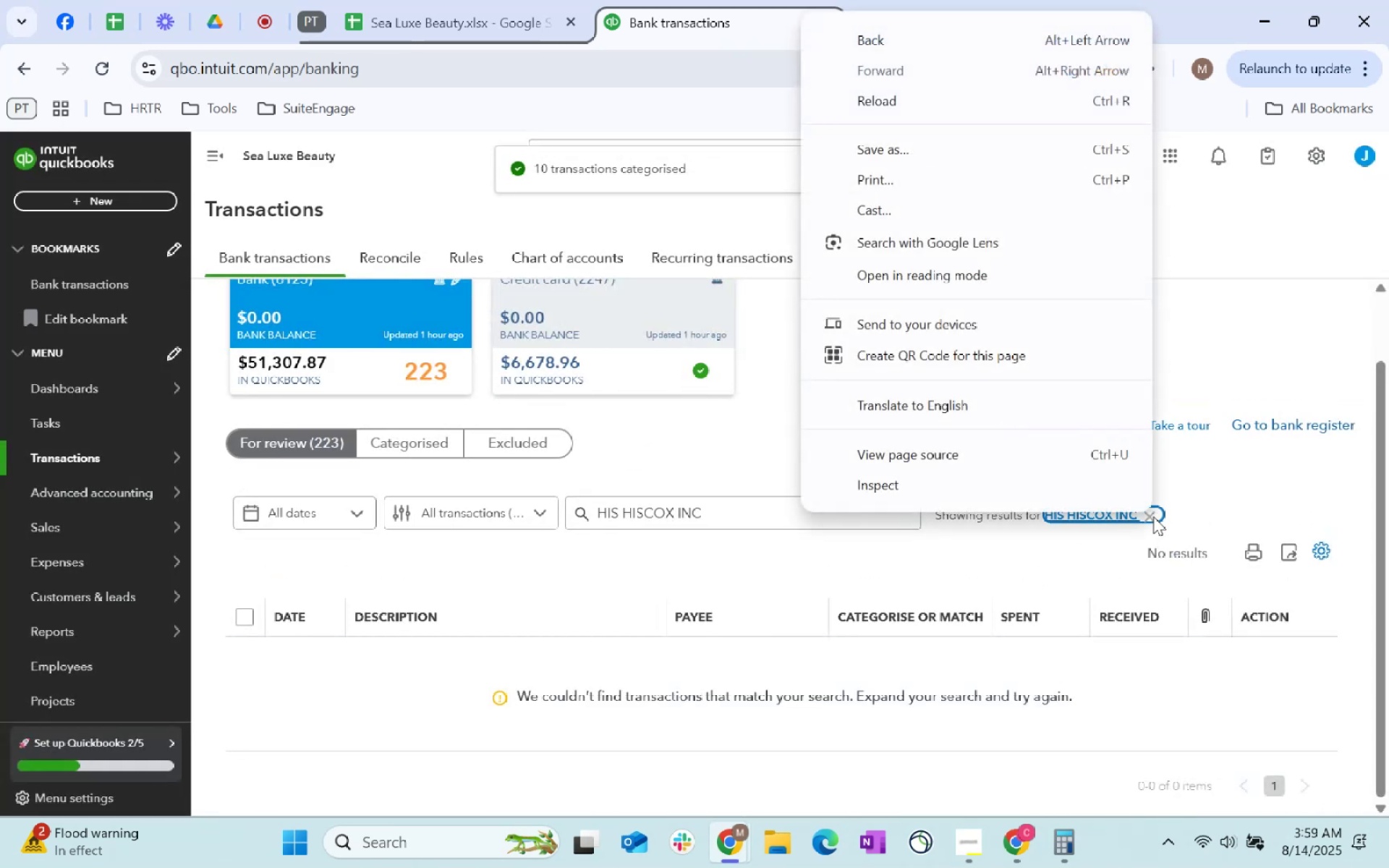 
left_click([1153, 516])
 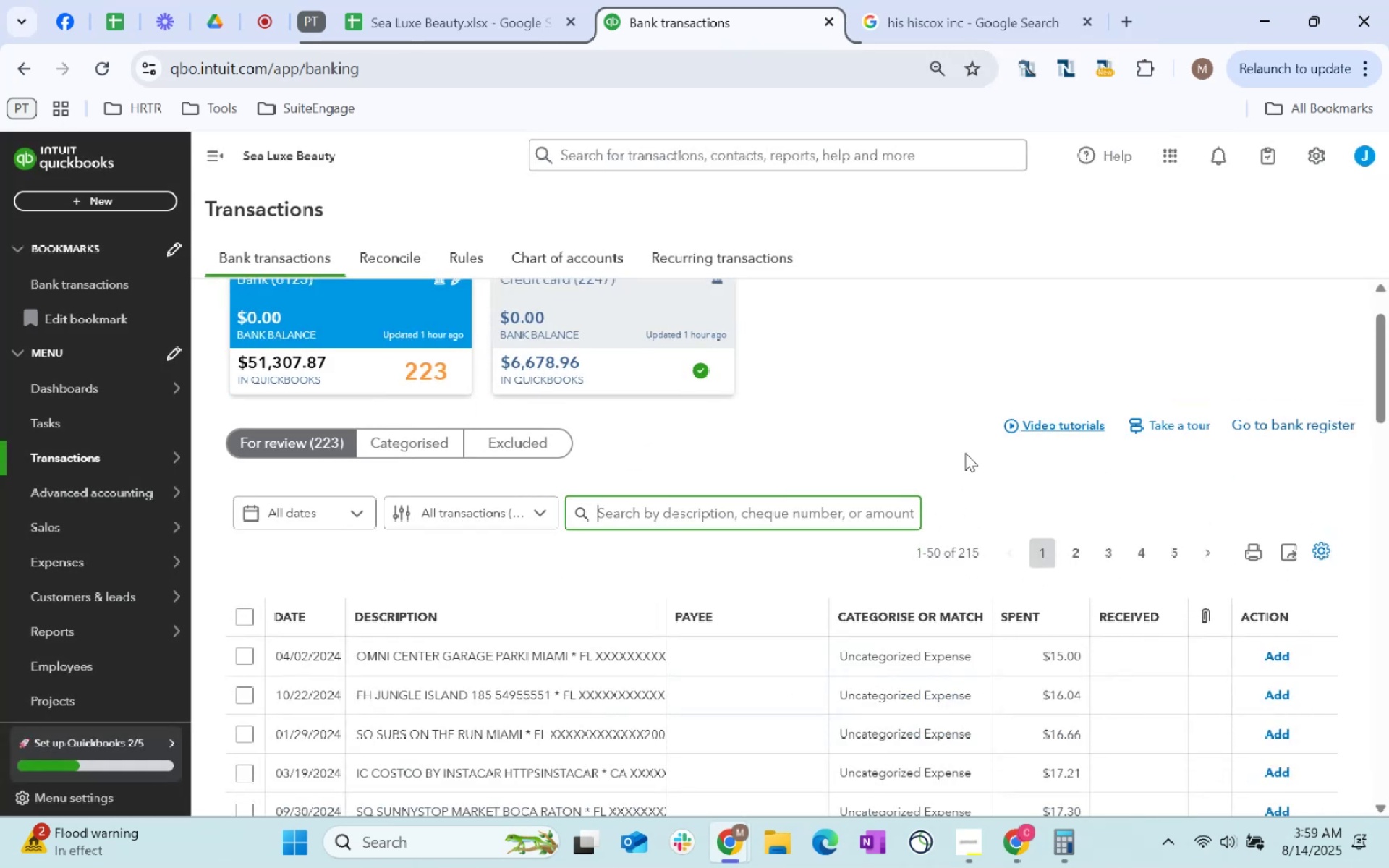 
scroll: coordinate [967, 451], scroll_direction: down, amount: 9.0
 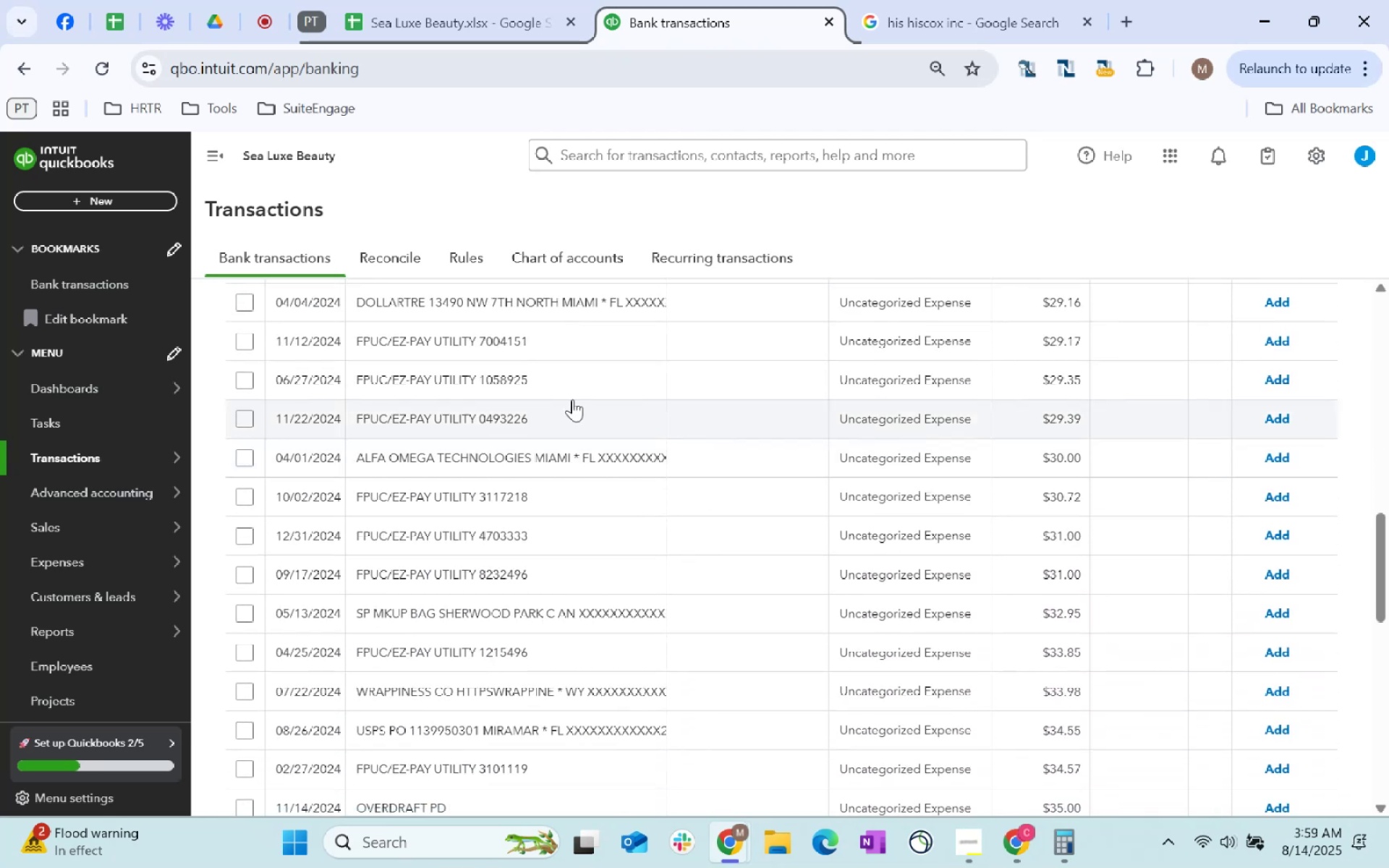 
left_click([543, 422])
 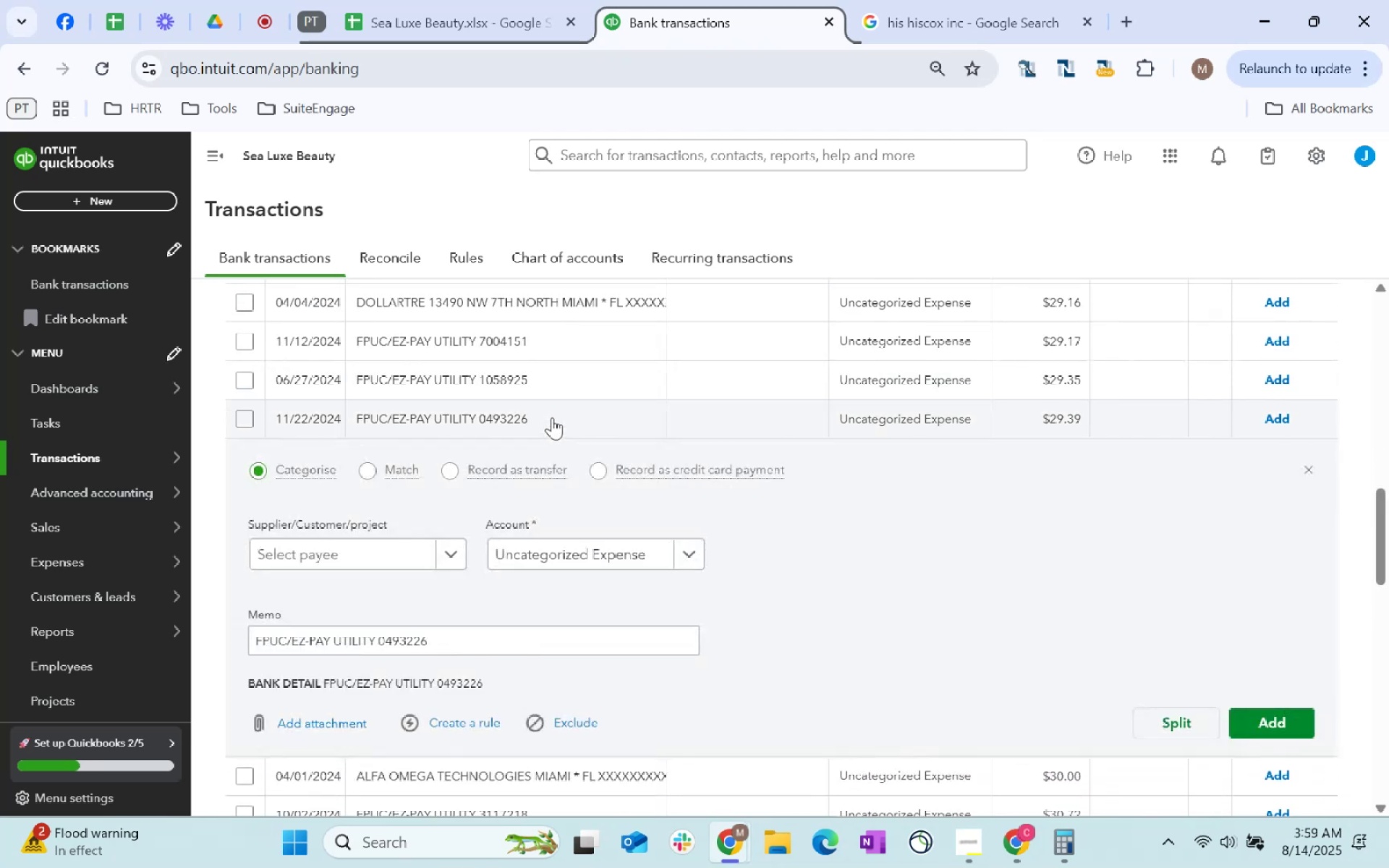 
scroll: coordinate [812, 422], scroll_direction: up, amount: 16.0
 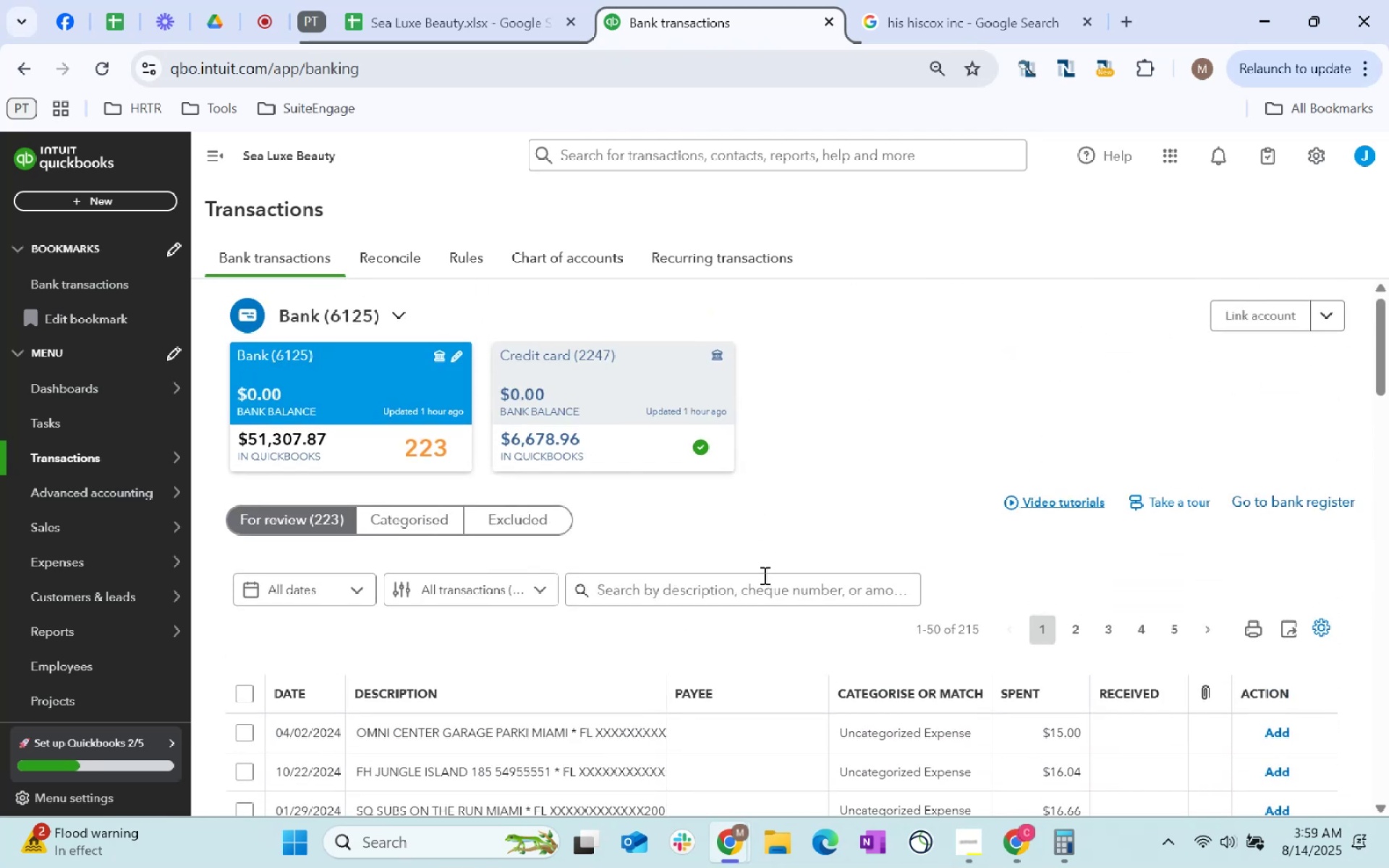 
left_click([765, 575])
 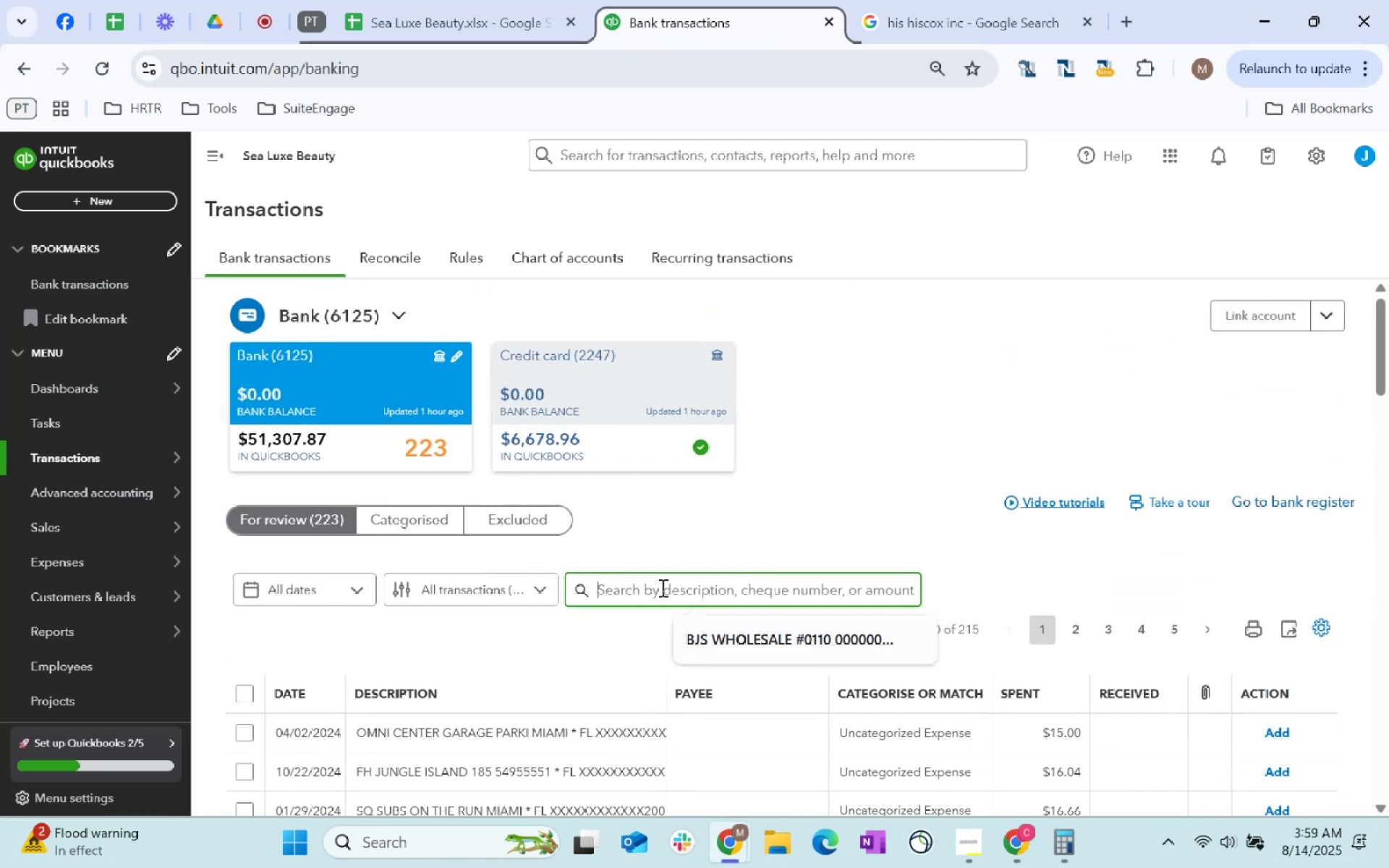 
type(utility)
 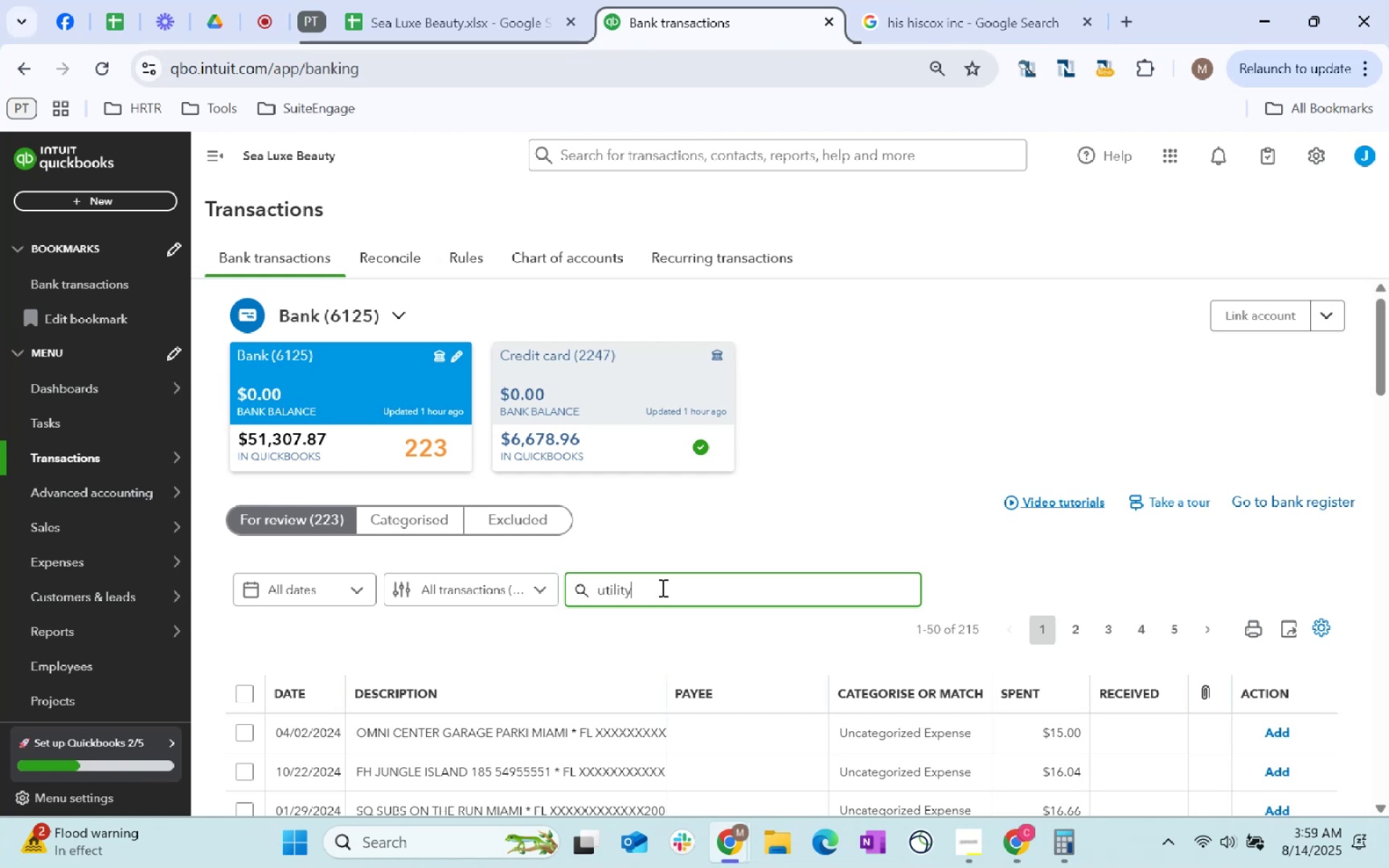 
key(Enter)
 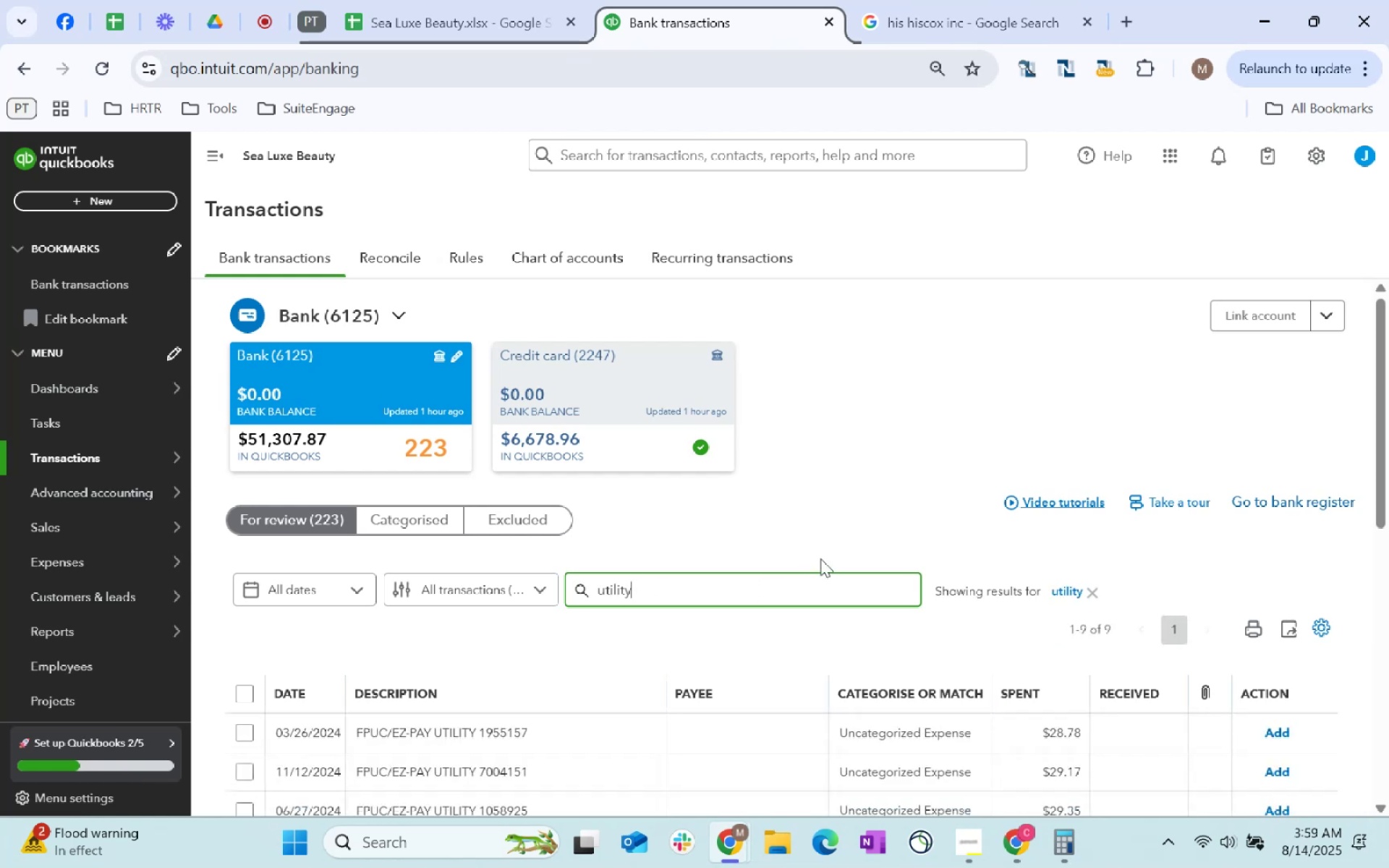 
scroll: coordinate [832, 552], scroll_direction: down, amount: 3.0
 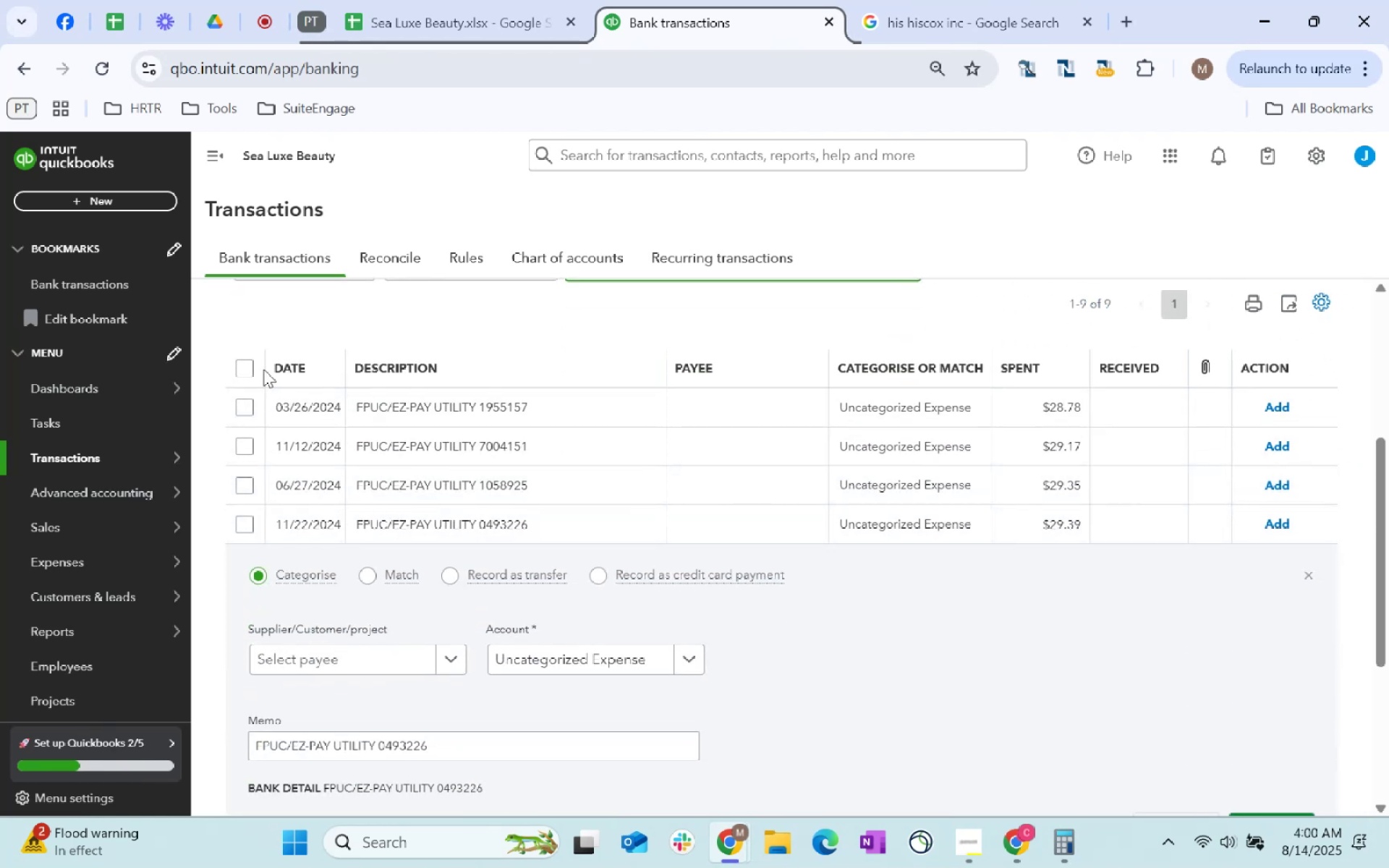 
left_click([245, 364])
 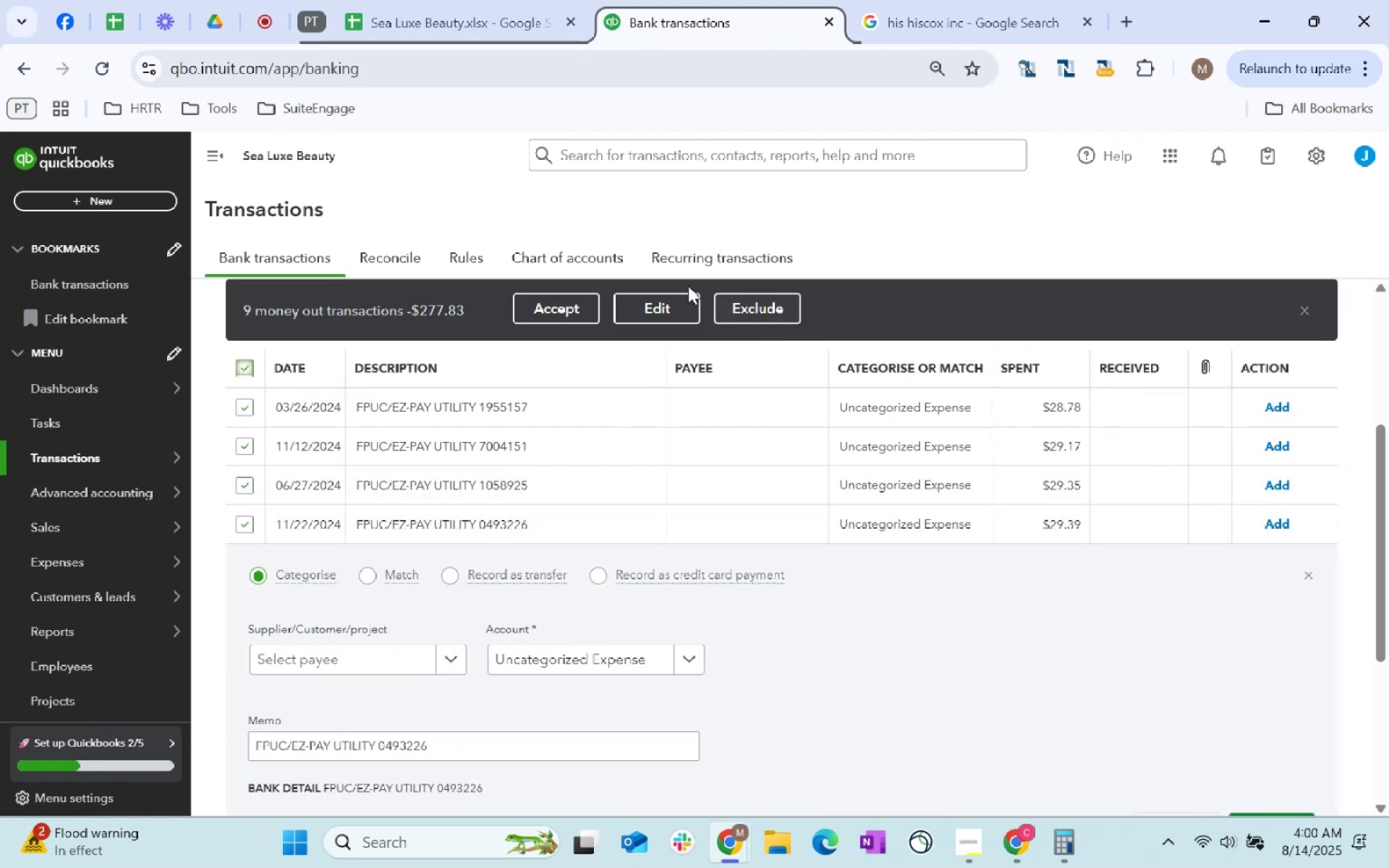 
left_click([681, 301])
 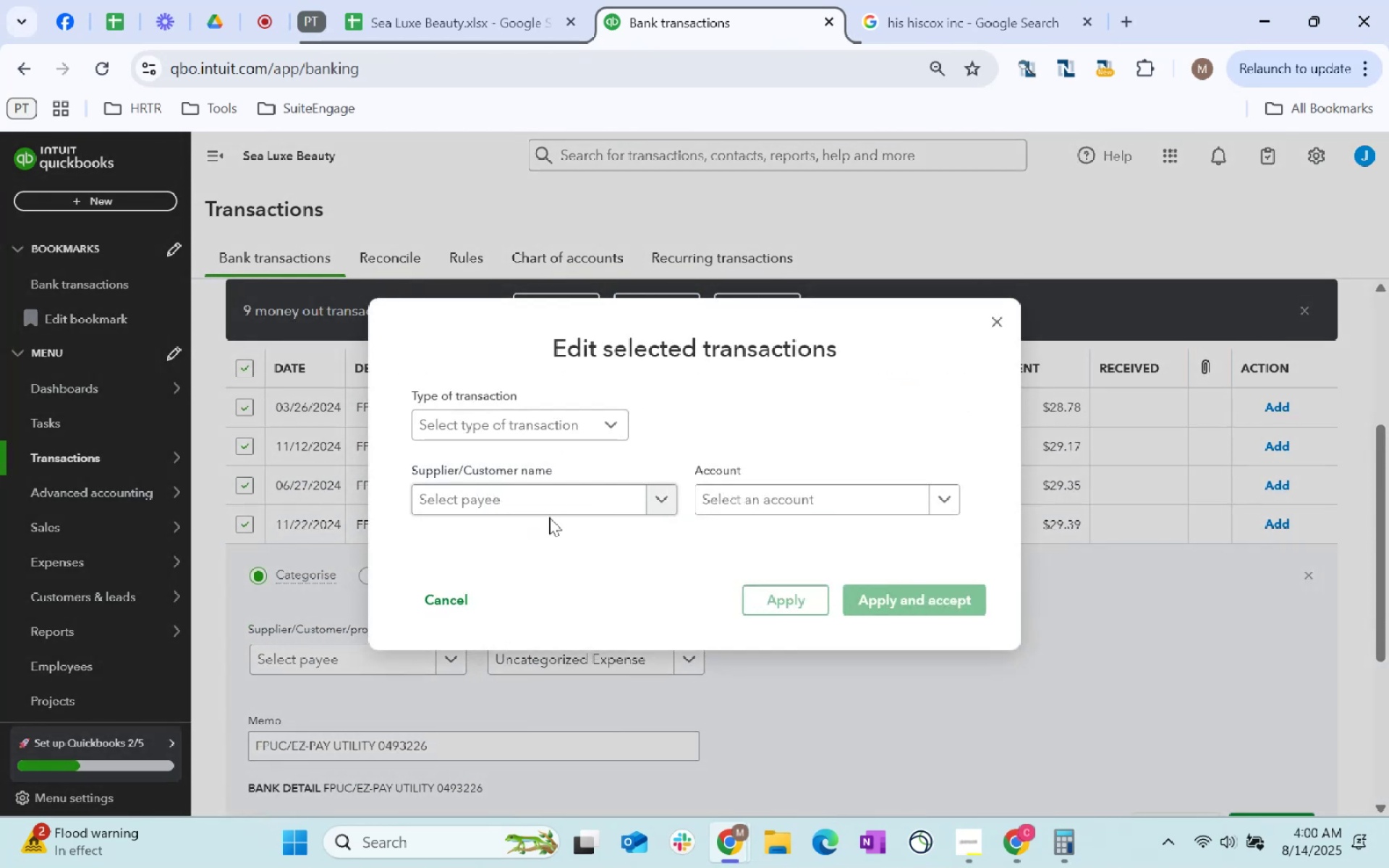 
left_click([553, 505])
 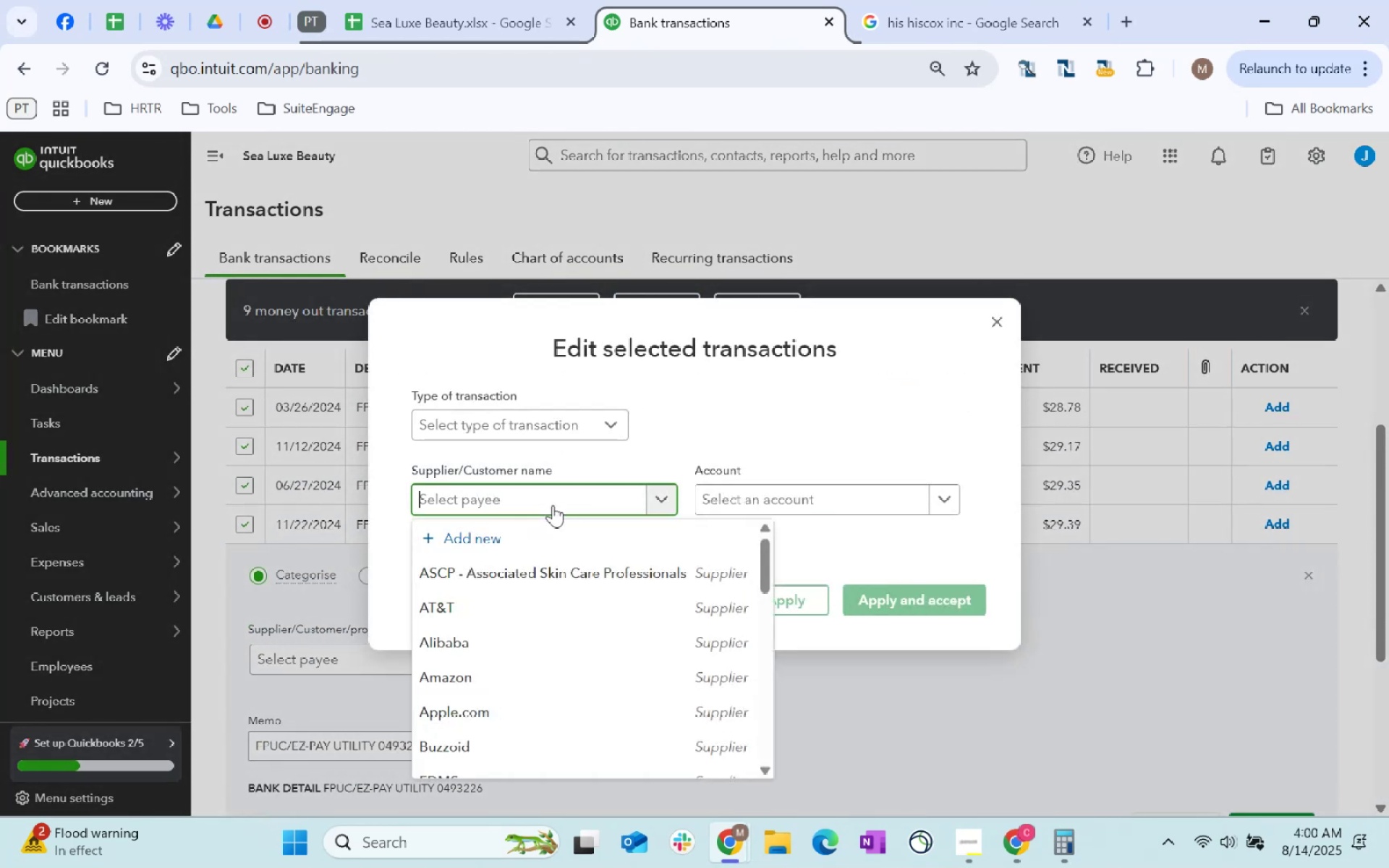 
type(UTILITY Provider)
key(Tab)
 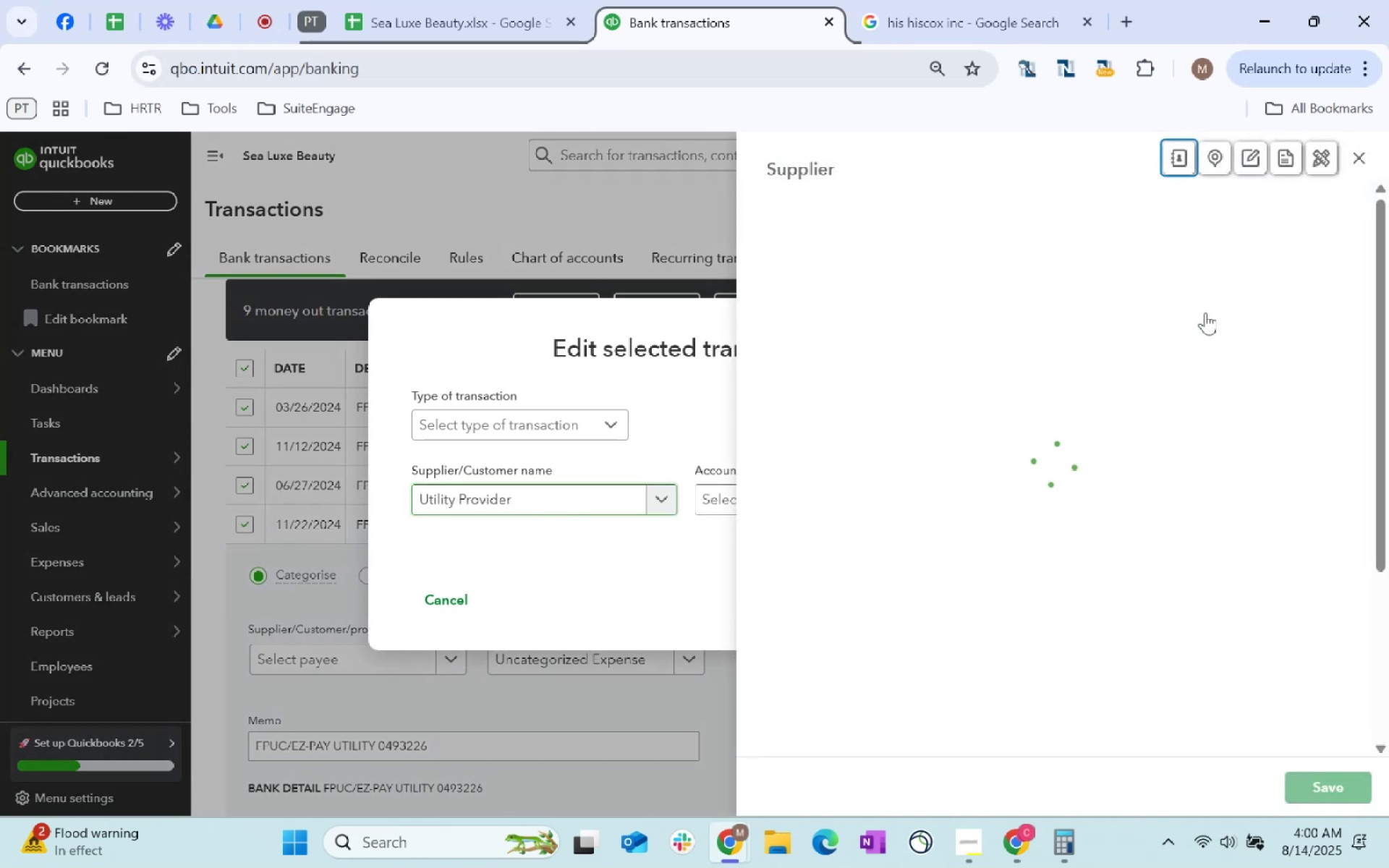 
scroll: coordinate [972, 349], scroll_direction: down, amount: 96.0
 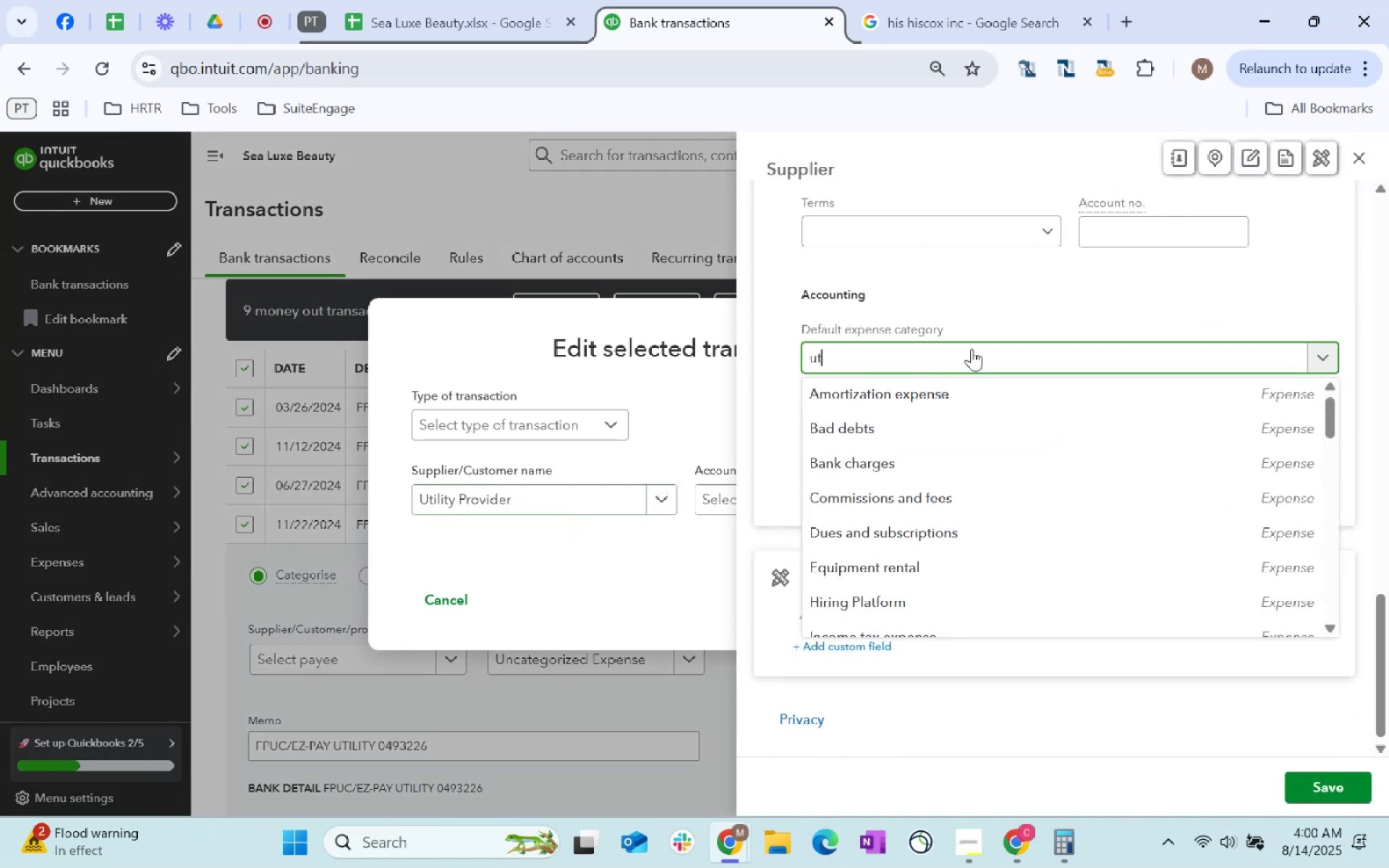 
left_click([972, 348])
 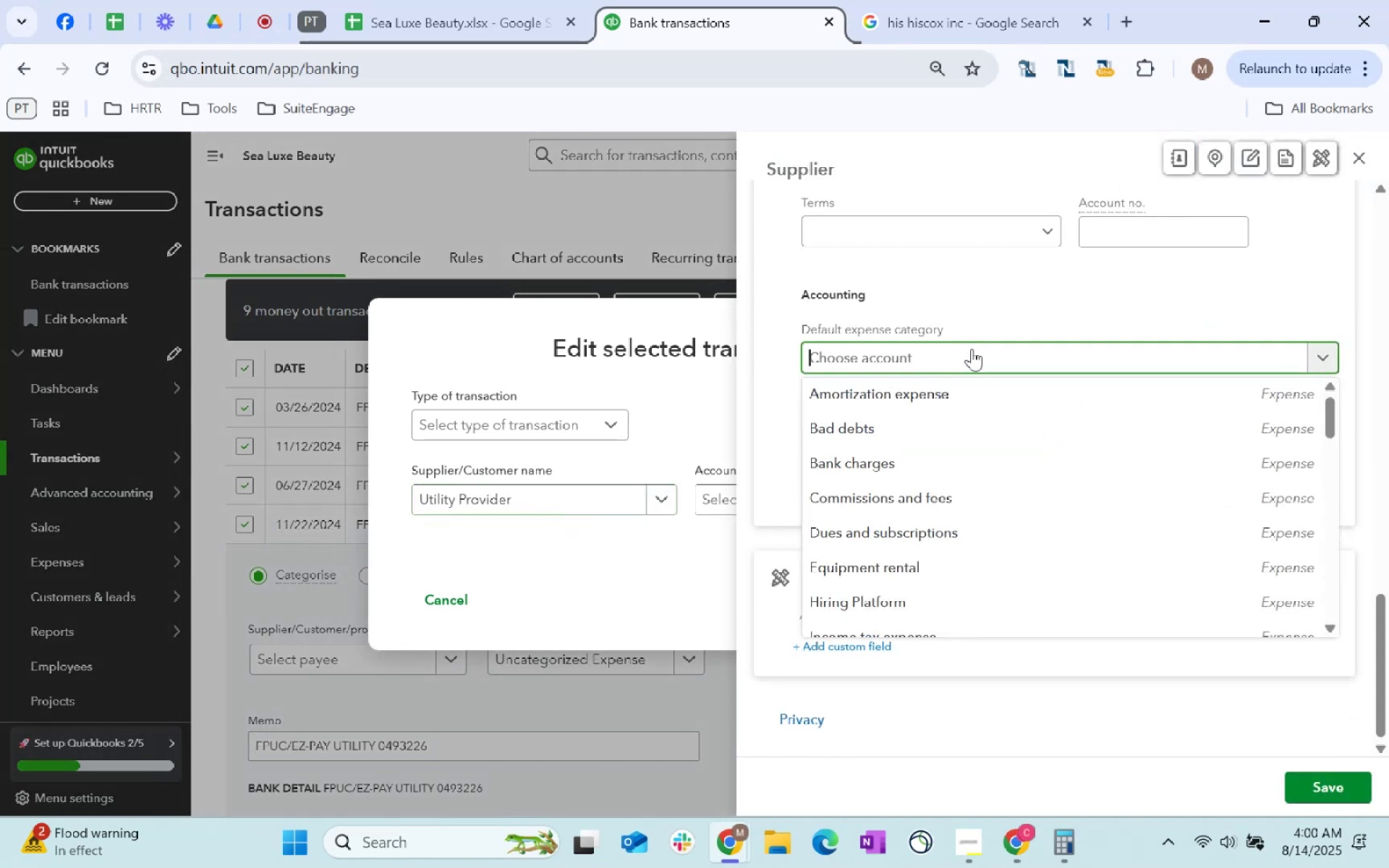 
type(utili)
 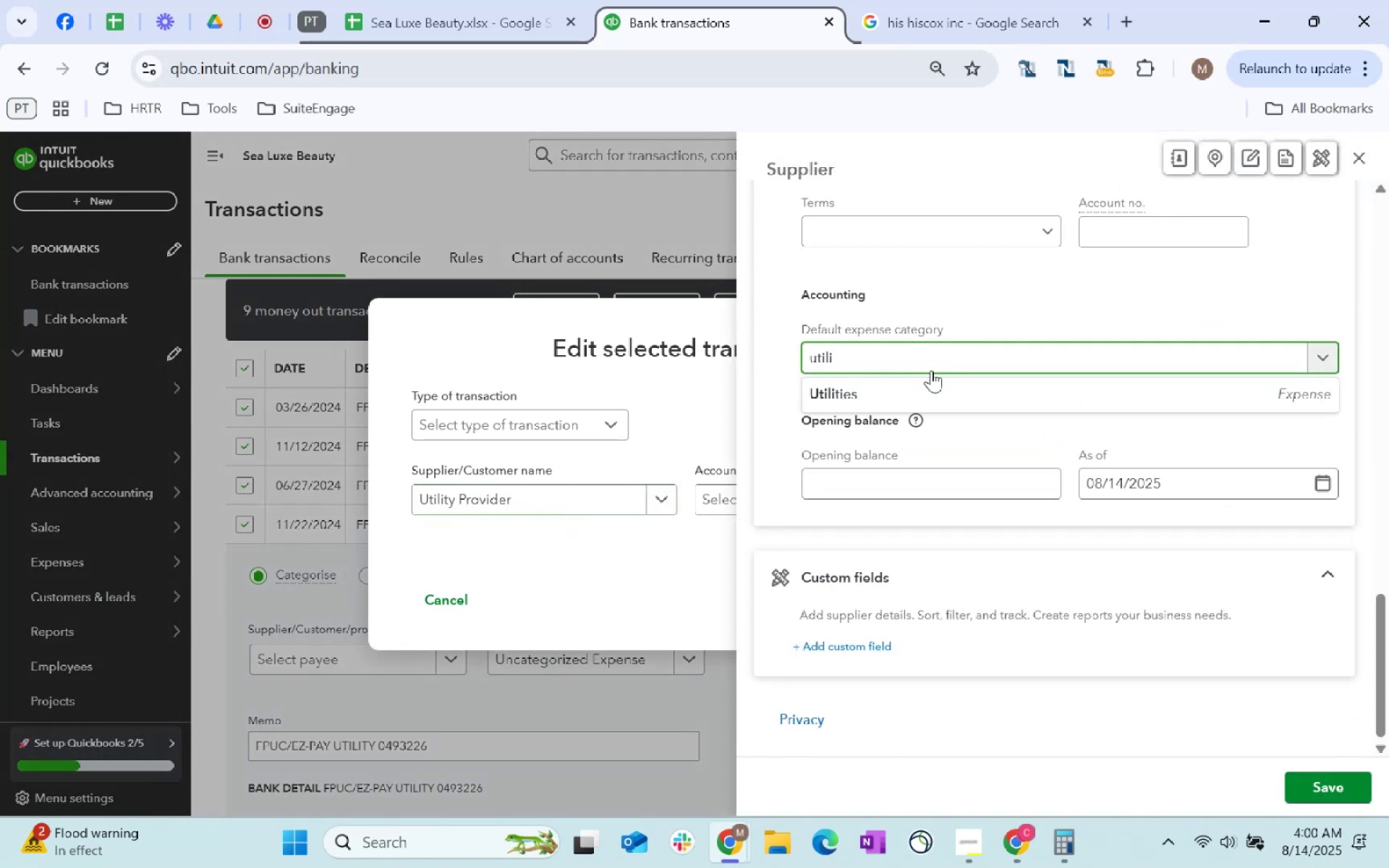 
left_click([924, 377])
 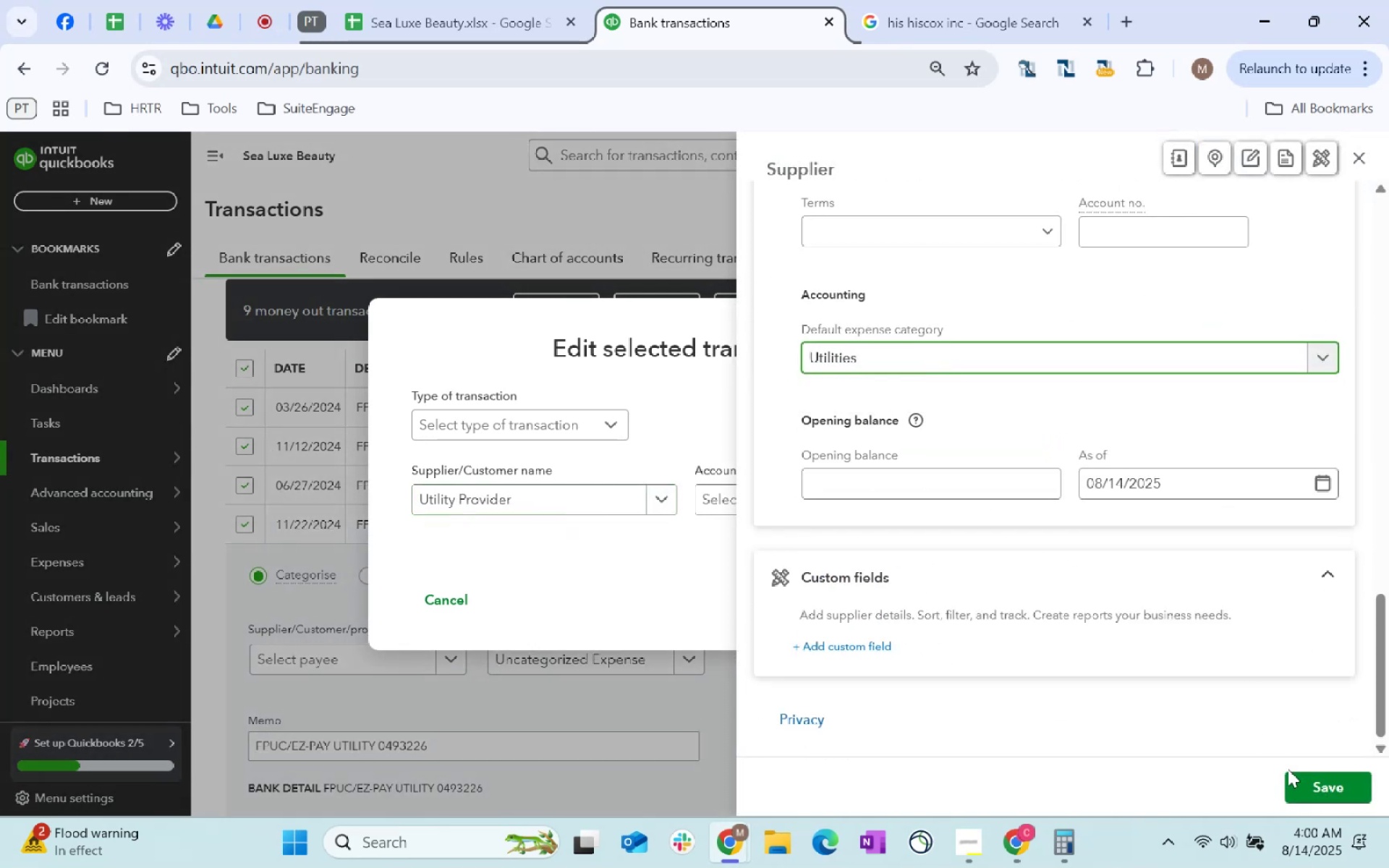 
left_click([1316, 786])
 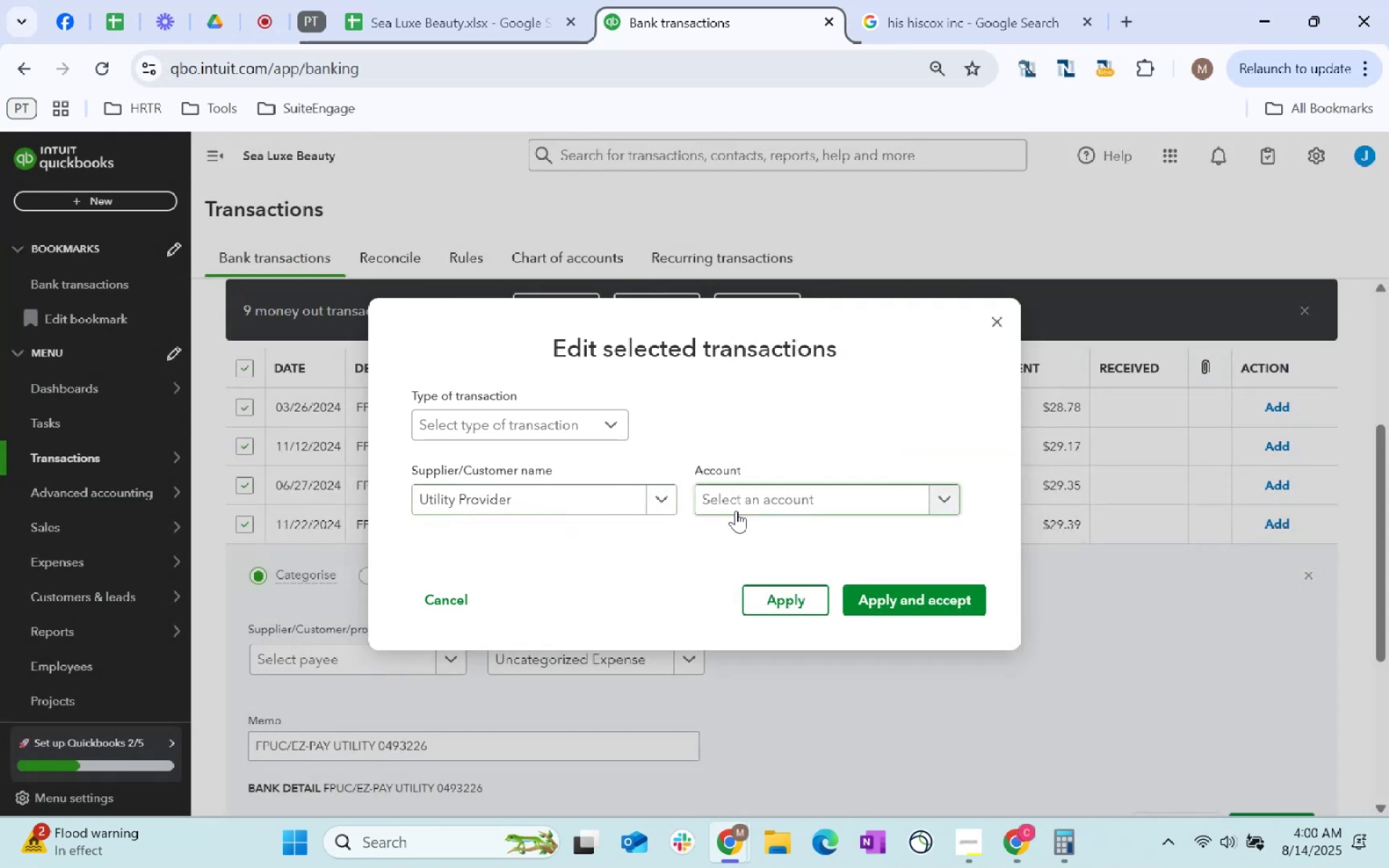 
key(Tab)
type(utilities)
 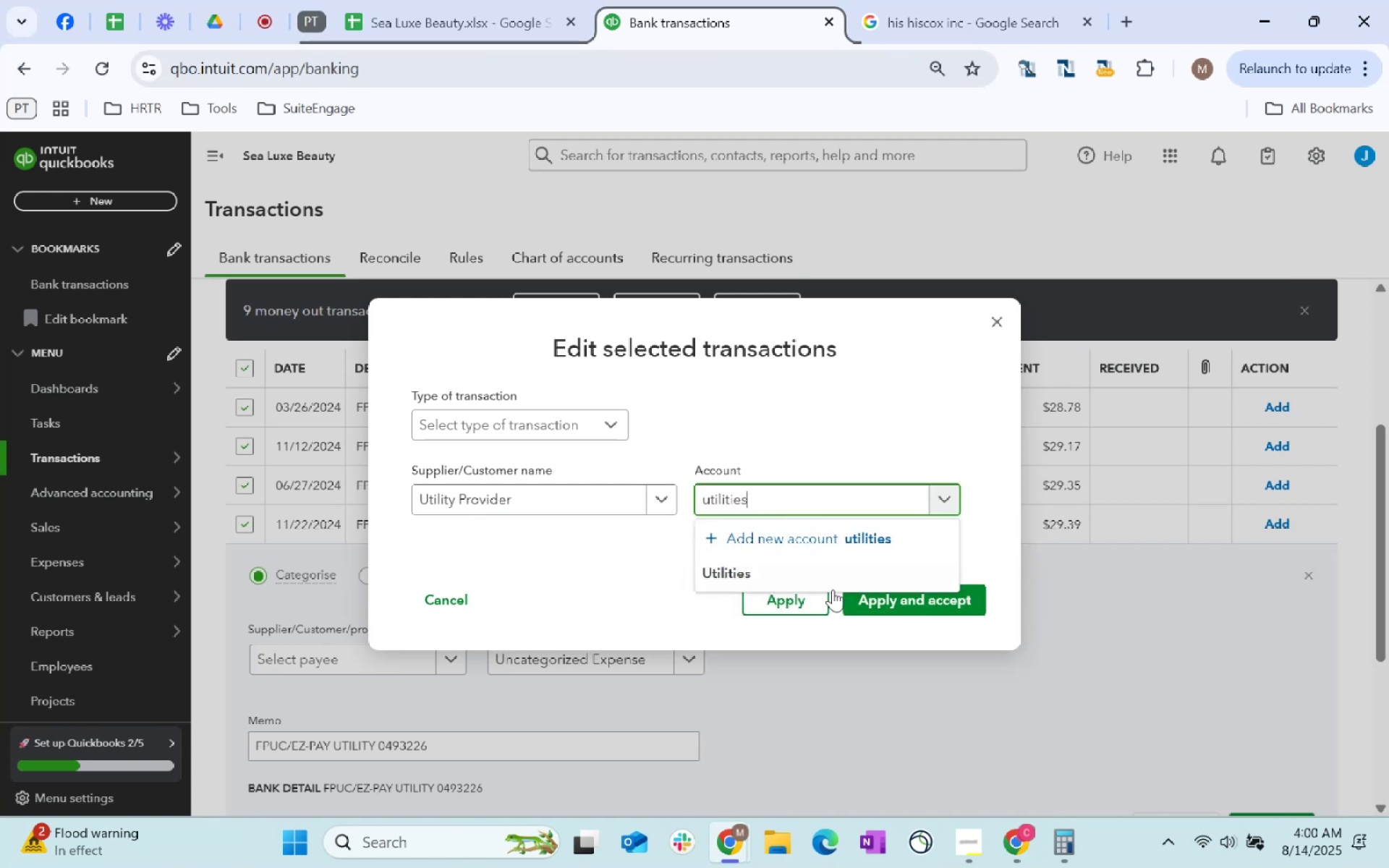 
left_click([846, 573])
 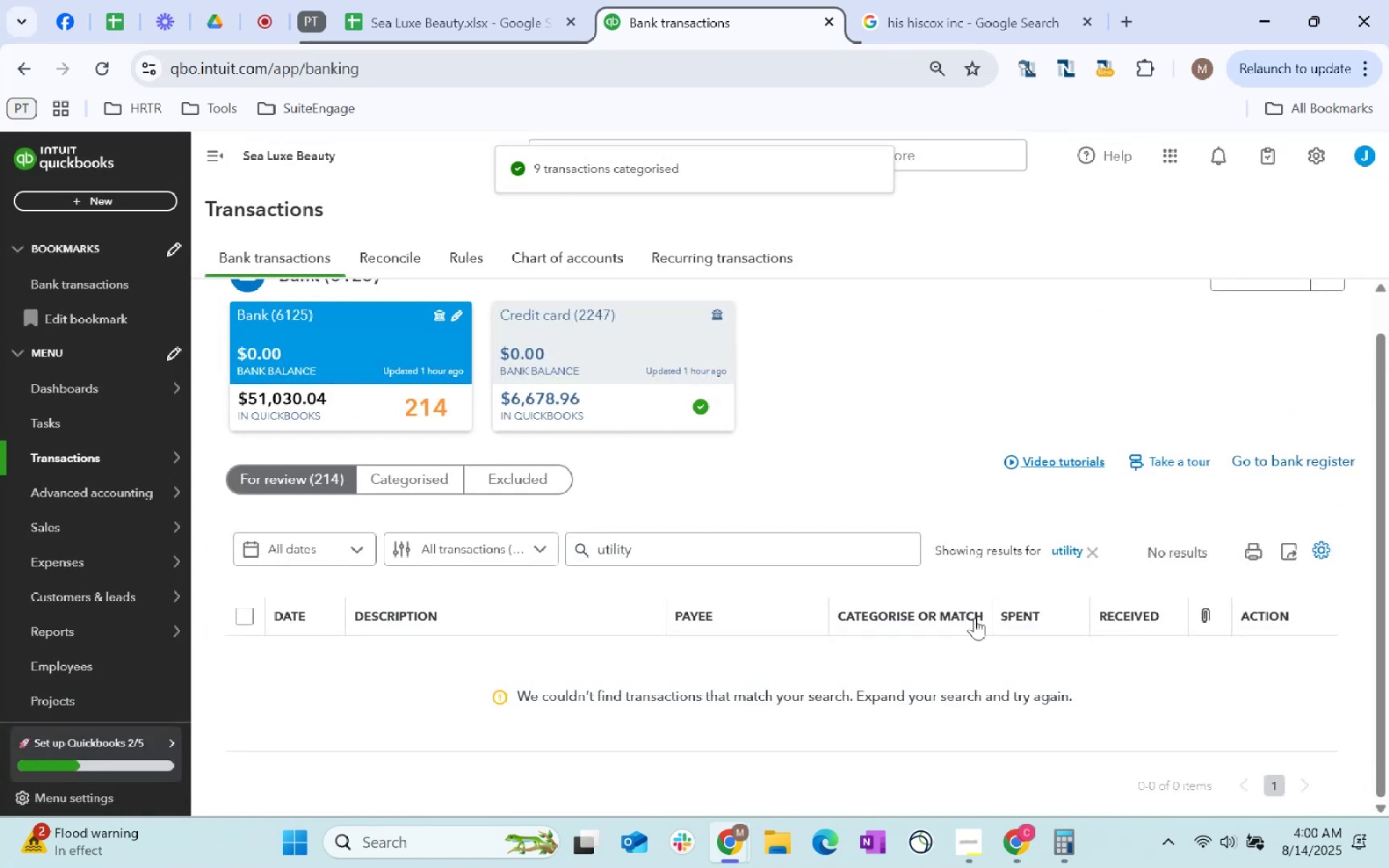 
left_click([1090, 551])
 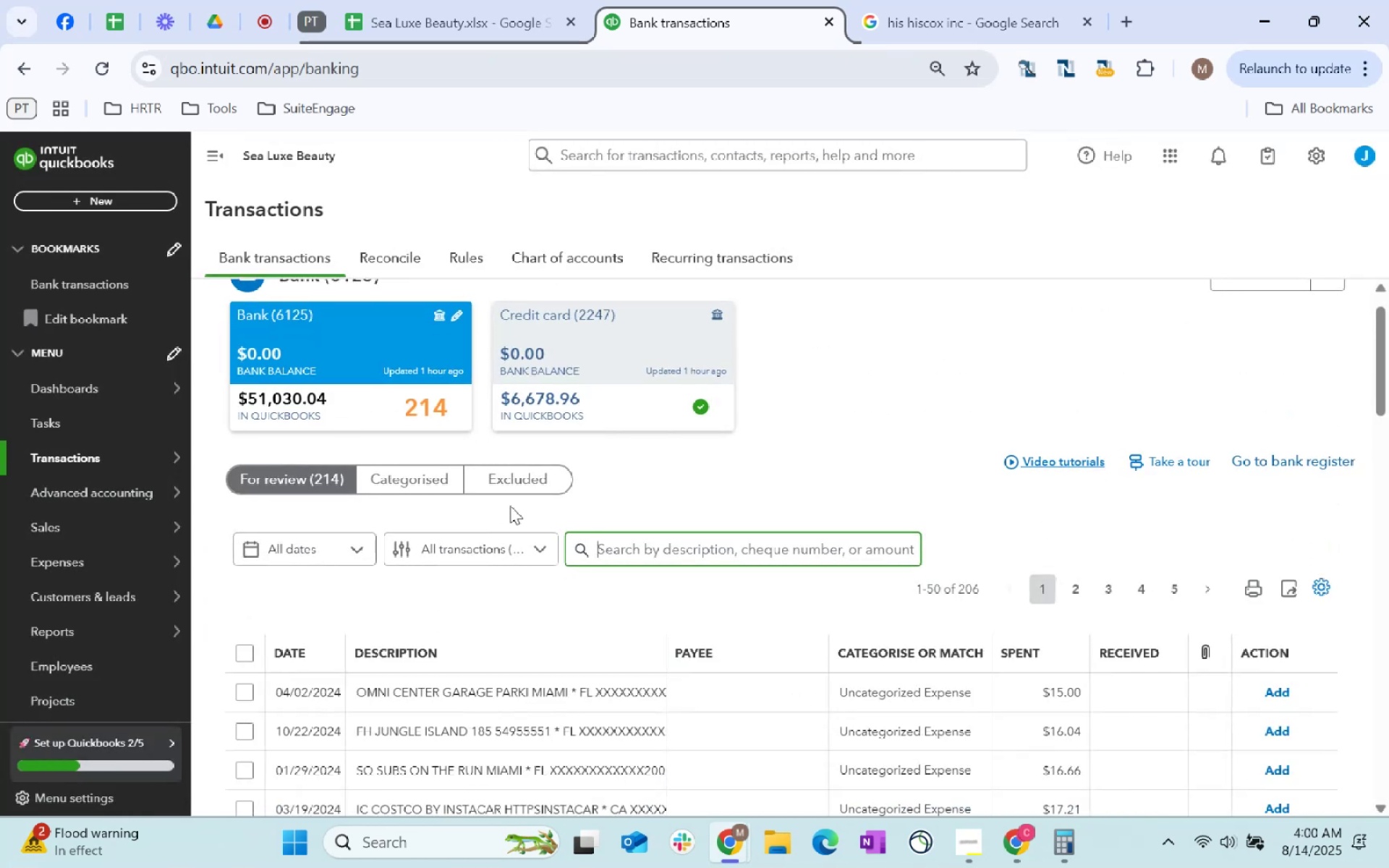 
scroll: coordinate [728, 557], scroll_direction: down, amount: 9.0
 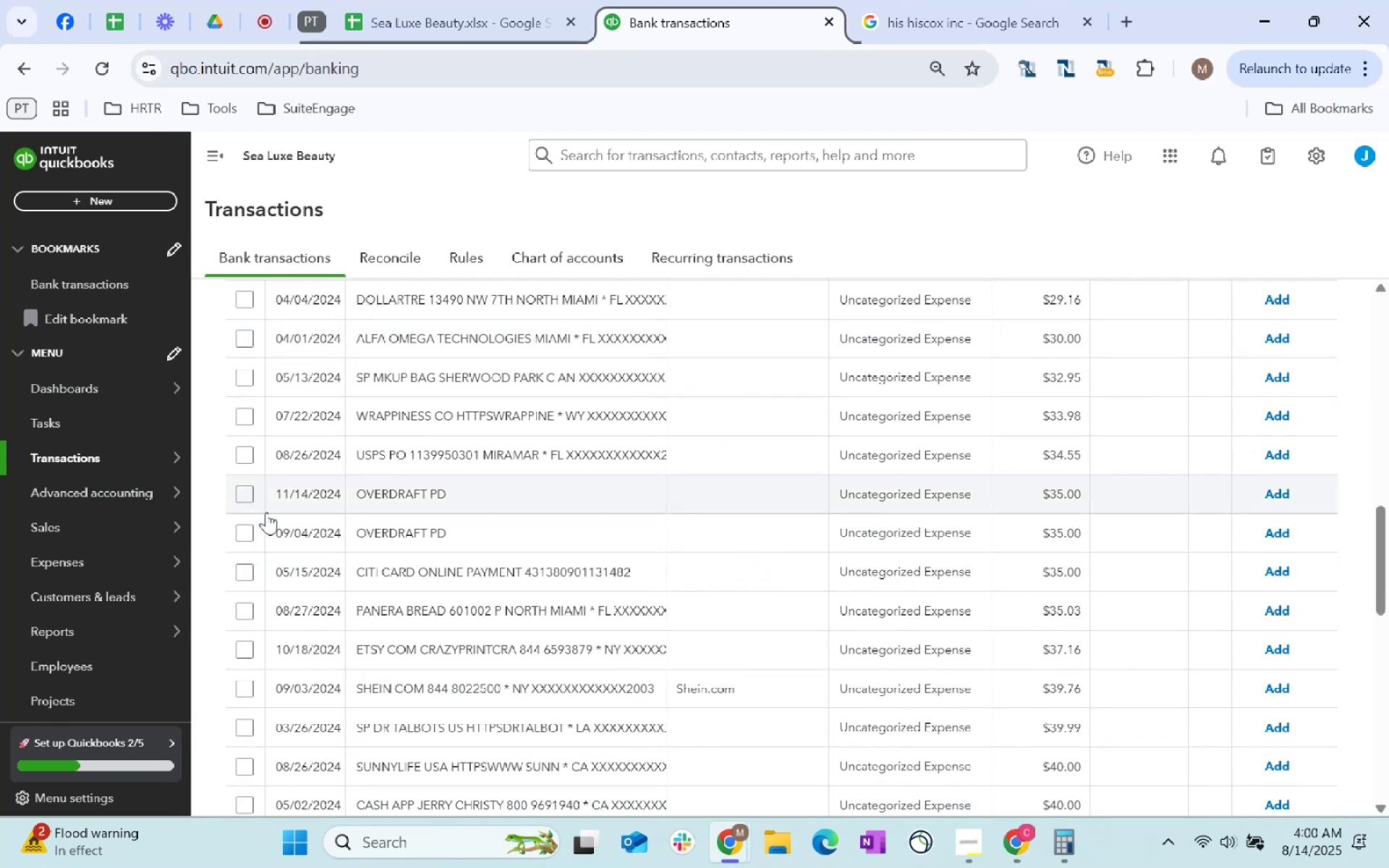 
left_click([240, 499])
 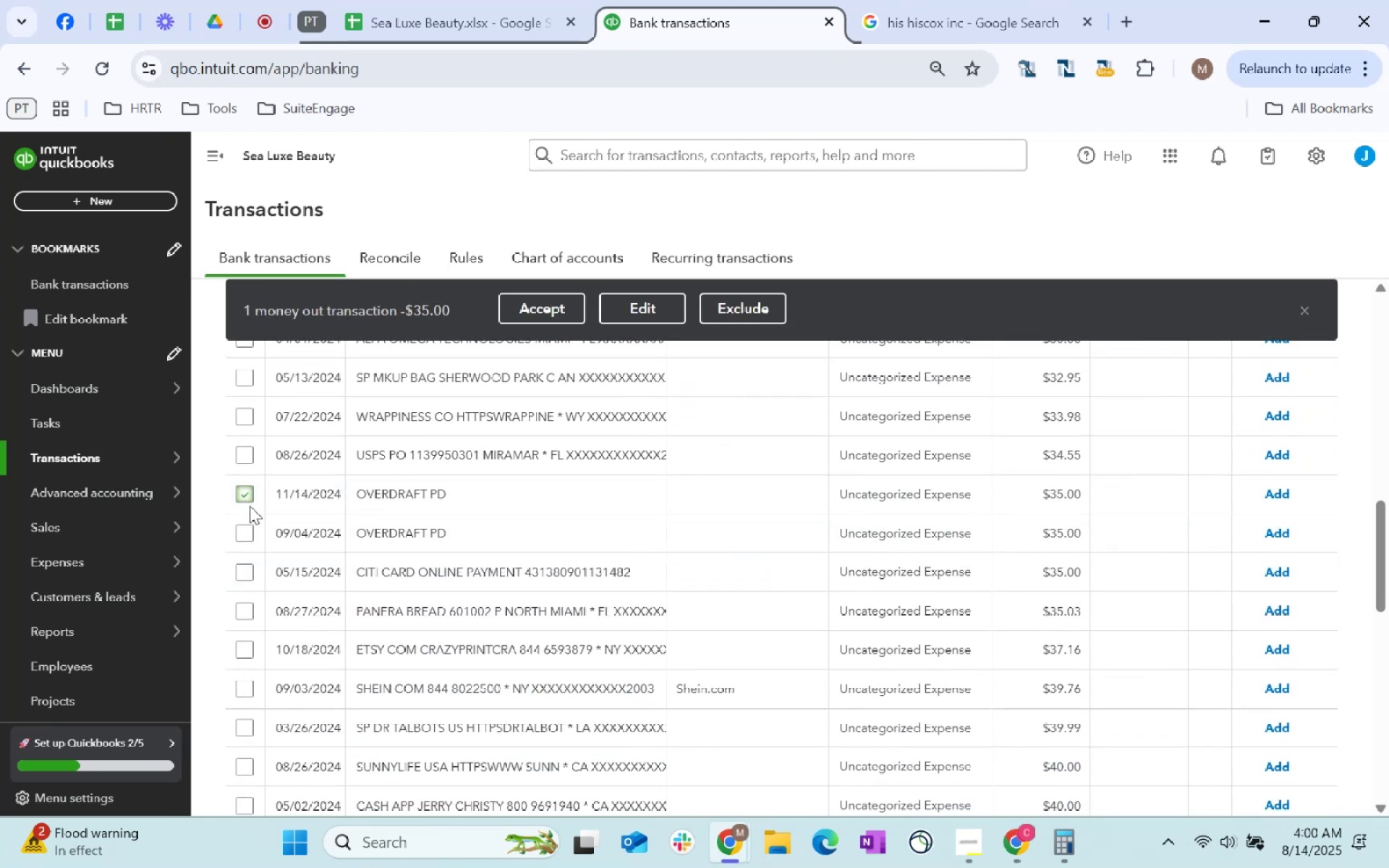 
left_click([245, 497])
 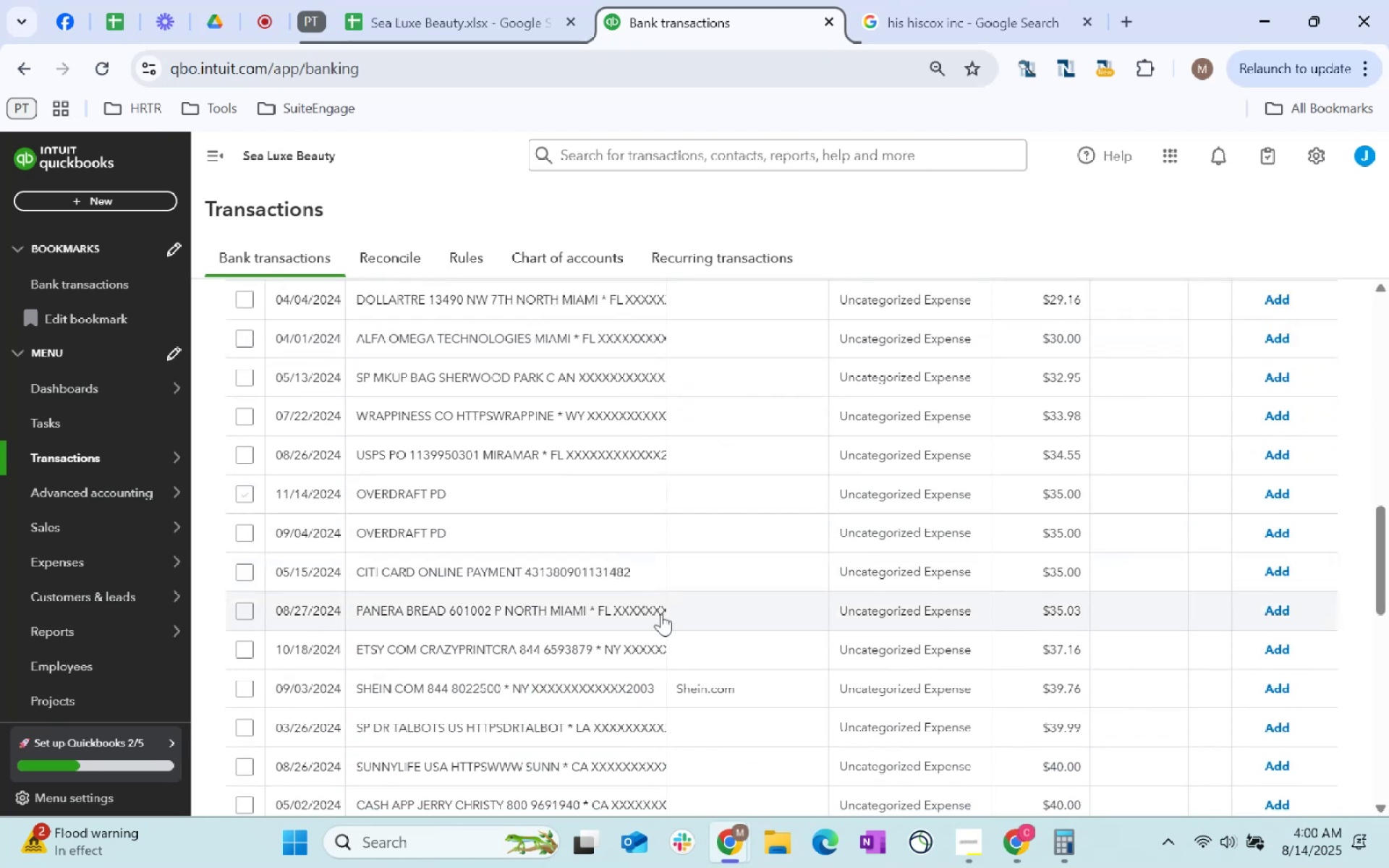 
scroll: coordinate [711, 596], scroll_direction: up, amount: 14.0
 